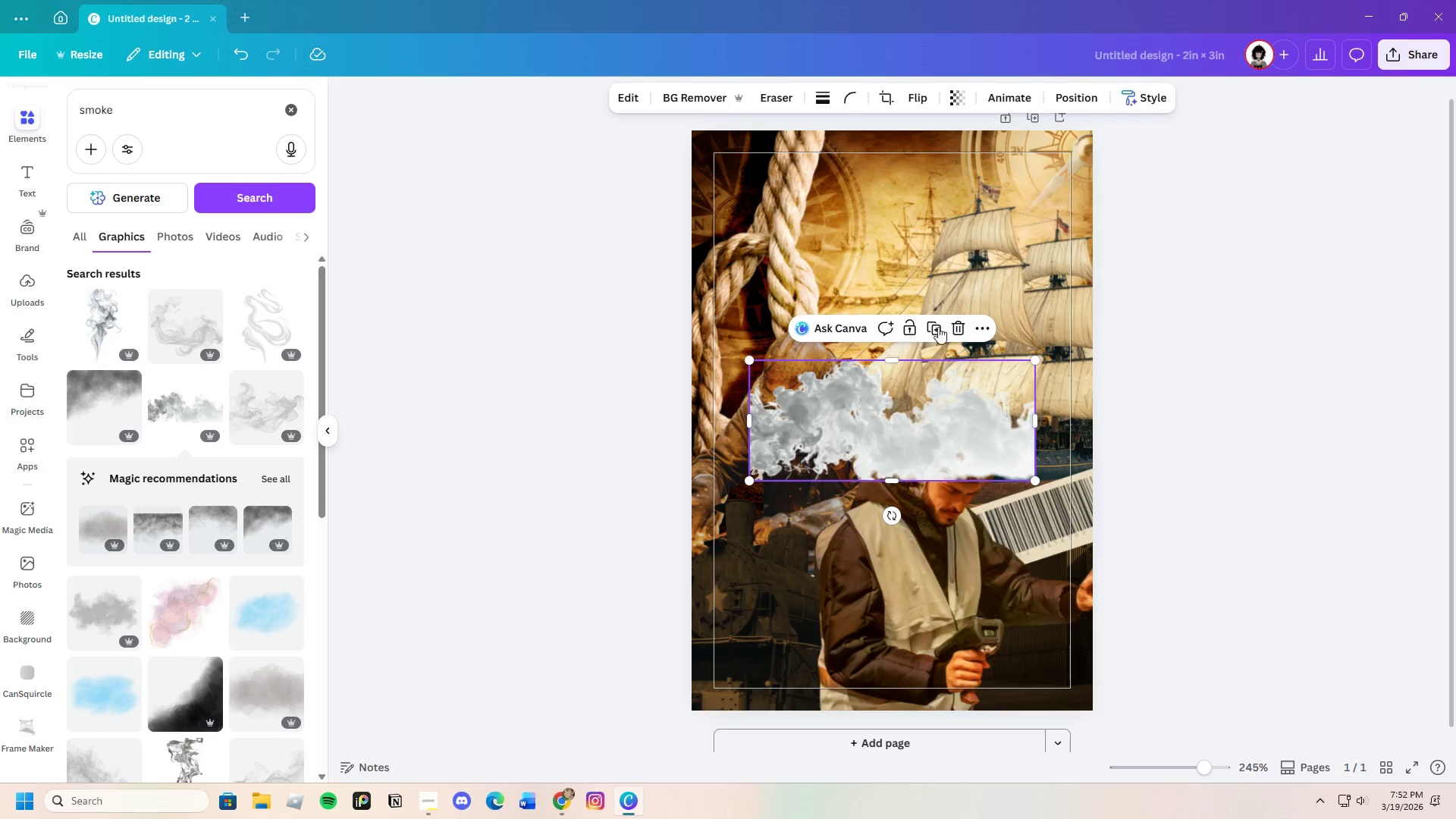 
left_click([964, 323])
 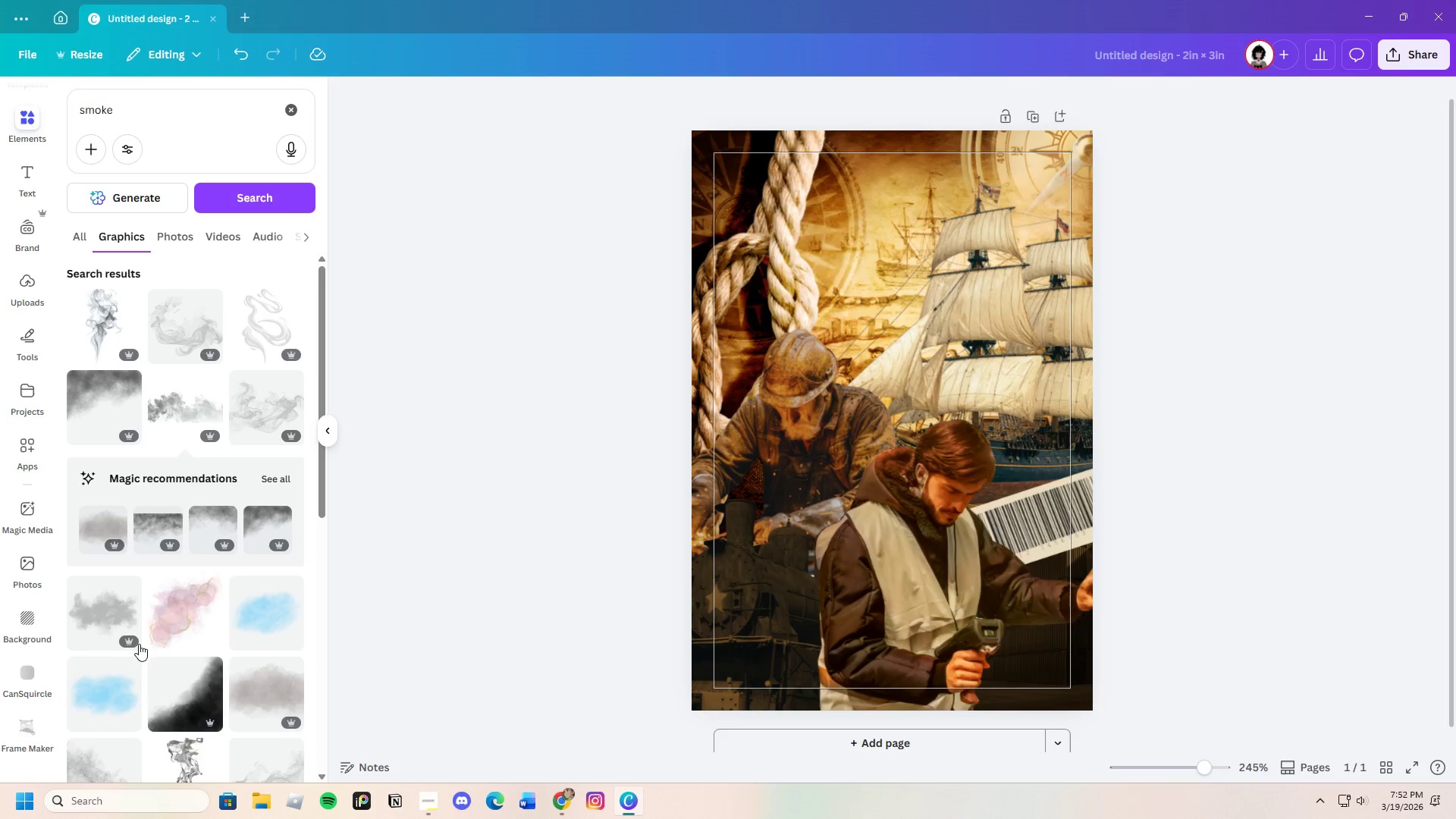 
left_click([113, 614])
 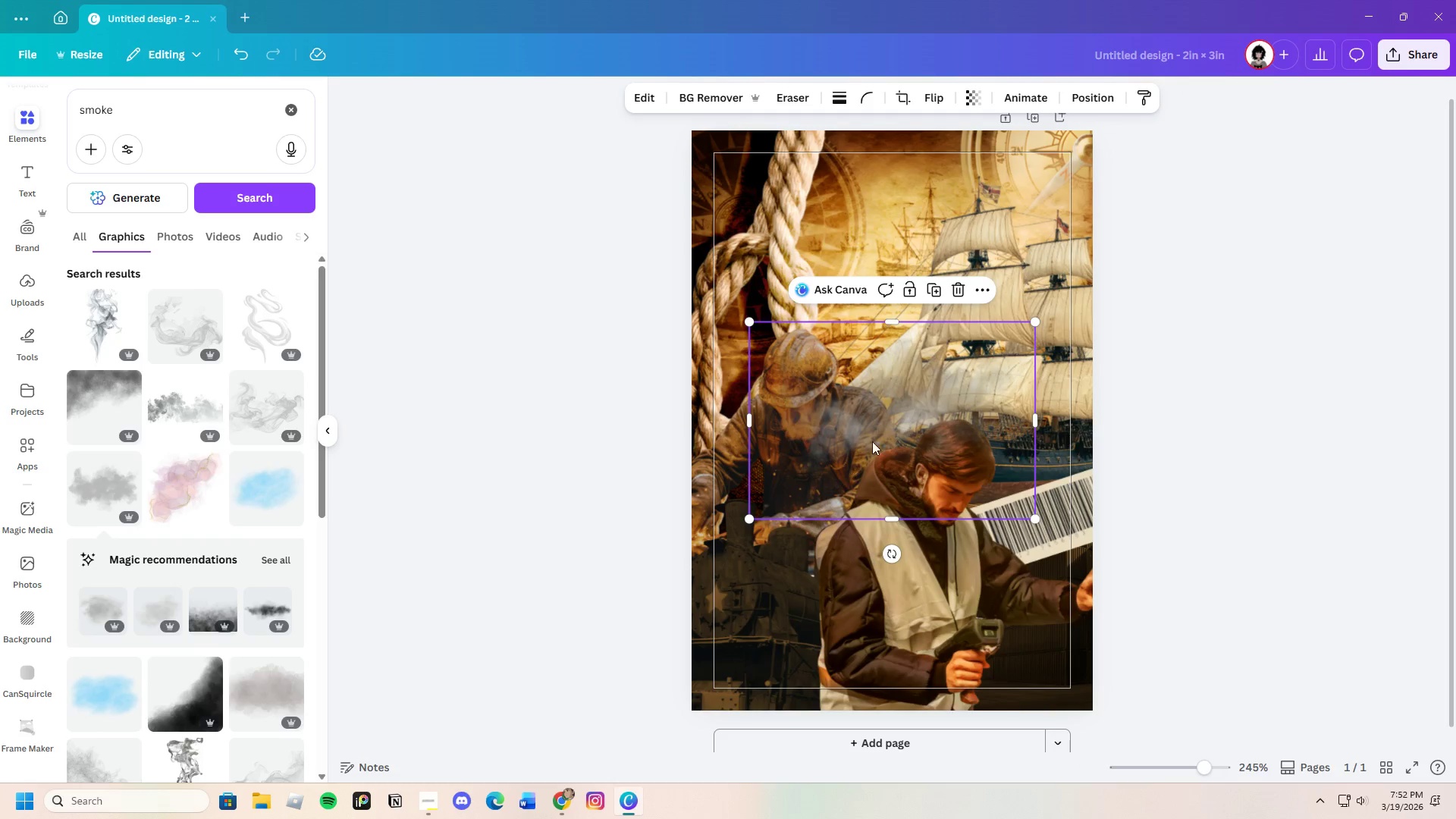 
left_click_drag(start_coordinate=[897, 421], to_coordinate=[852, 663])
 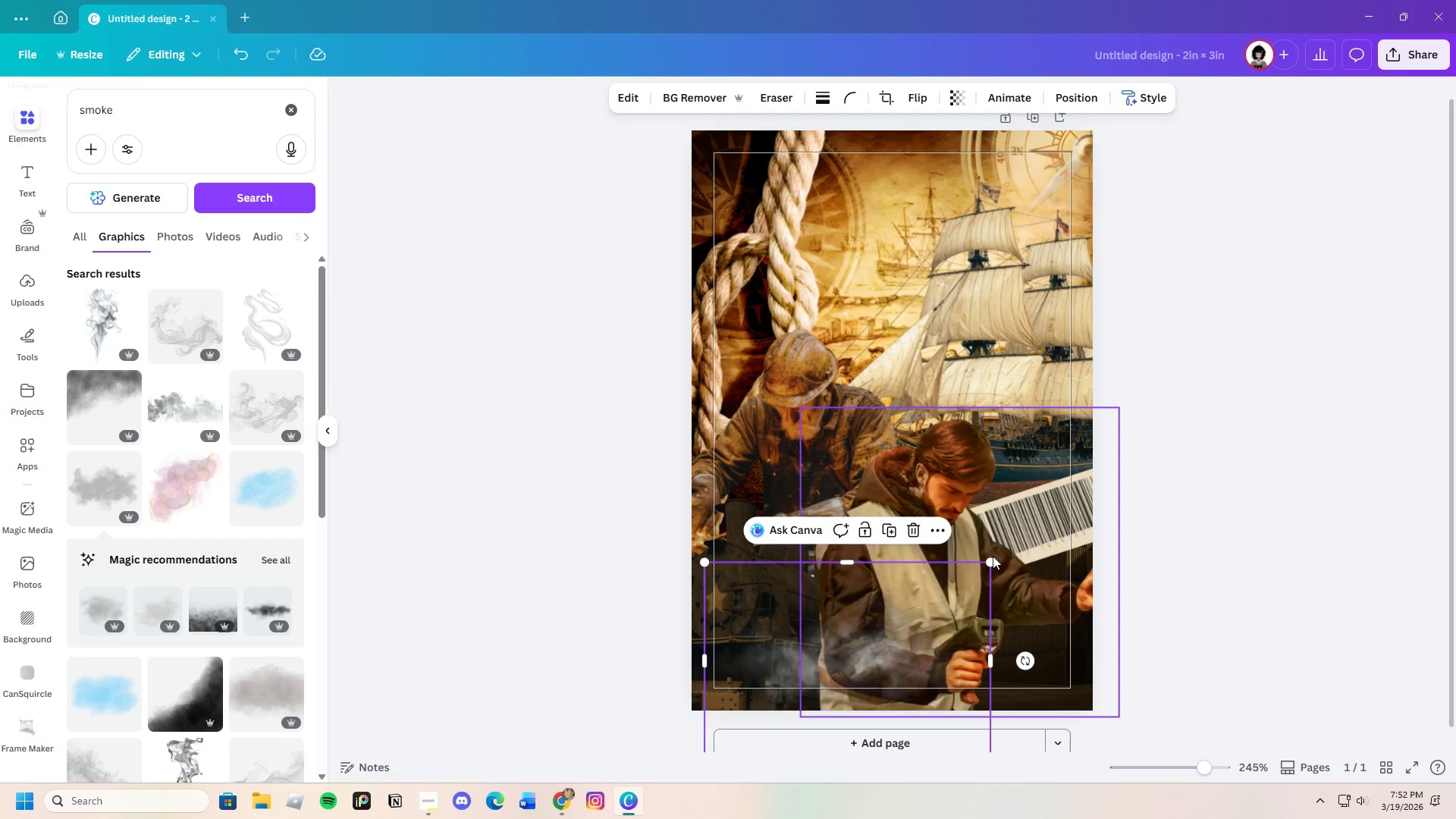 
left_click_drag(start_coordinate=[990, 562], to_coordinate=[1252, 519])
 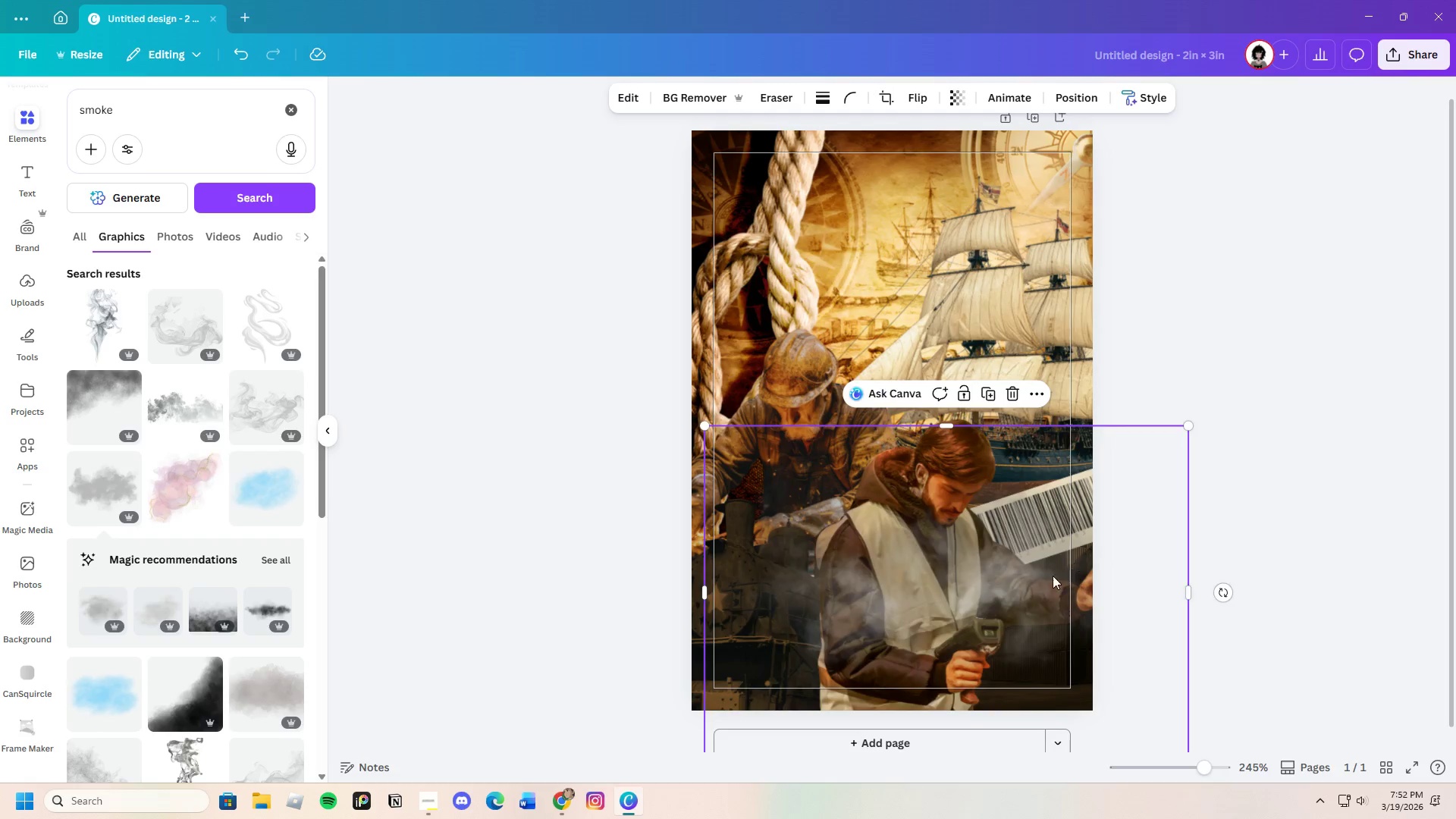 
left_click_drag(start_coordinate=[1064, 566], to_coordinate=[1015, 485])
 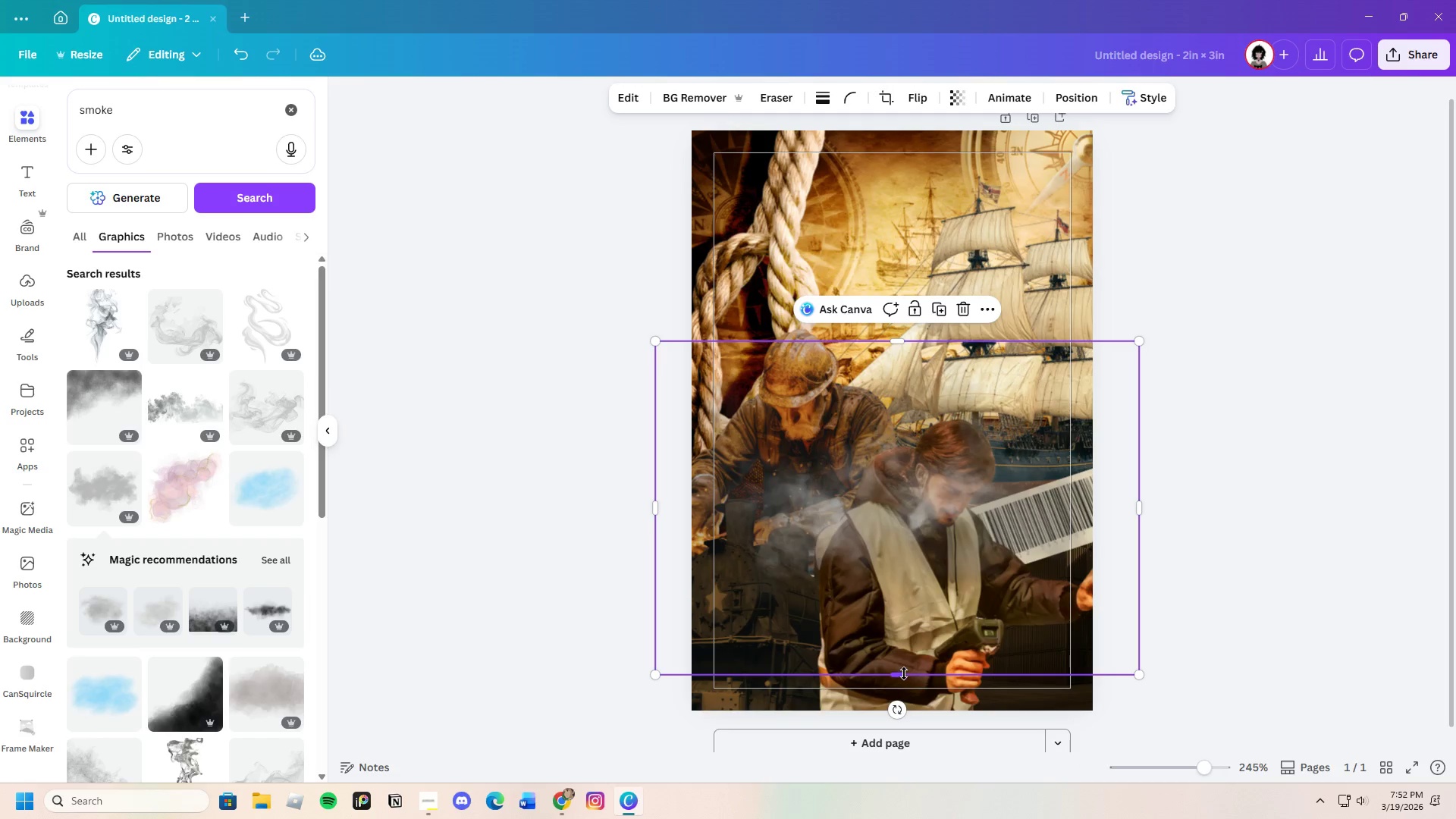 
left_click_drag(start_coordinate=[904, 673], to_coordinate=[899, 630])
 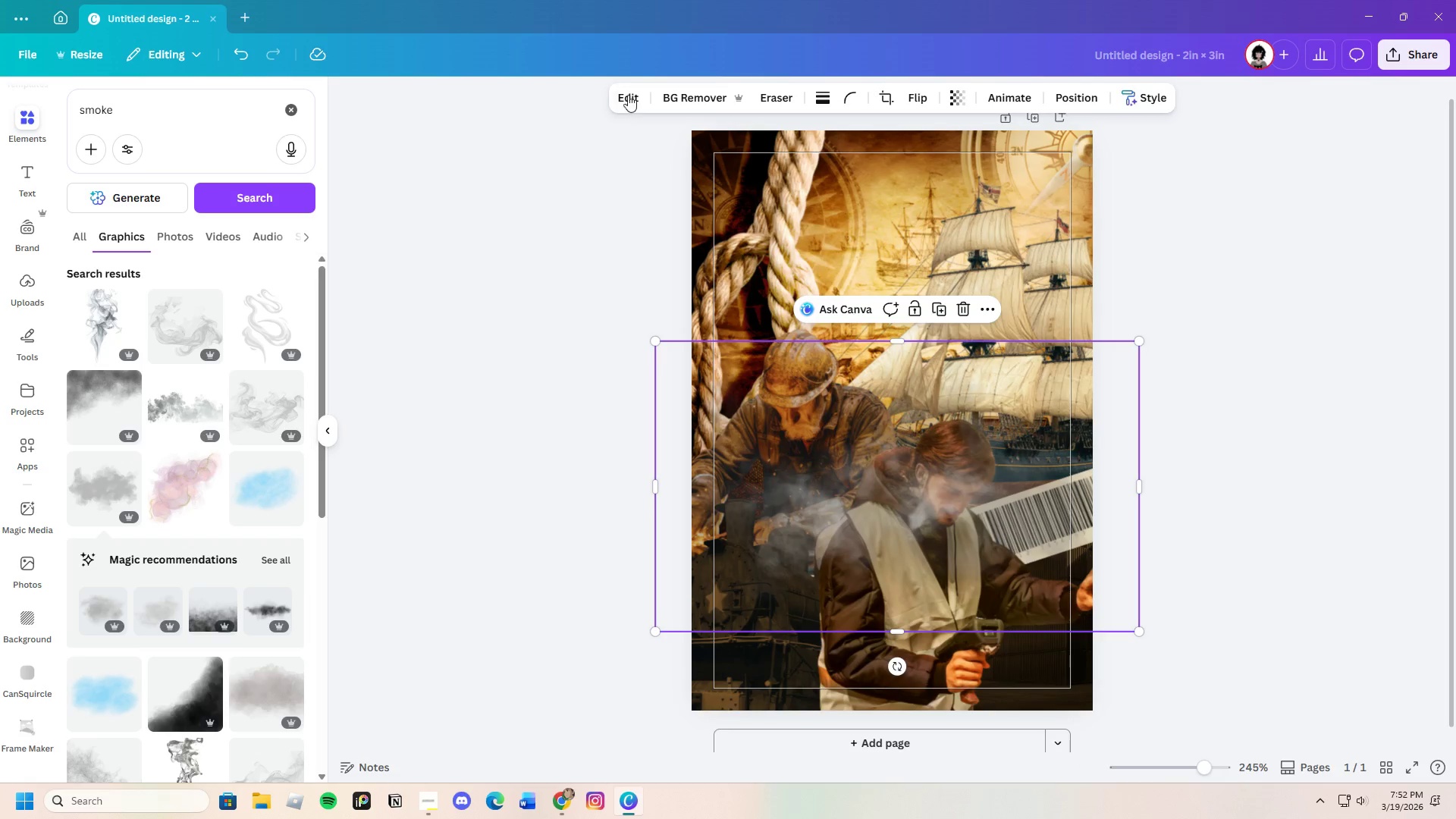 
left_click([644, 86])
 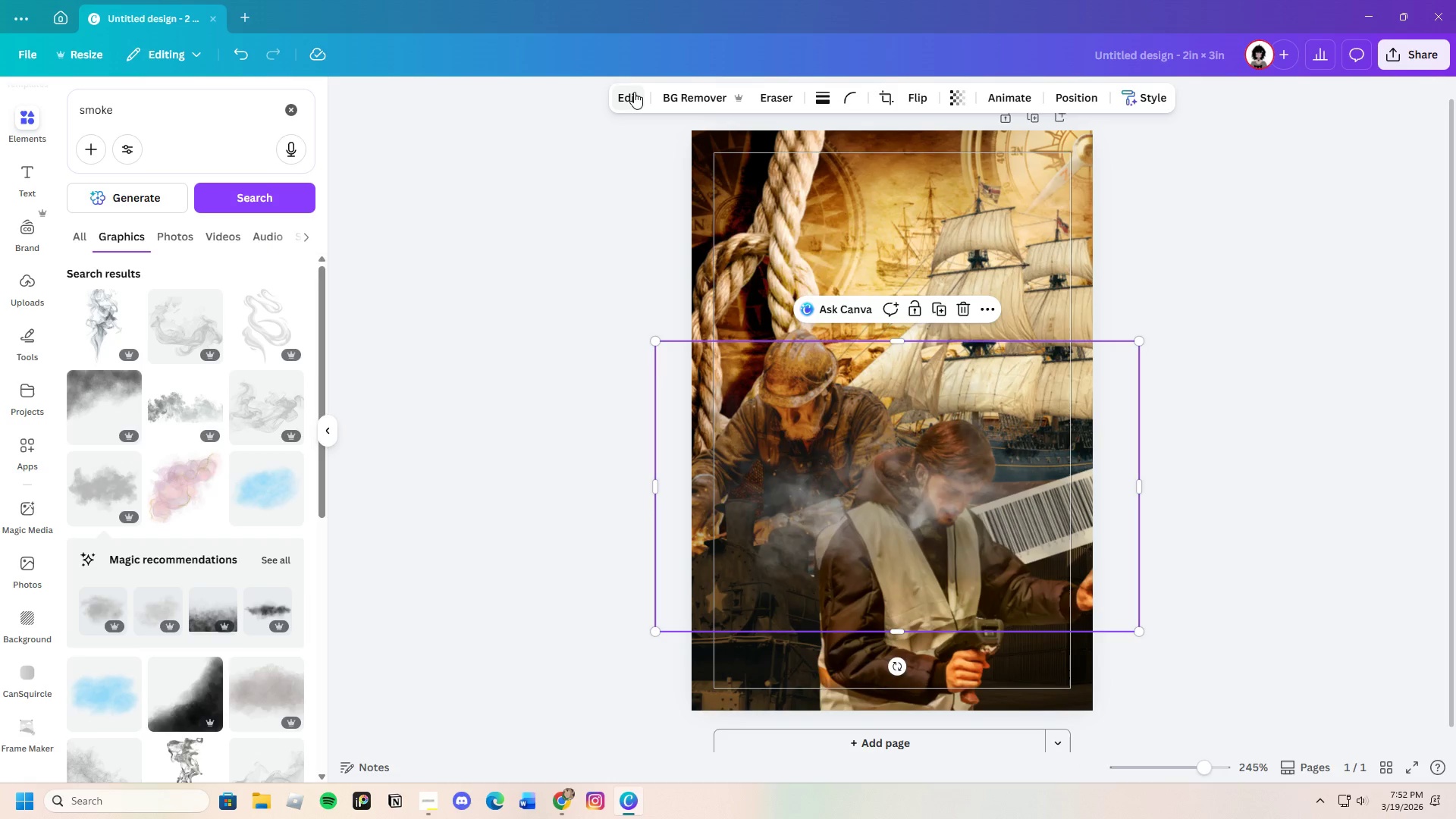 
left_click([633, 94])
 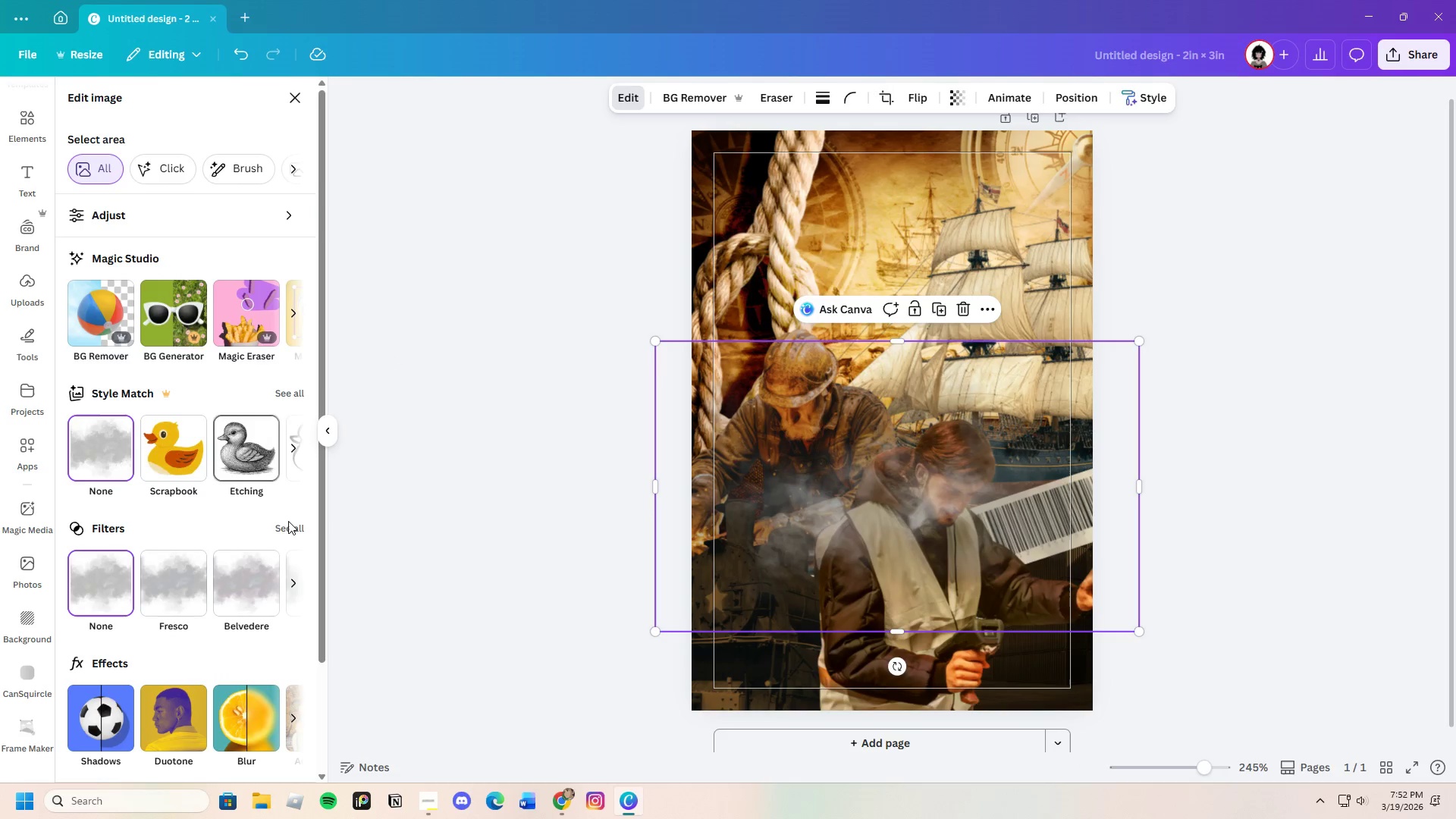 
left_click([289, 526])
 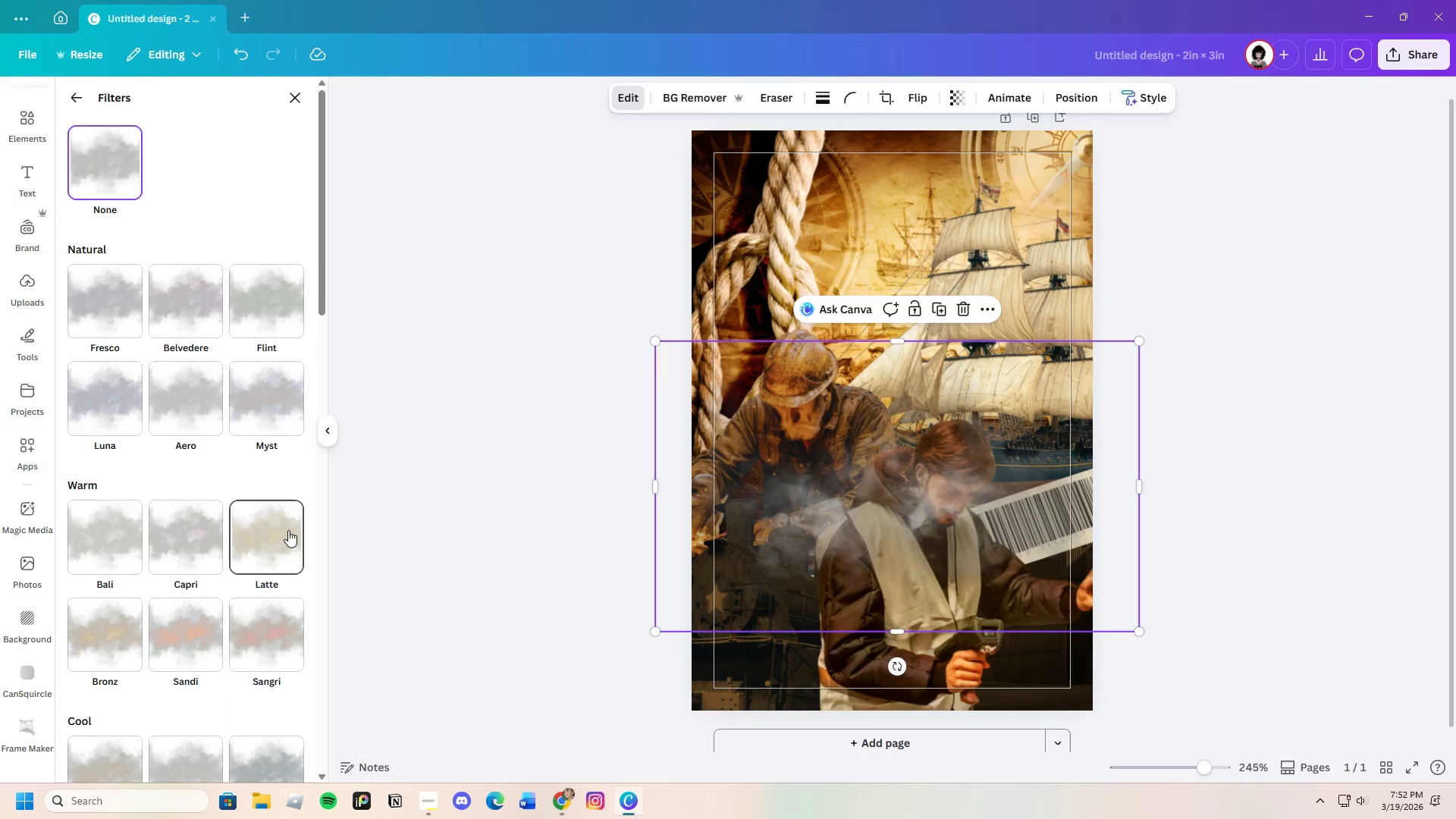 
left_click([262, 524])
 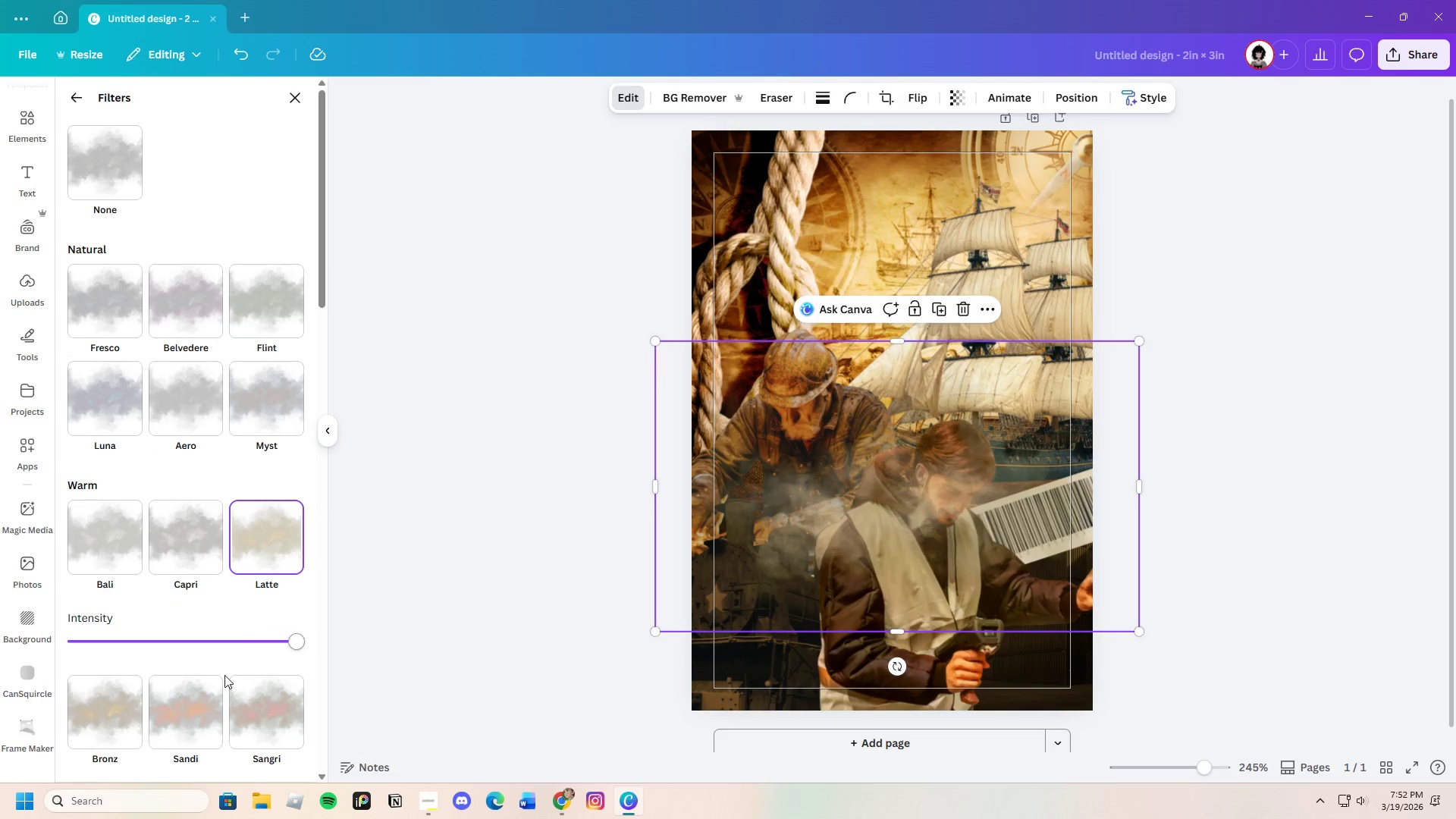 
scroll: coordinate [222, 683], scroll_direction: down, amount: 3.0
 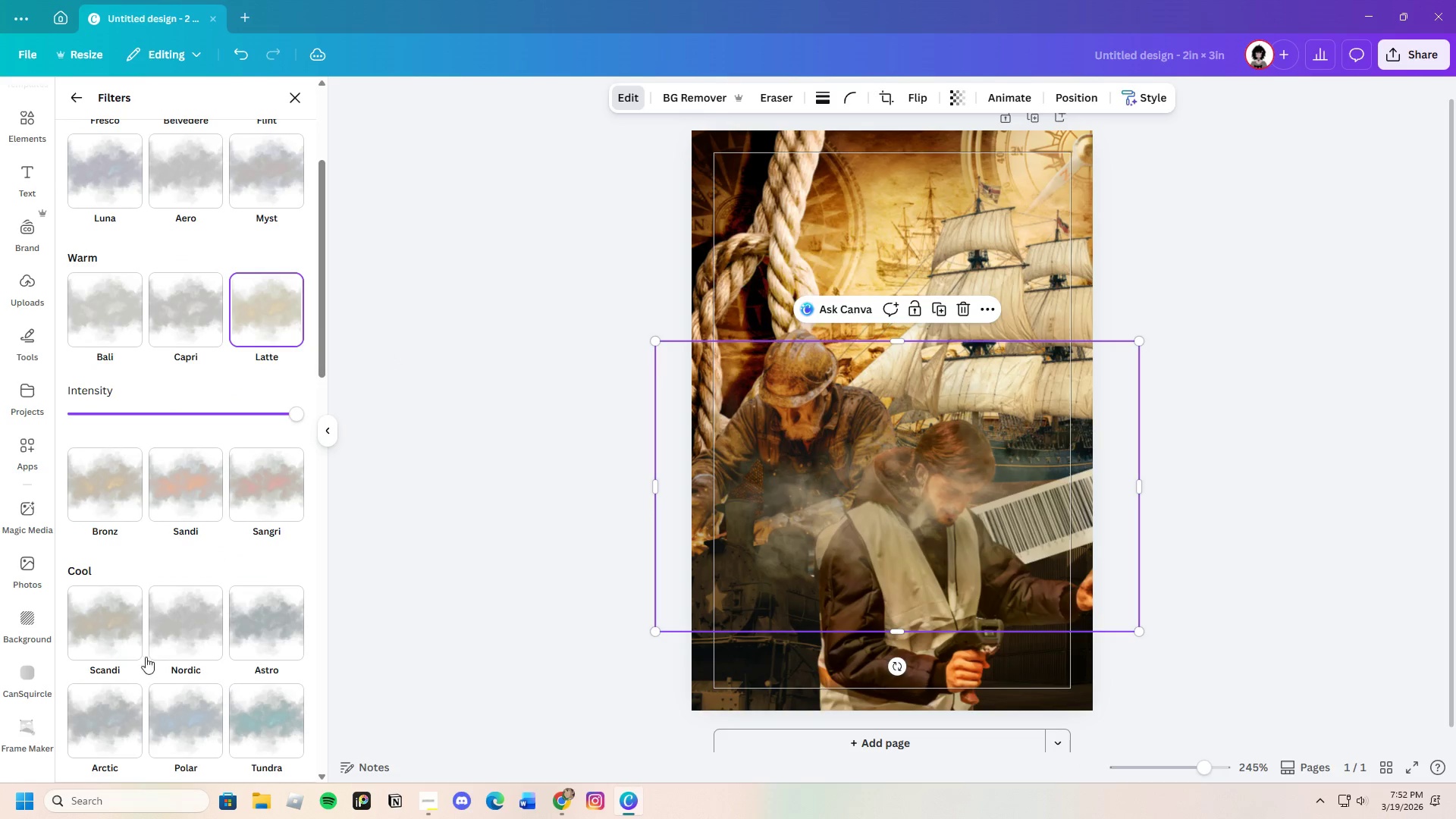 
left_click([90, 638])
 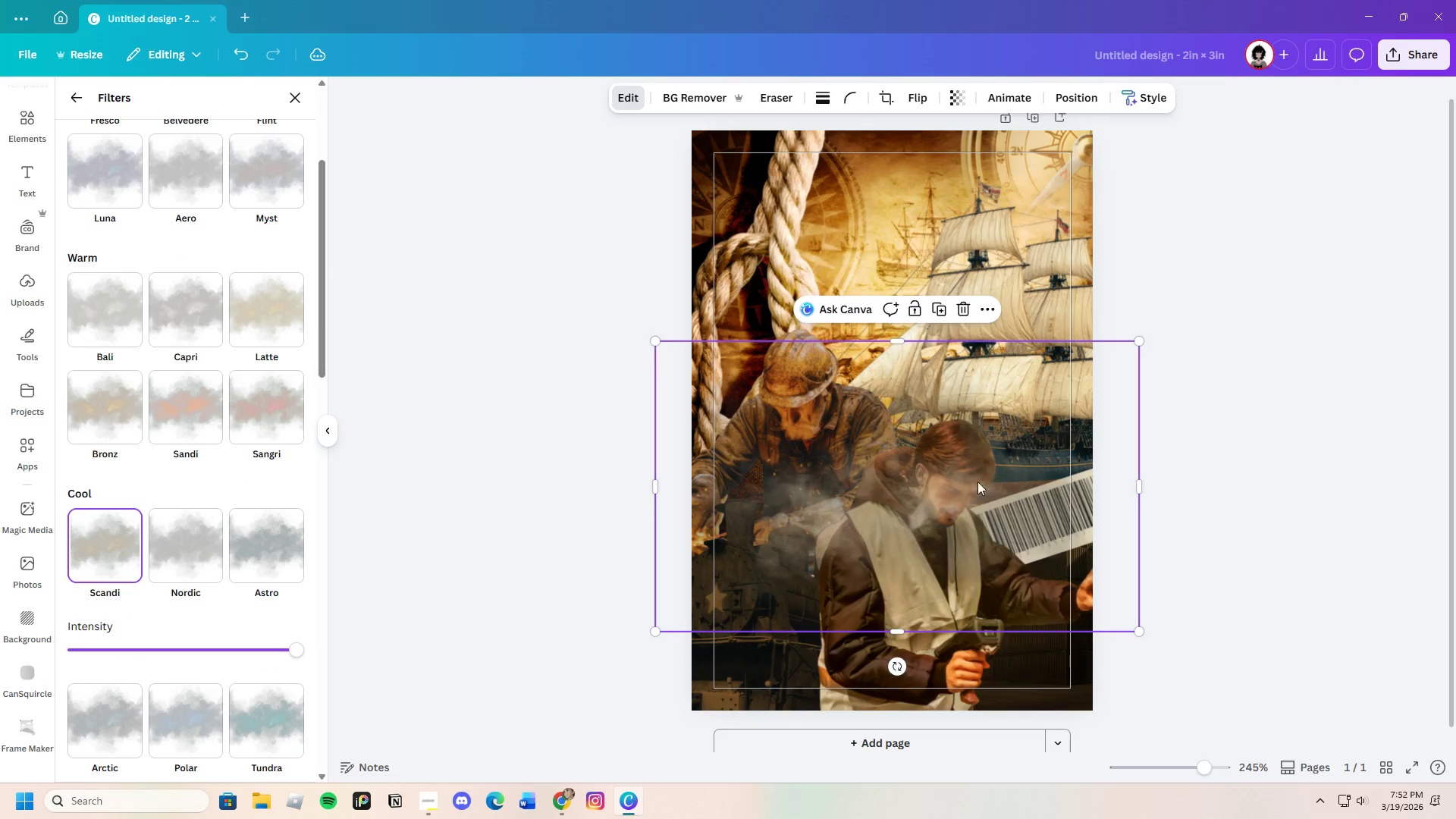 
left_click_drag(start_coordinate=[984, 472], to_coordinate=[962, 647])
 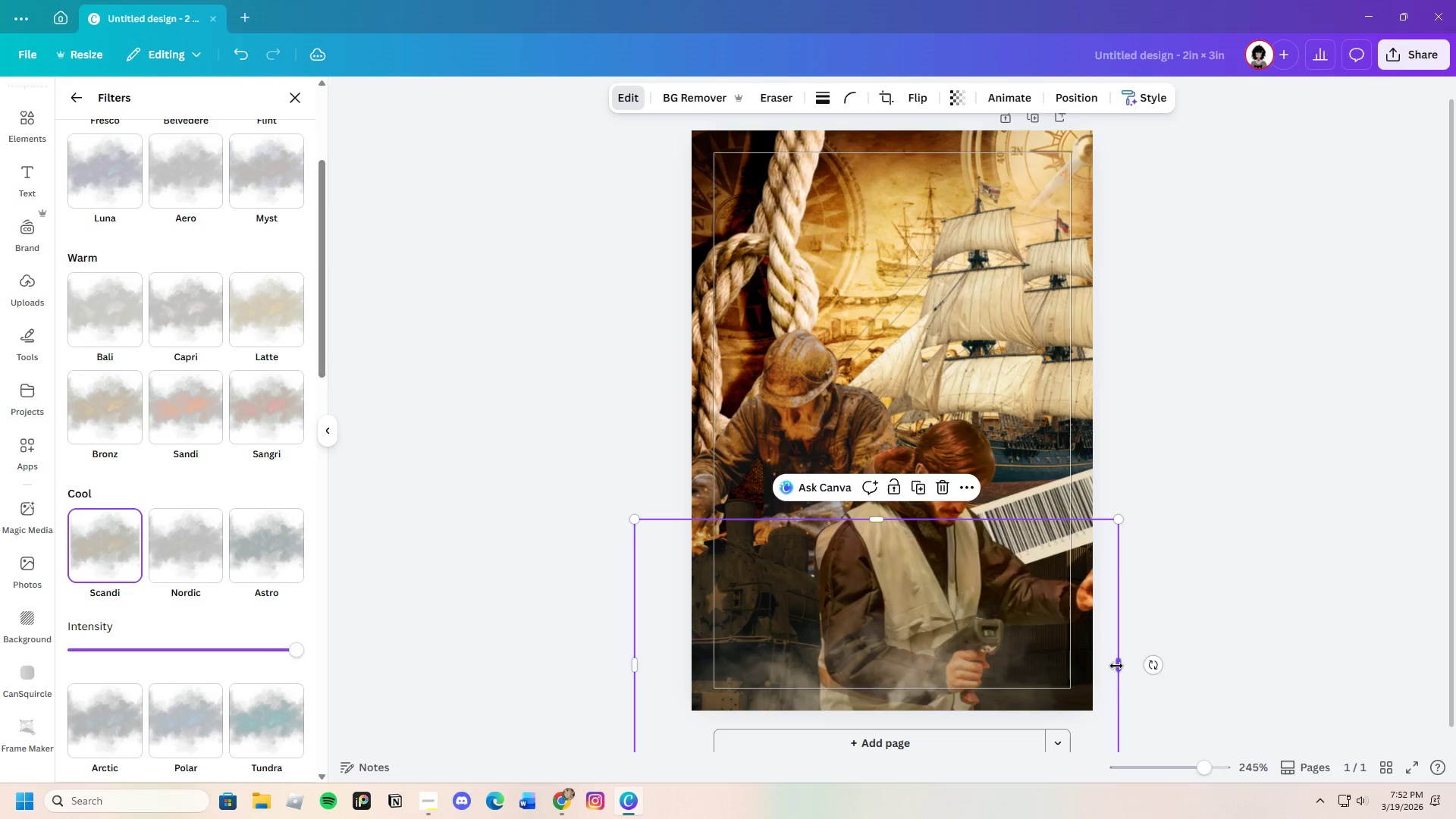 
left_click_drag(start_coordinate=[1119, 666], to_coordinate=[1069, 671])
 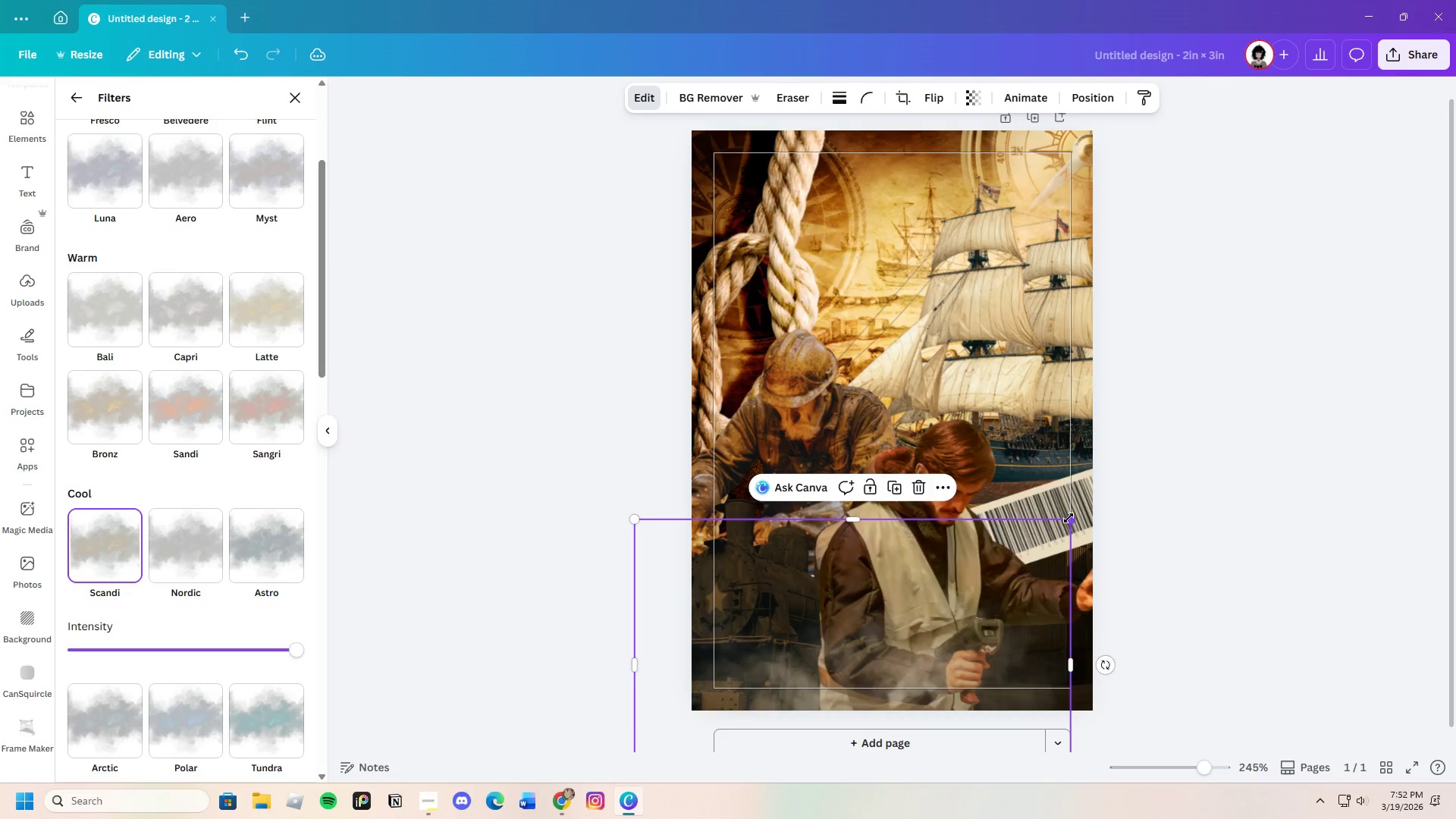 
left_click_drag(start_coordinate=[1068, 518], to_coordinate=[1163, 498])
 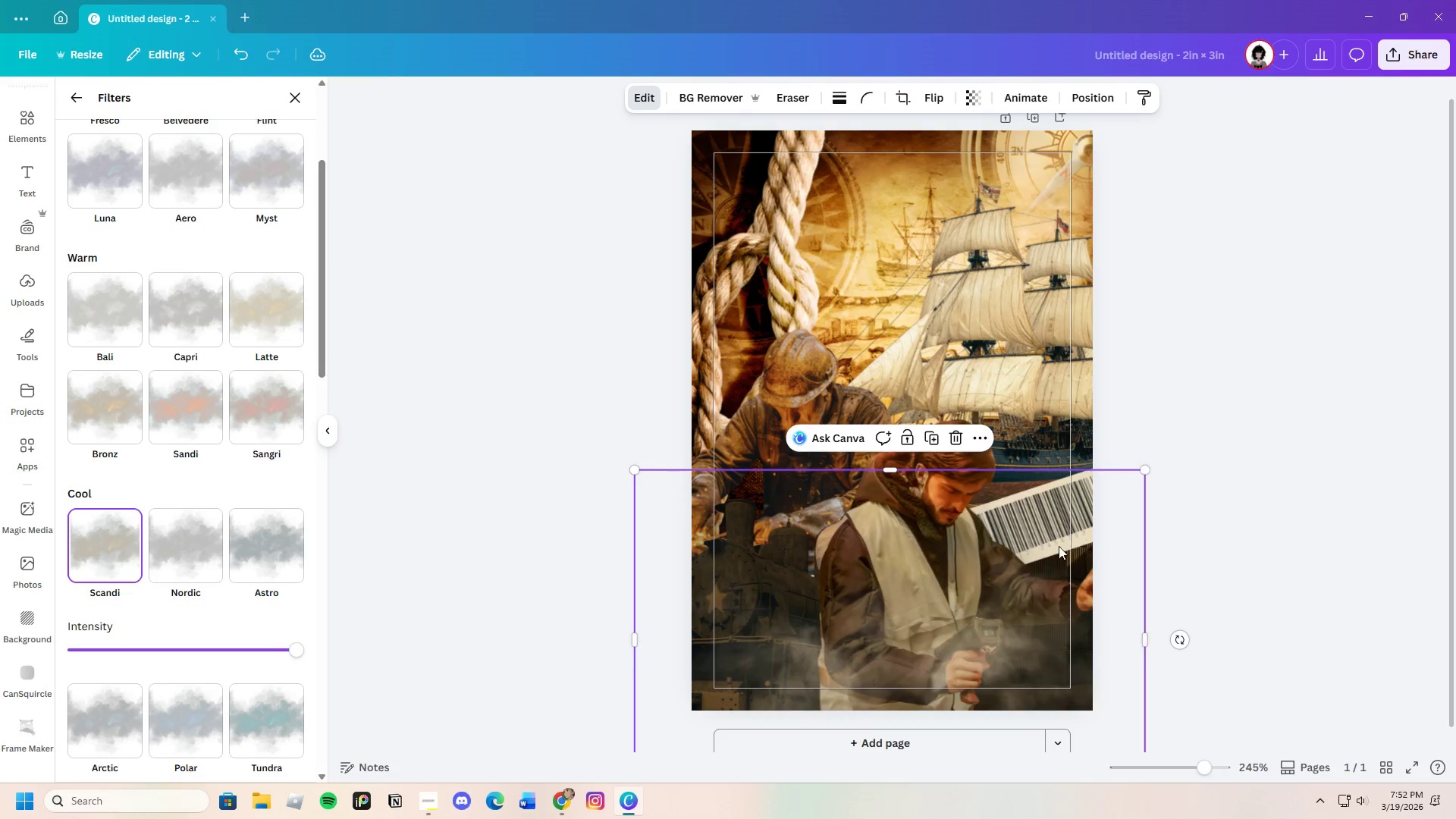 
left_click_drag(start_coordinate=[1055, 552], to_coordinate=[1056, 604])
 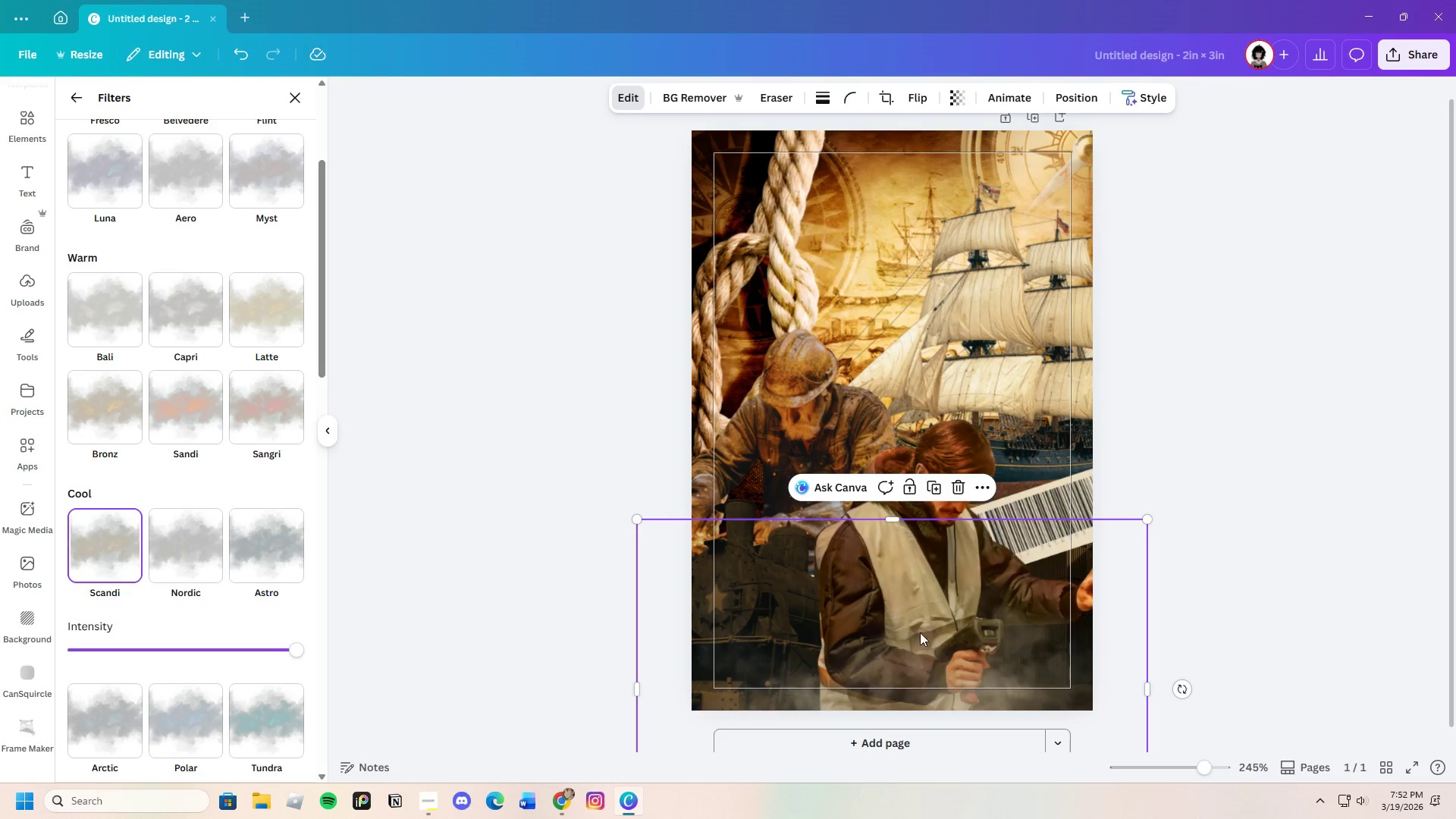 
left_click_drag(start_coordinate=[918, 631], to_coordinate=[940, 449])
 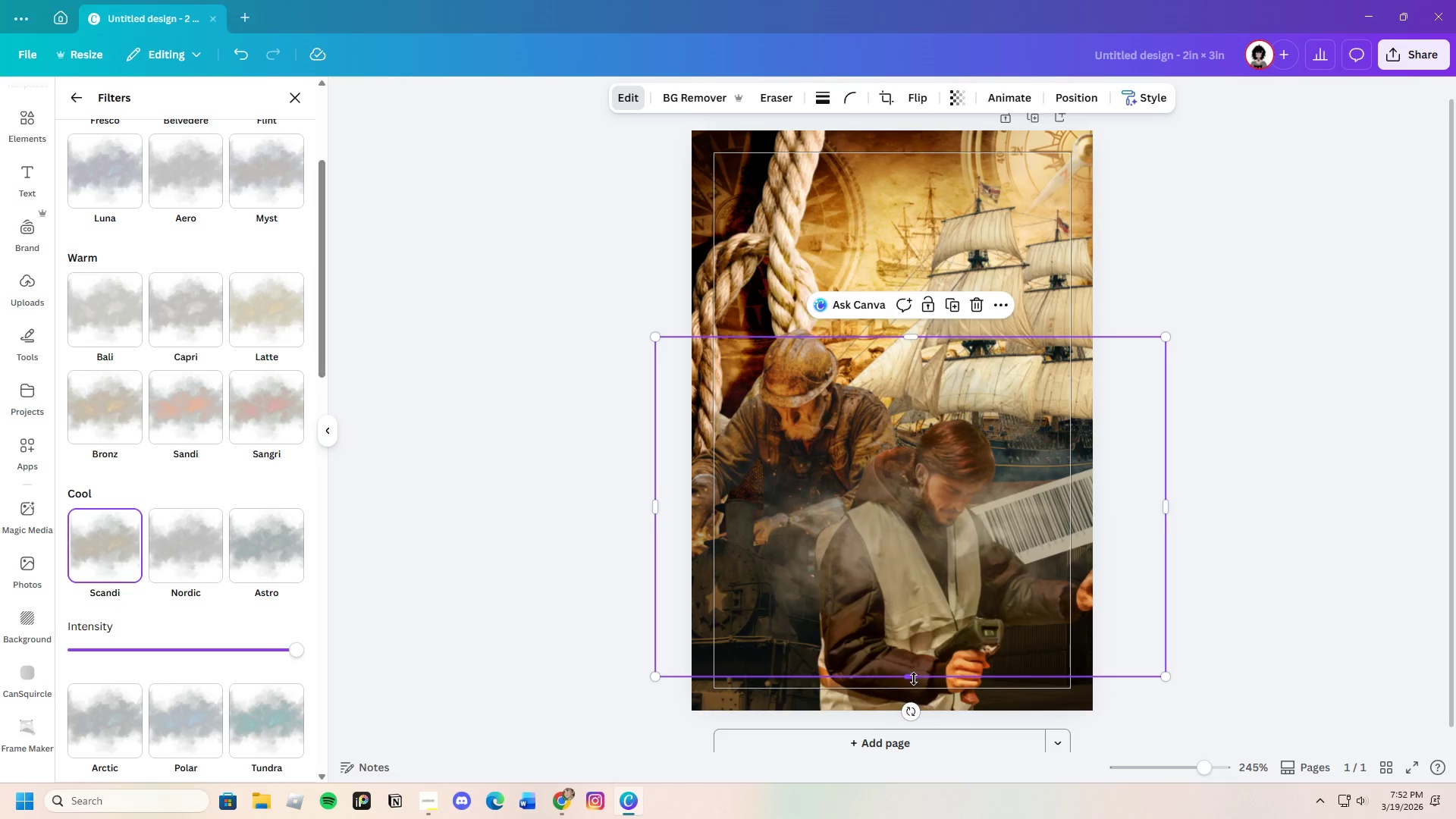 
left_click_drag(start_coordinate=[914, 679], to_coordinate=[918, 669])
 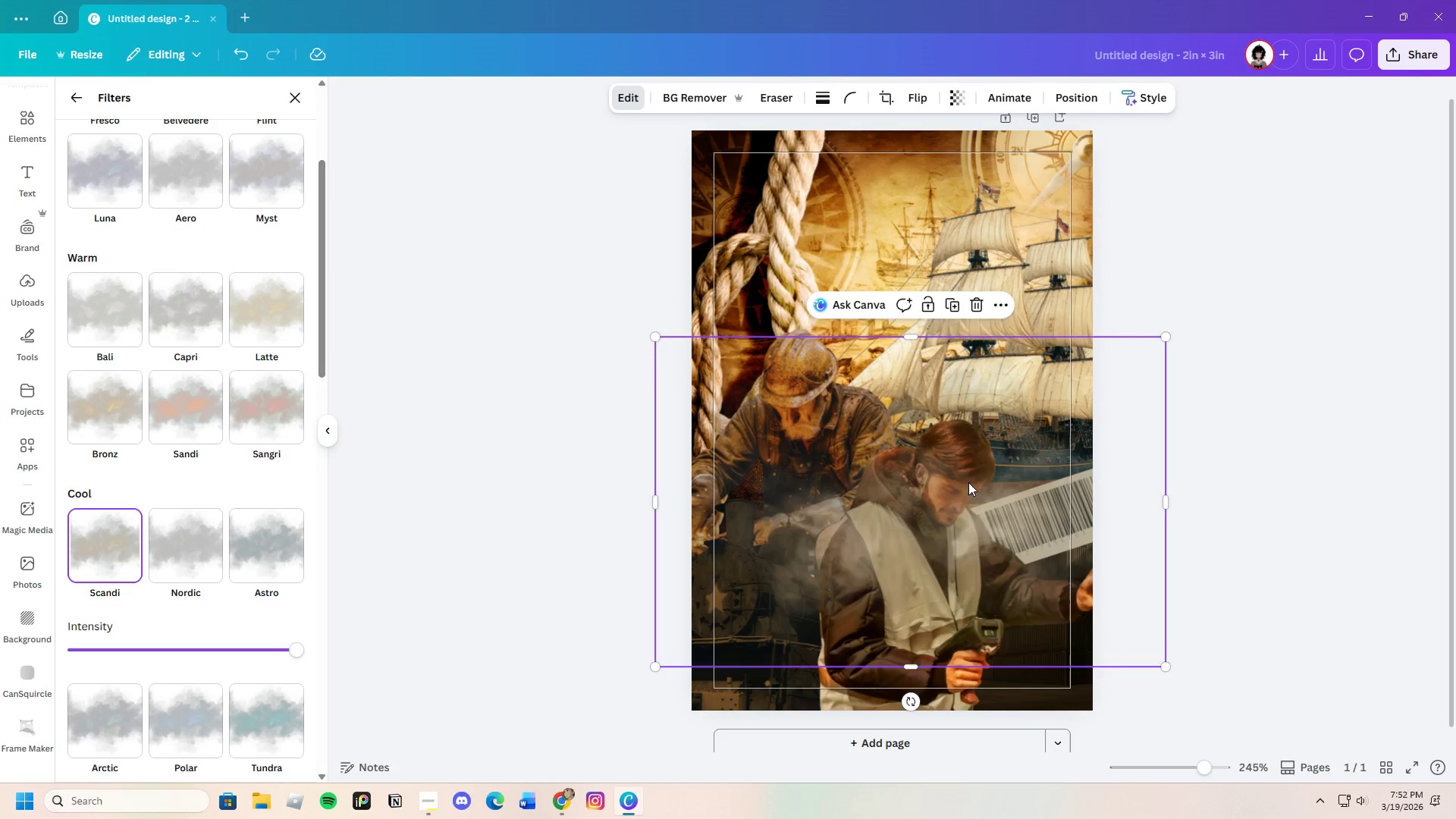 
left_click_drag(start_coordinate=[968, 482], to_coordinate=[944, 652])
 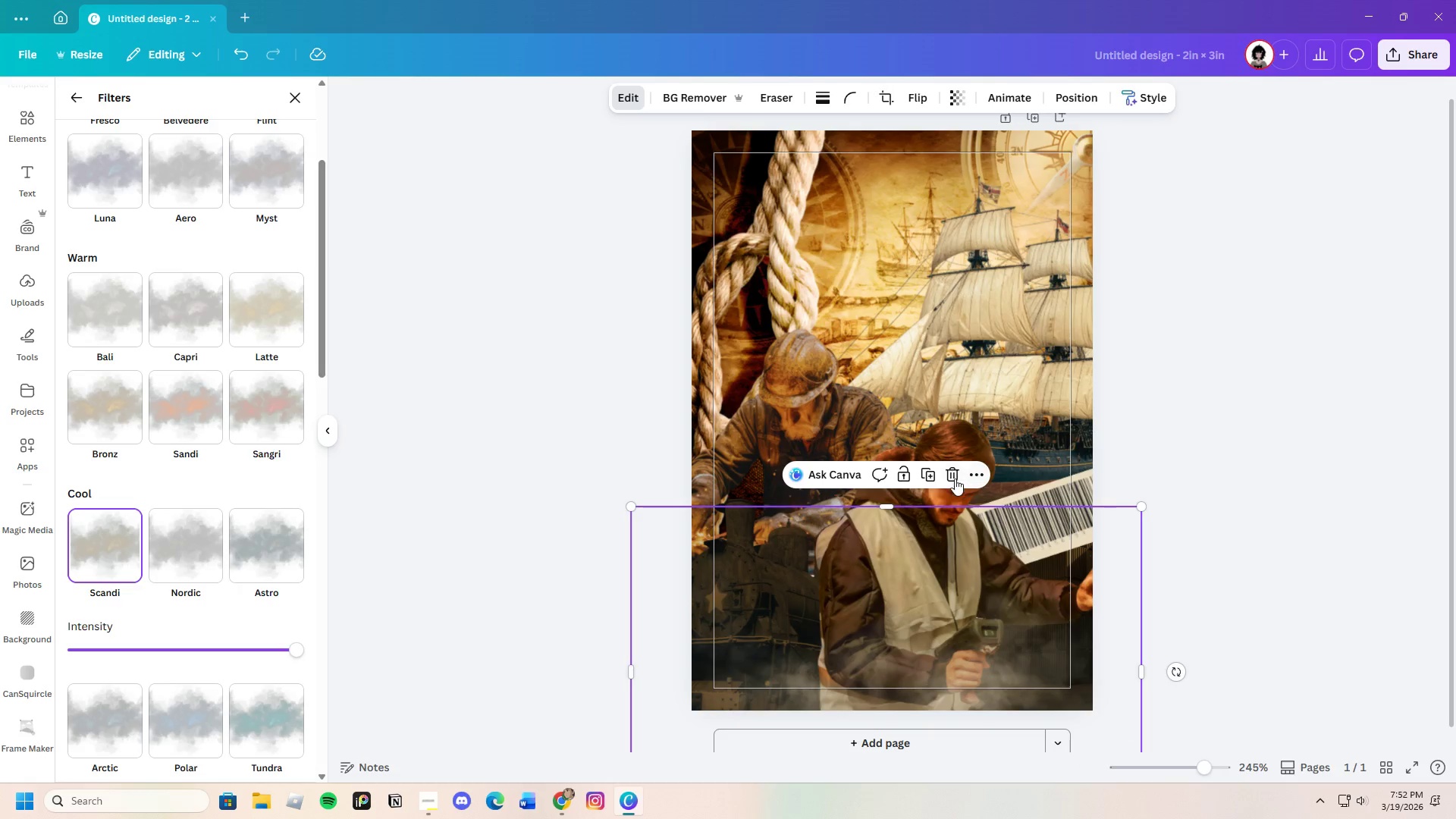 
left_click([955, 477])
 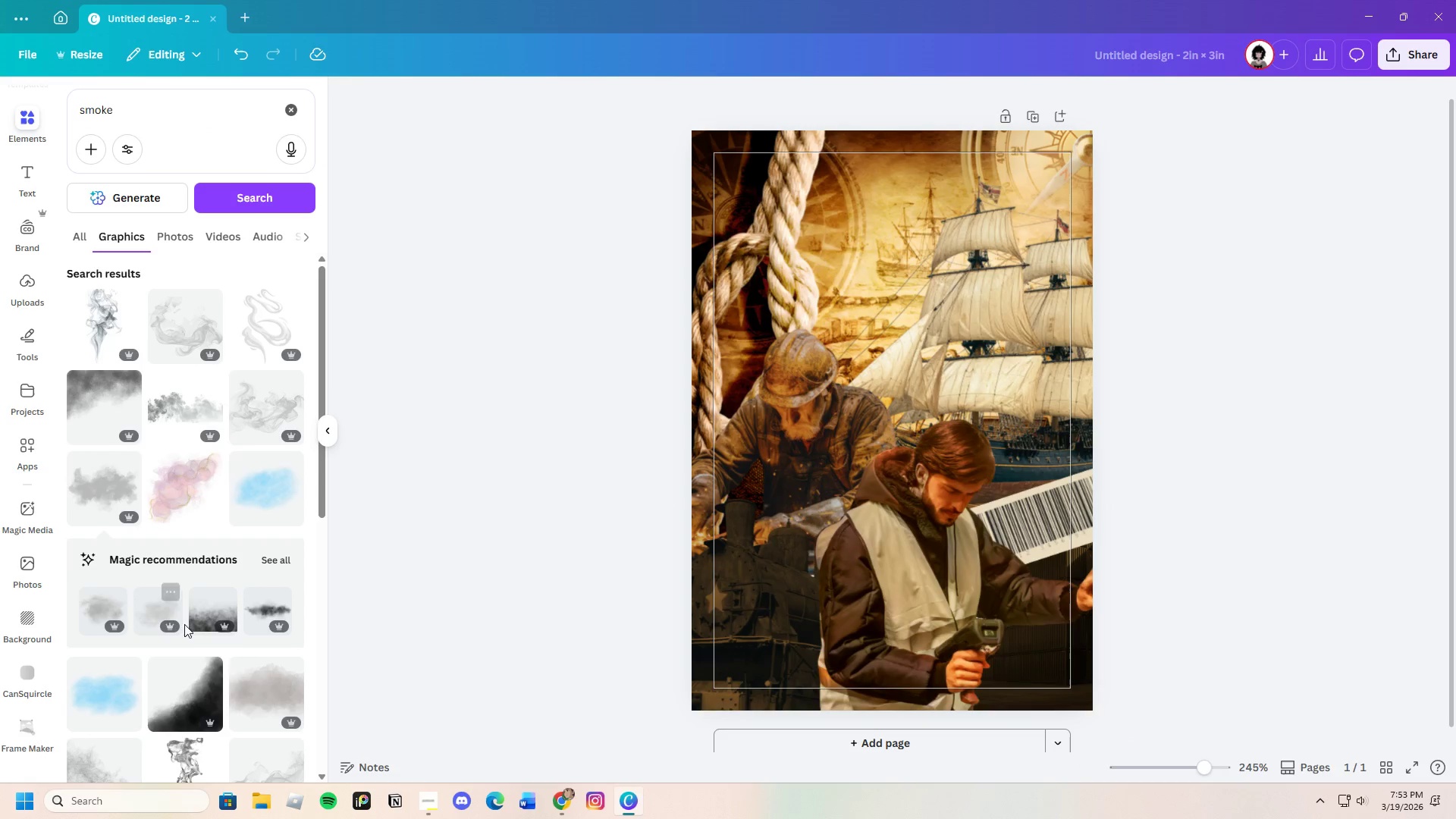 
left_click([282, 554])
 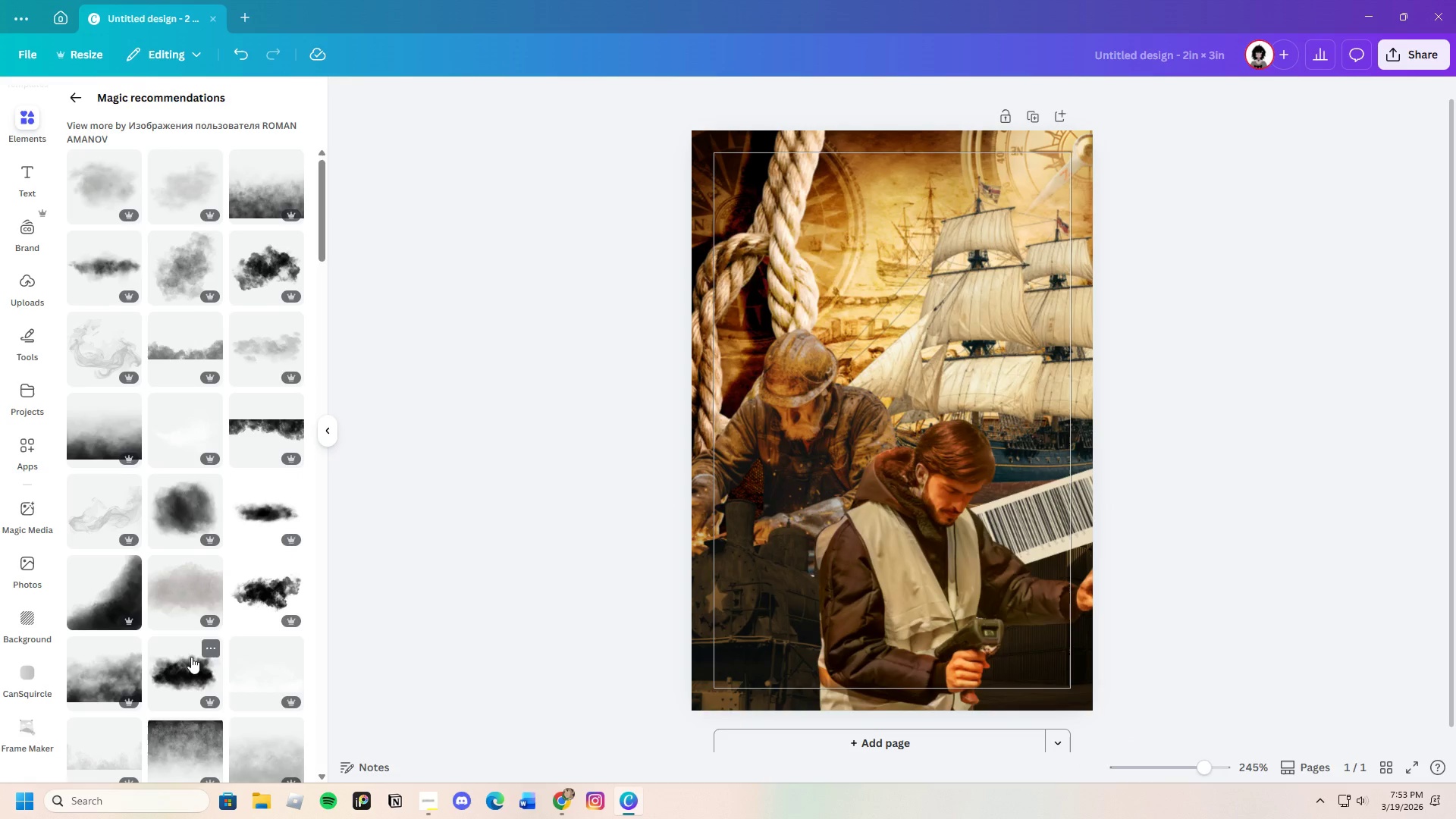 
left_click([173, 350])
 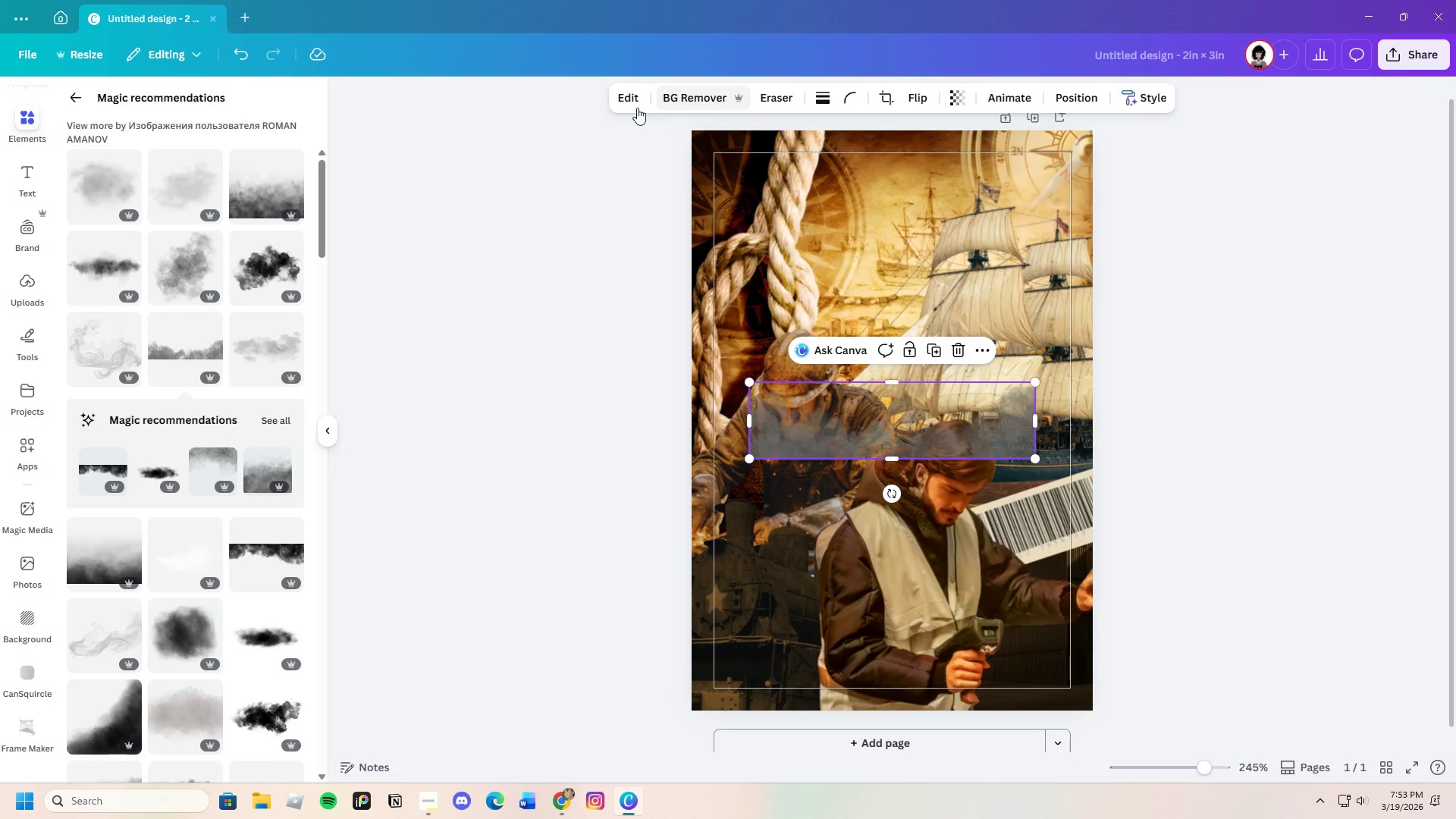 
left_click([635, 99])
 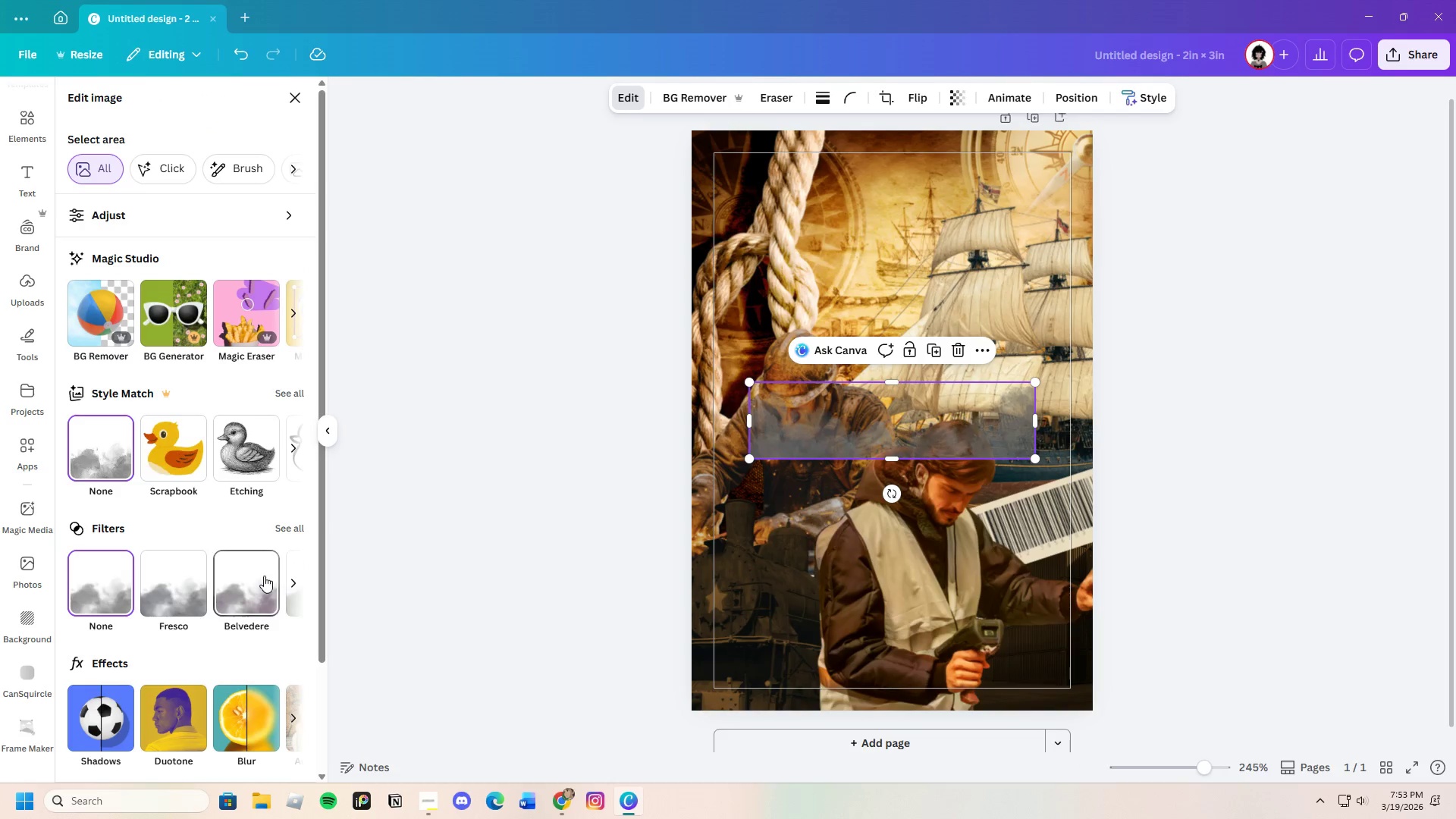 
left_click([291, 526])
 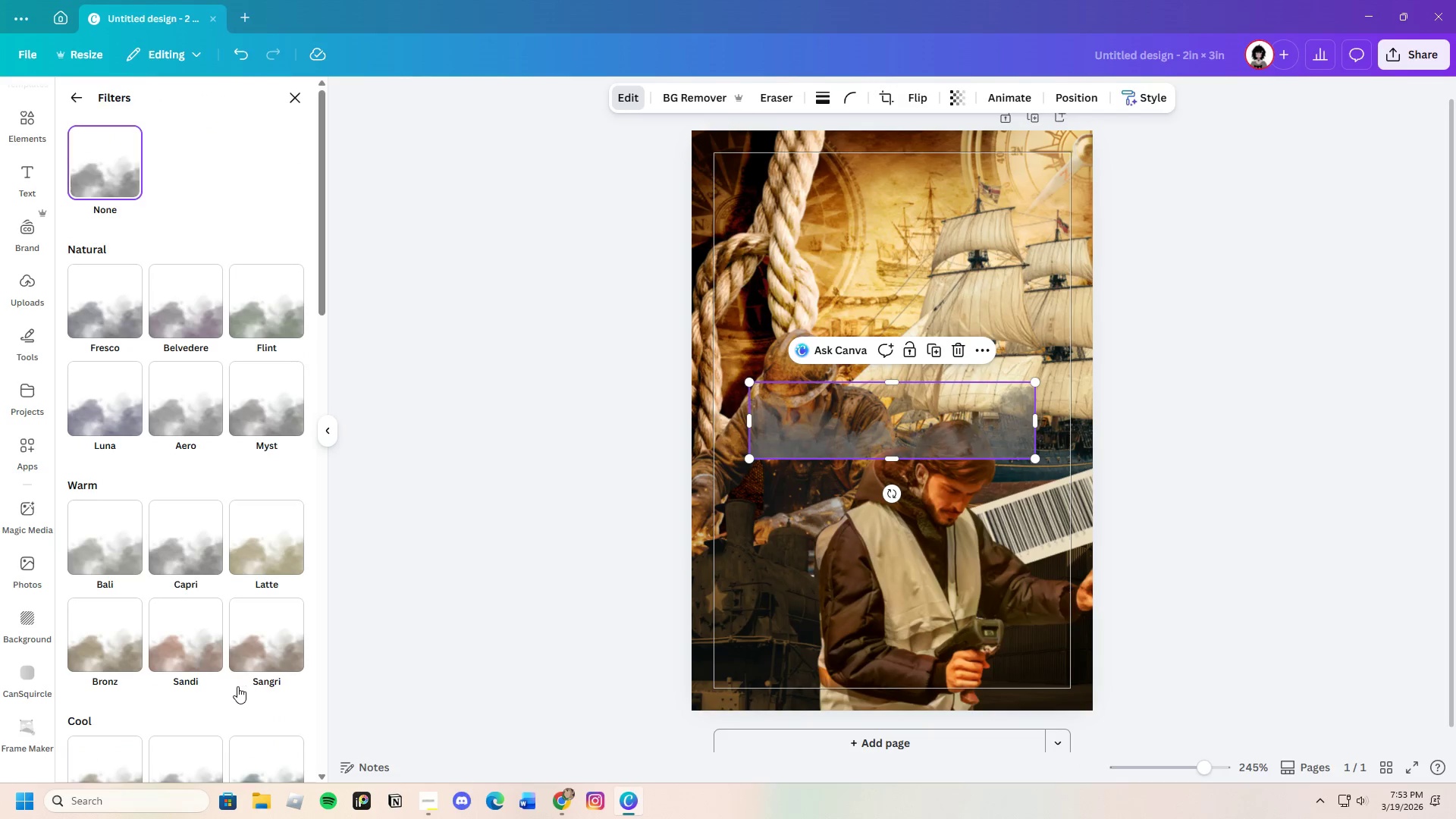 
scroll: coordinate [217, 653], scroll_direction: down, amount: 3.0
 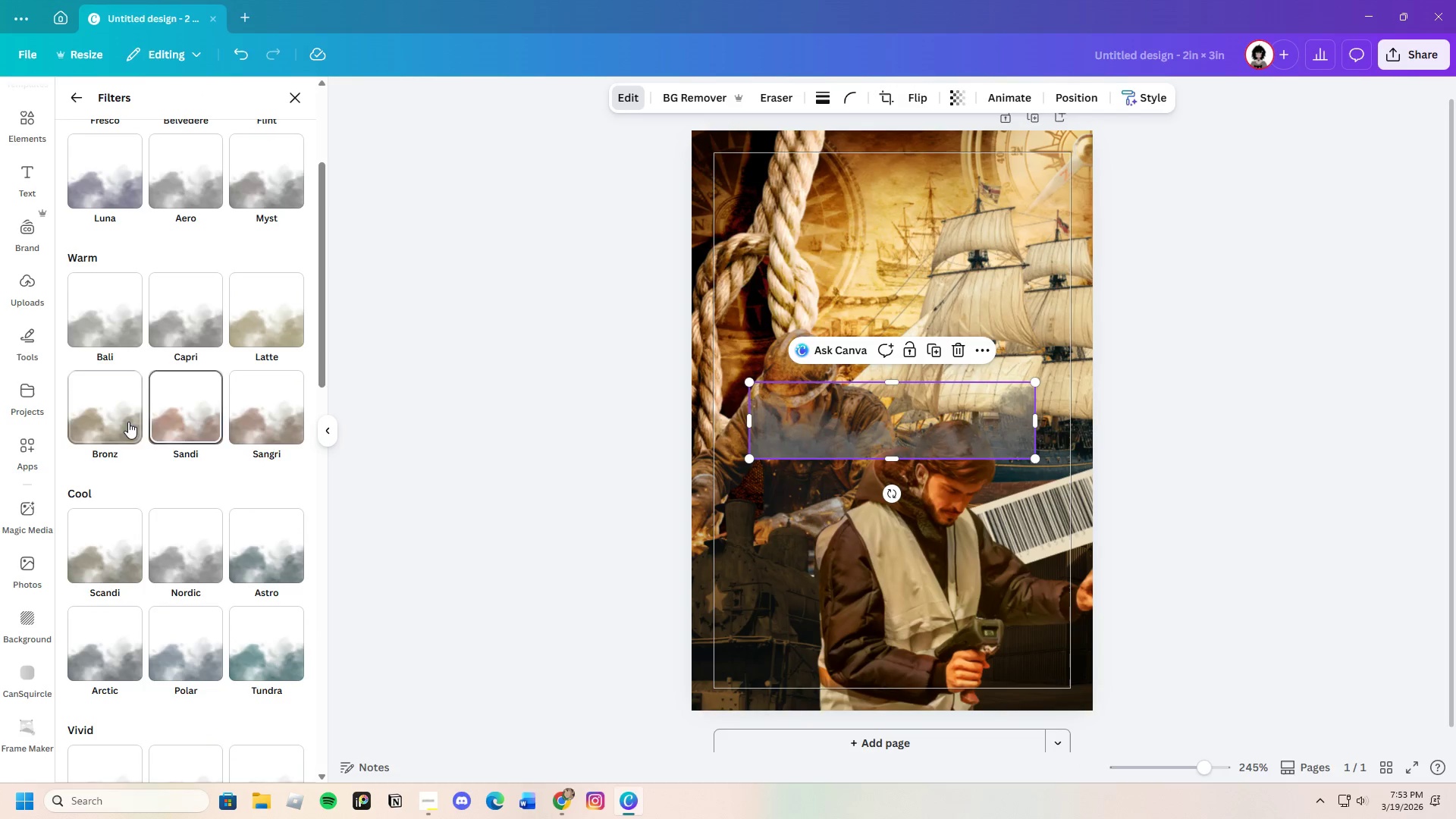 
left_click([108, 422])
 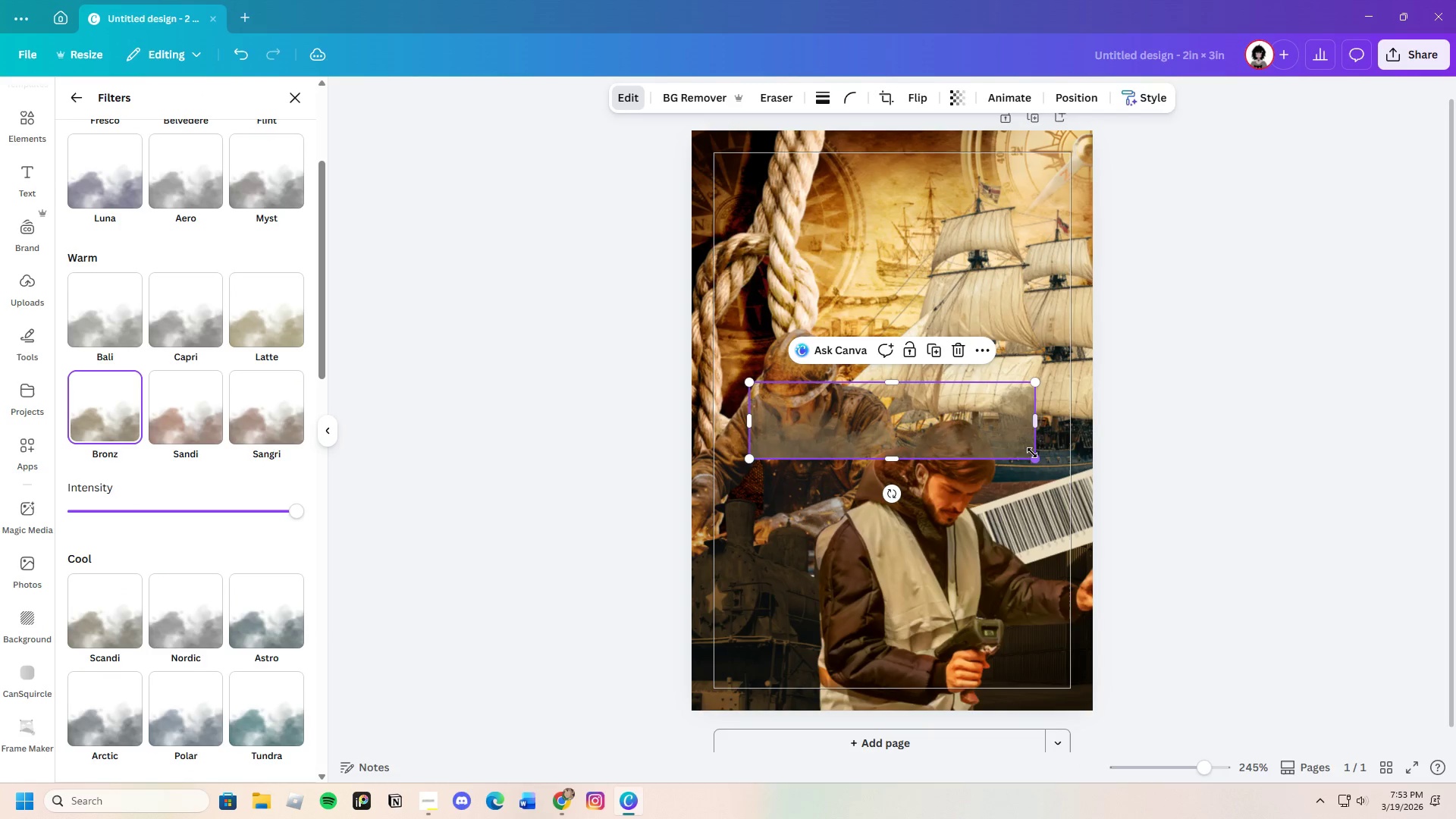 
left_click_drag(start_coordinate=[1037, 460], to_coordinate=[1156, 557])
 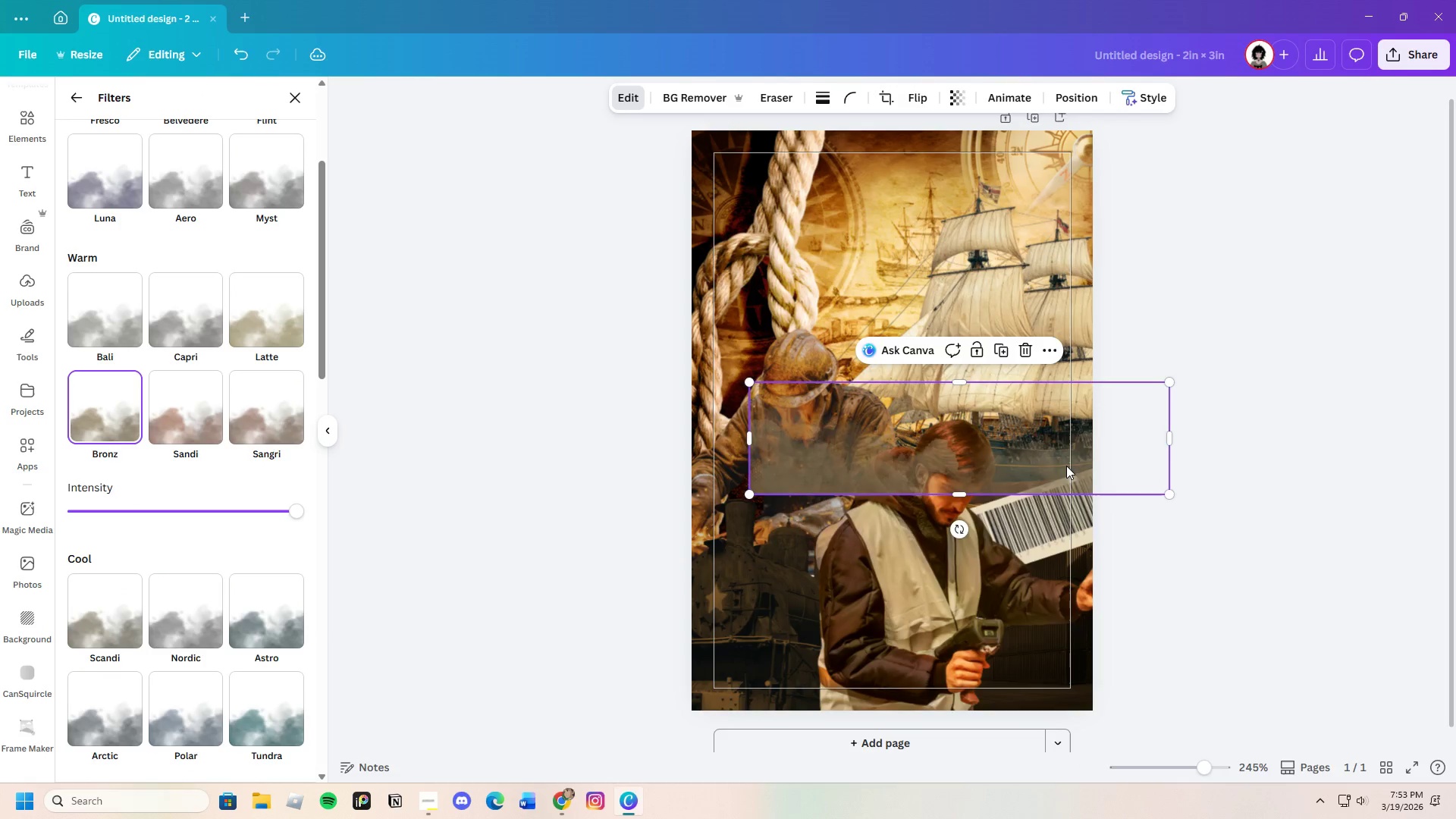 
left_click_drag(start_coordinate=[1066, 466], to_coordinate=[987, 699])
 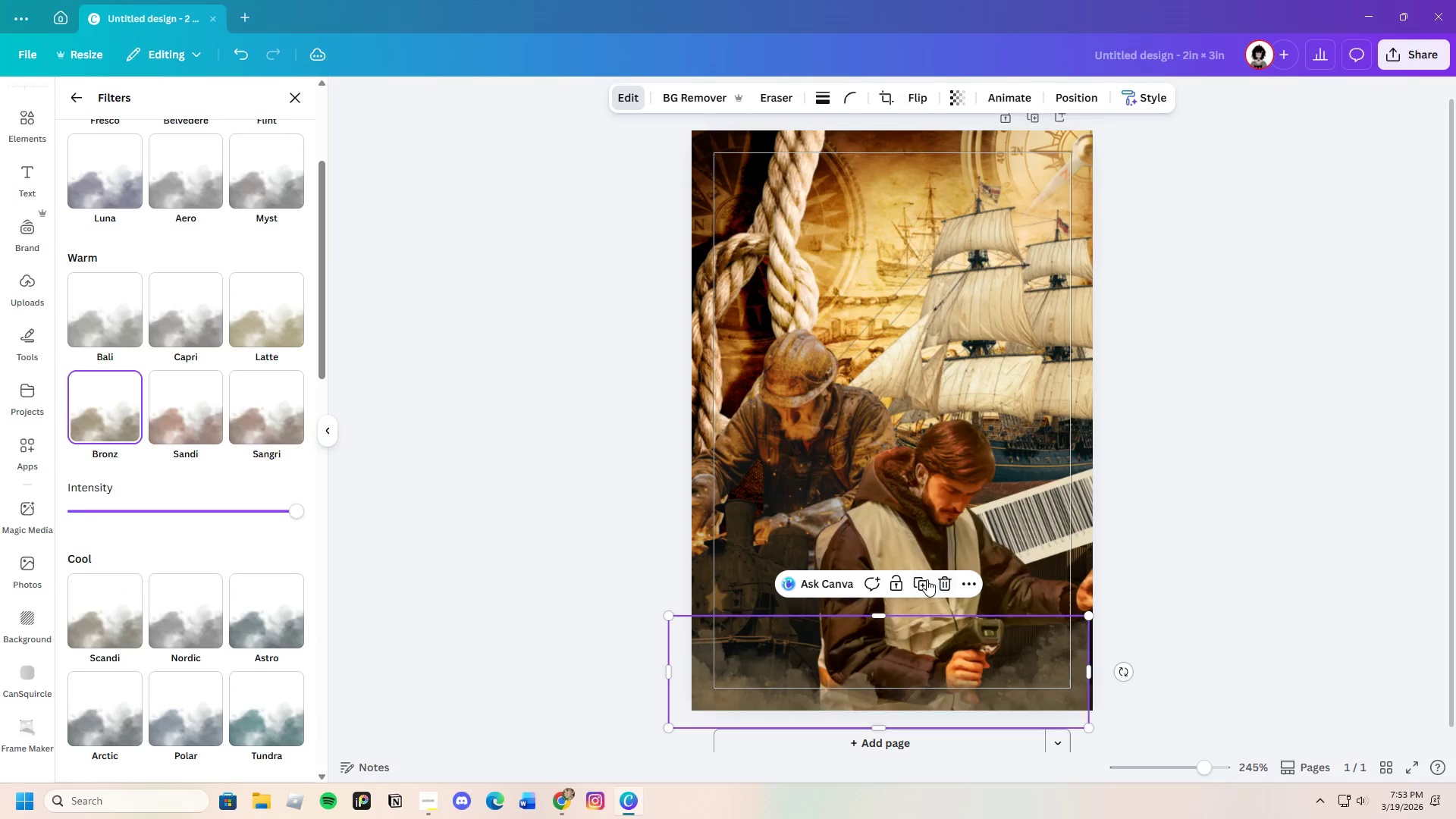 
left_click([927, 579])
 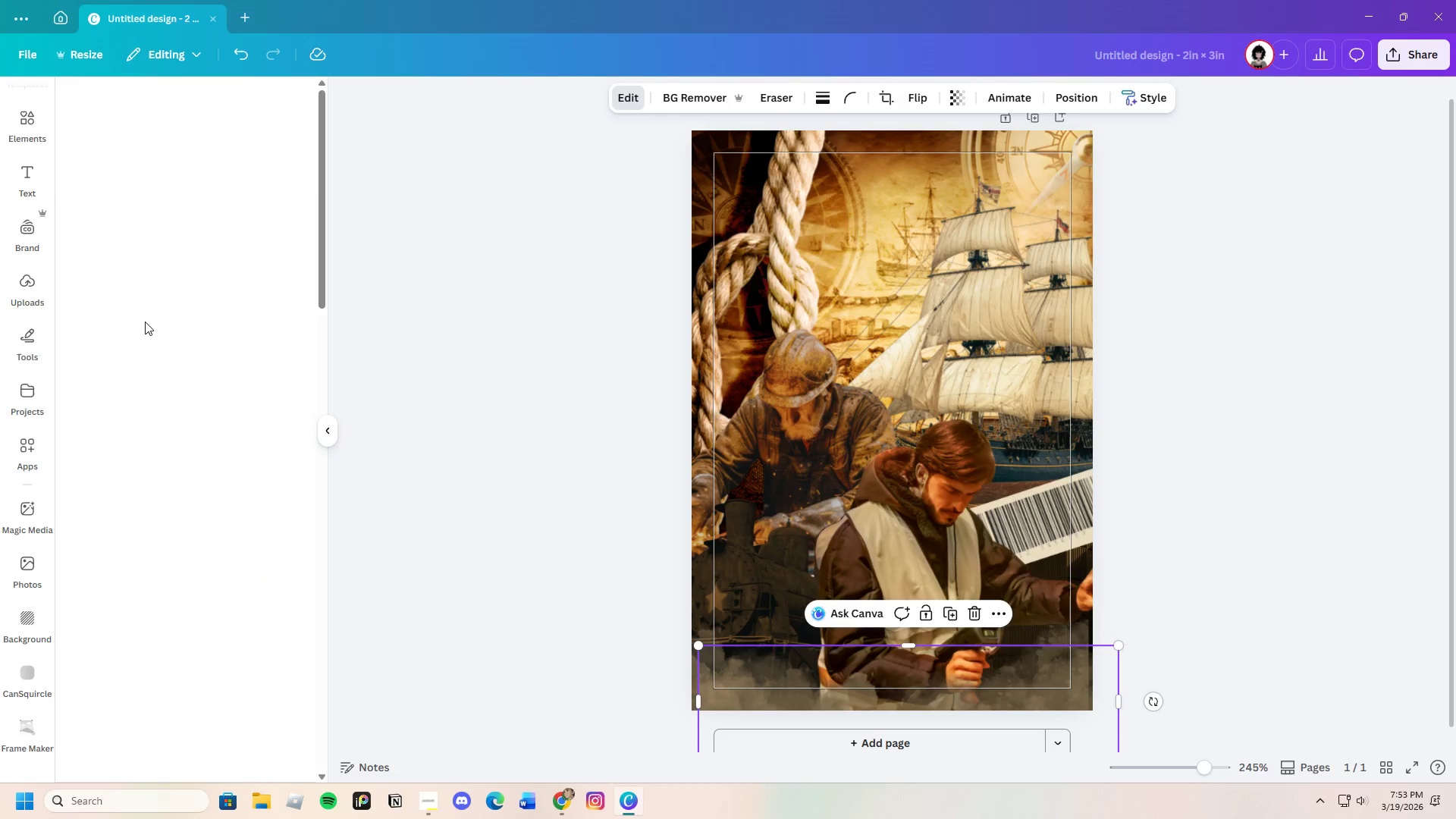 
scroll: coordinate [164, 661], scroll_direction: down, amount: 4.0
 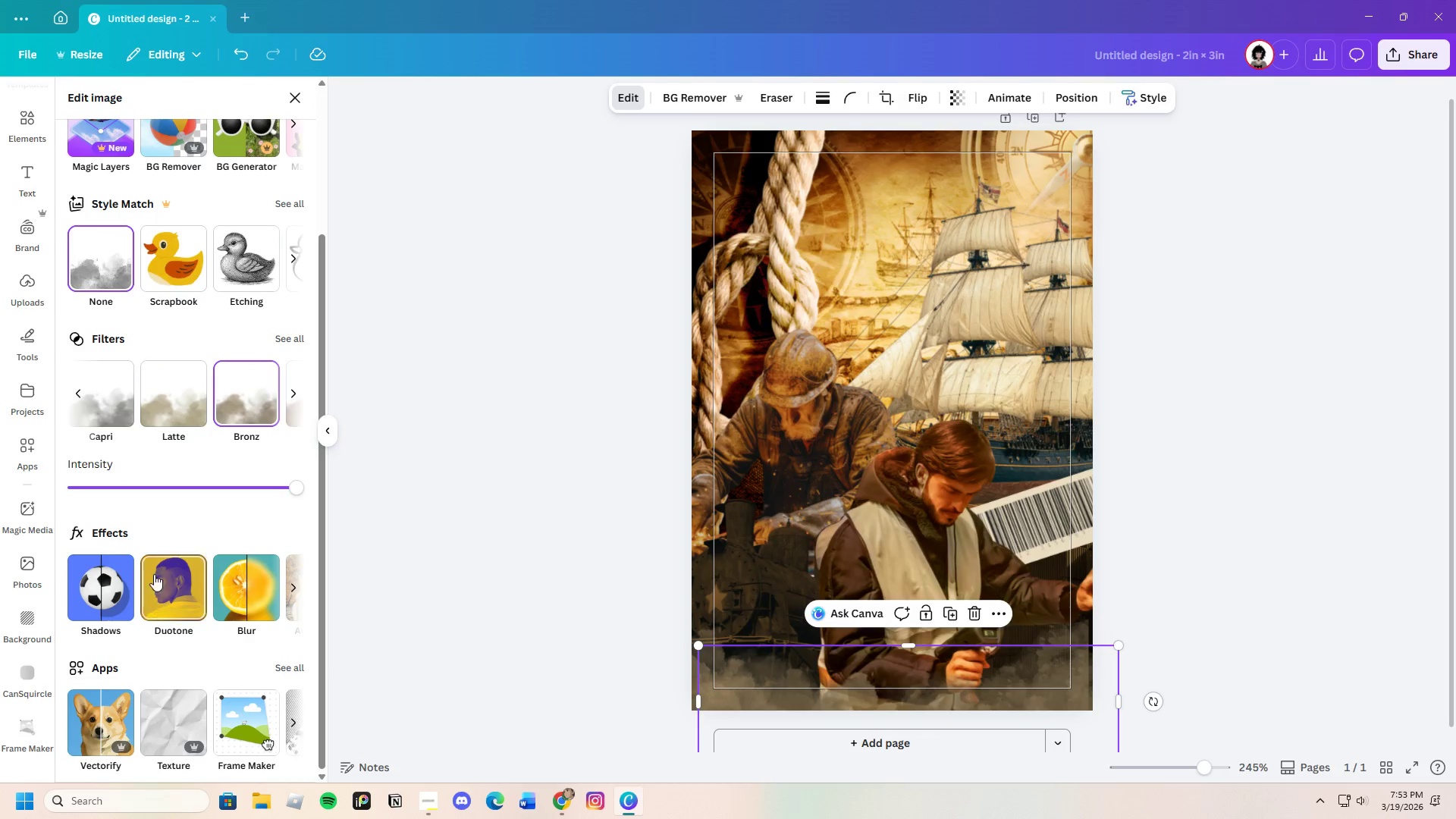 
scroll: coordinate [151, 568], scroll_direction: up, amount: 2.0
 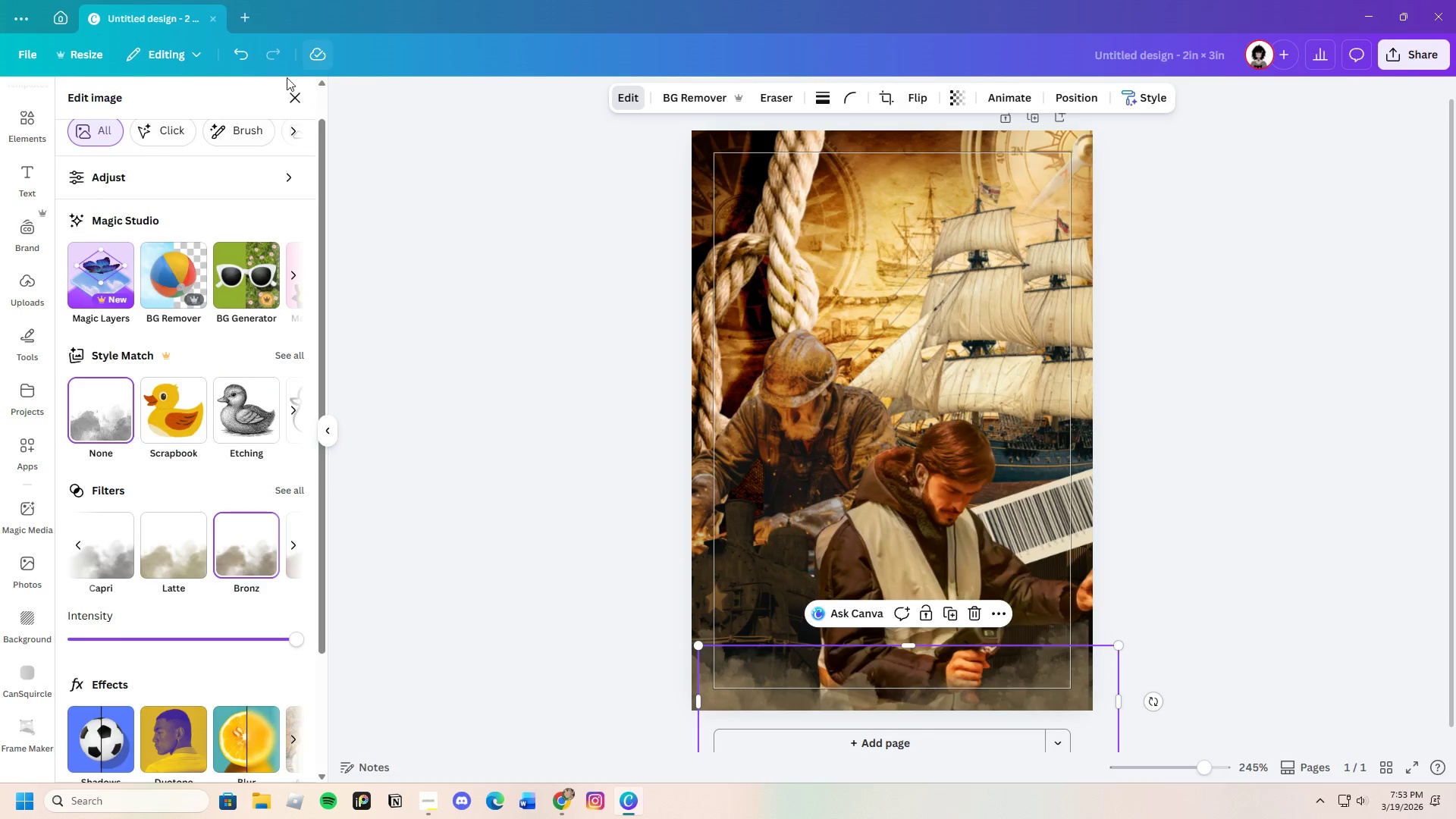 
left_click([288, 96])
 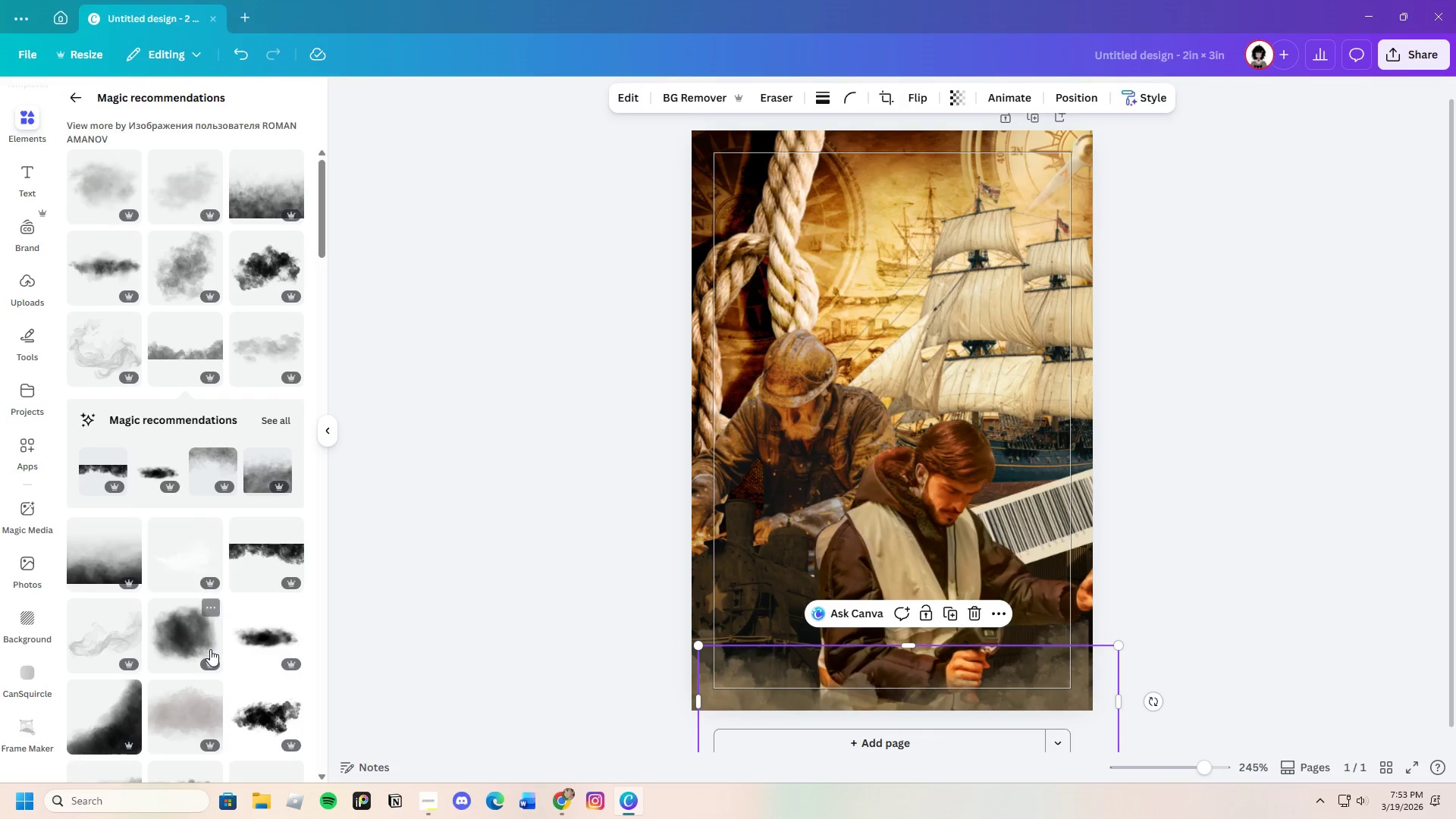 
scroll: coordinate [210, 647], scroll_direction: down, amount: 11.0
 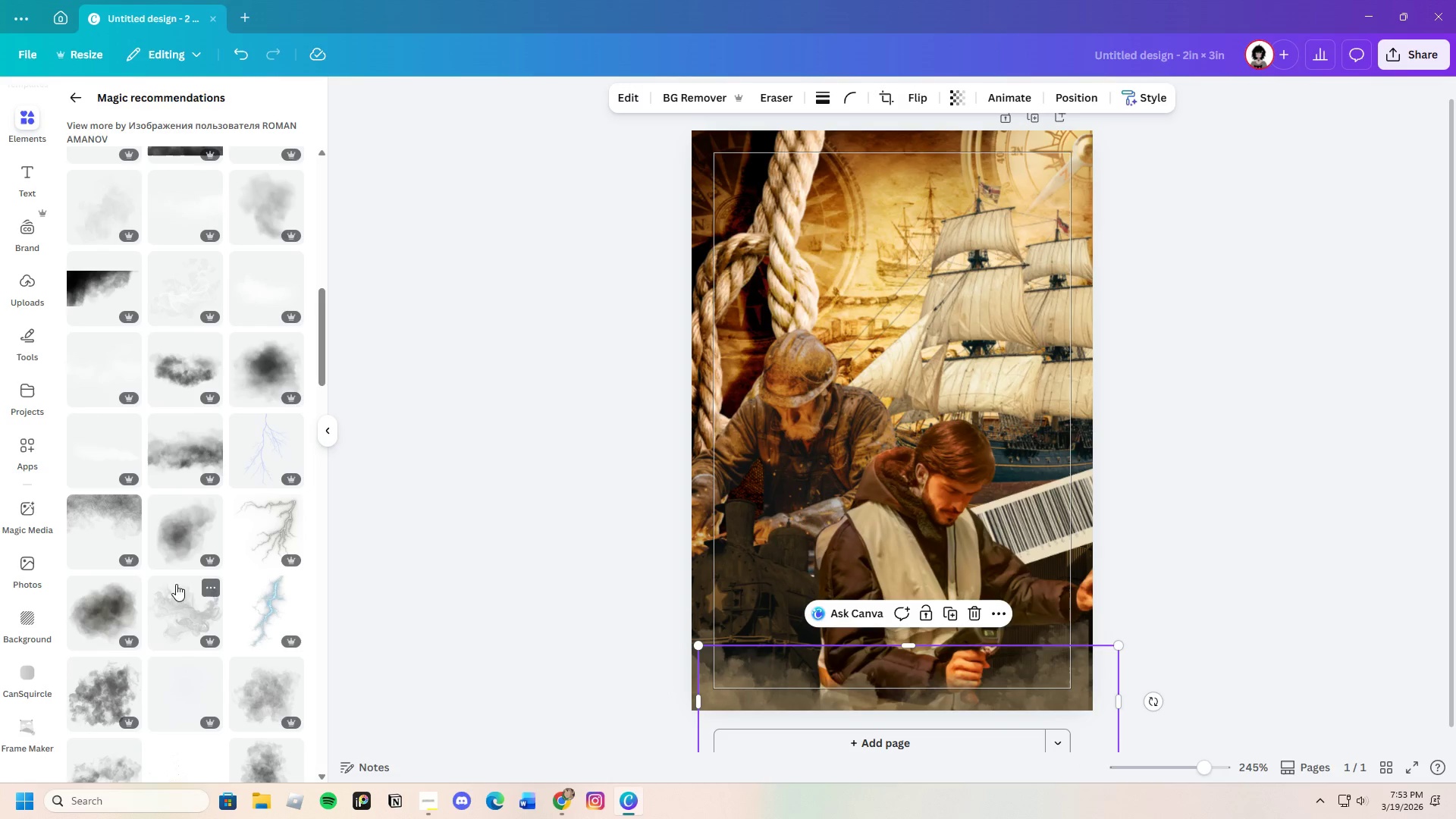 
left_click([122, 516])
 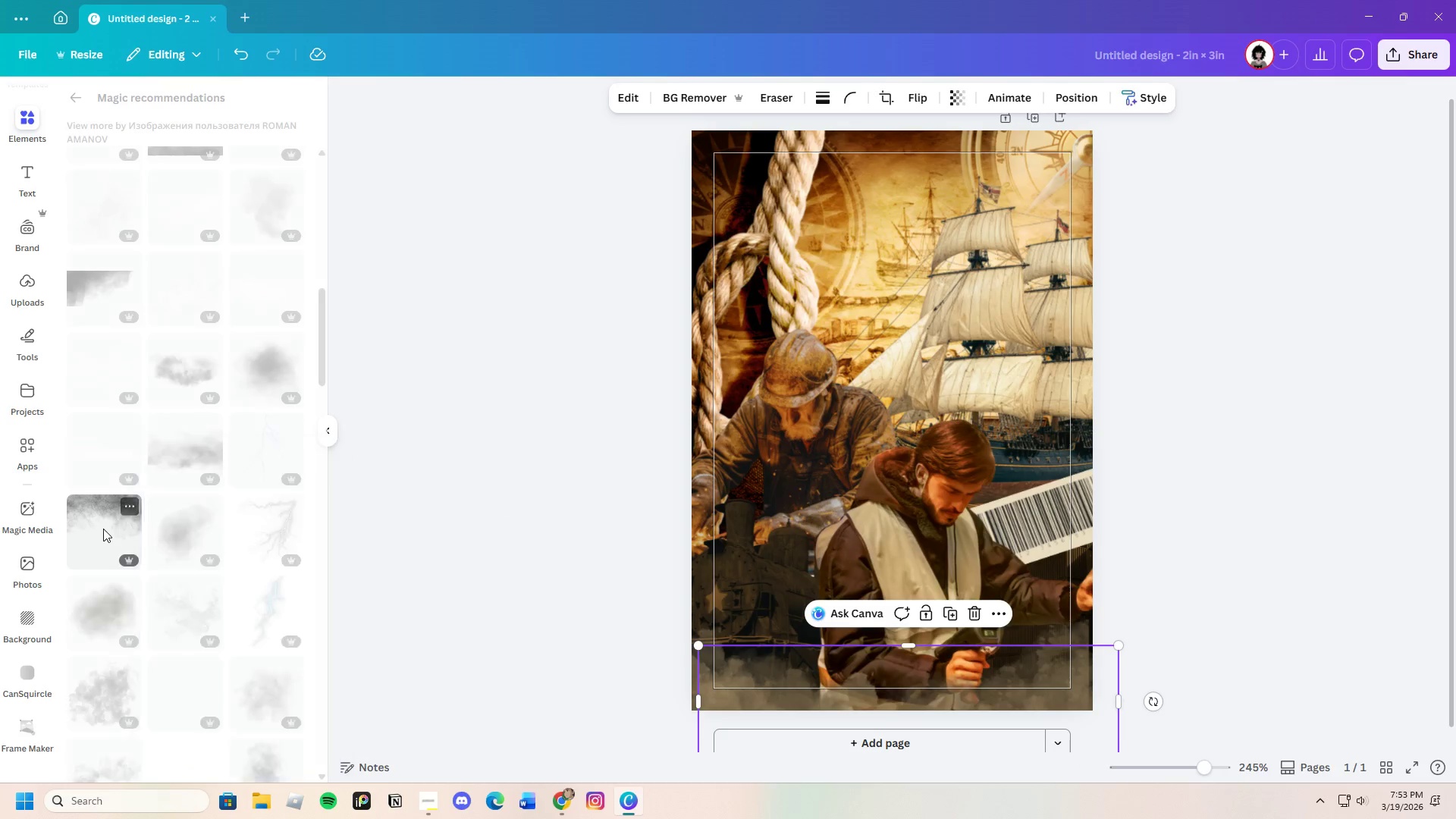 
double_click([101, 529])
 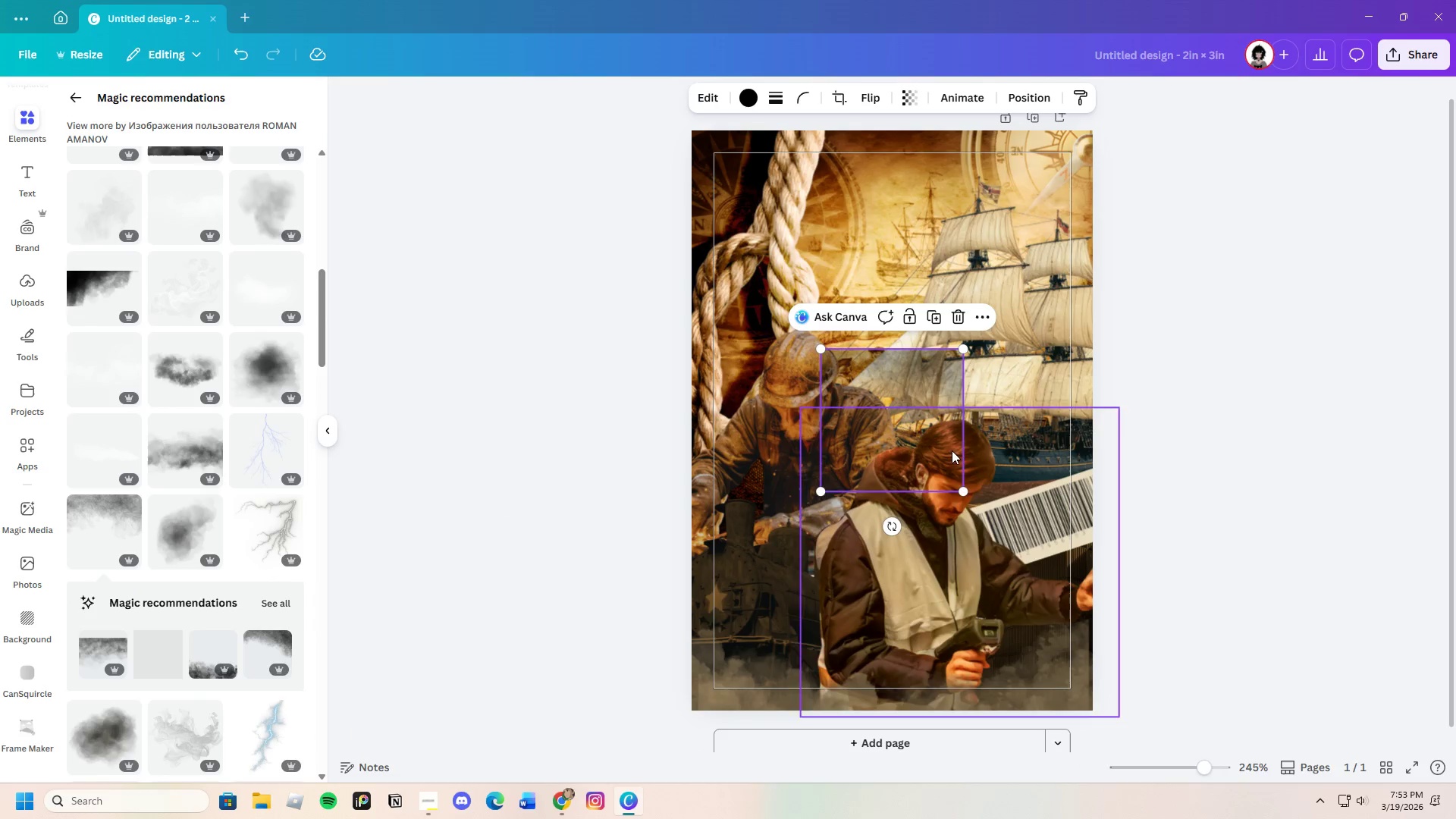 
left_click_drag(start_coordinate=[915, 447], to_coordinate=[794, 224])
 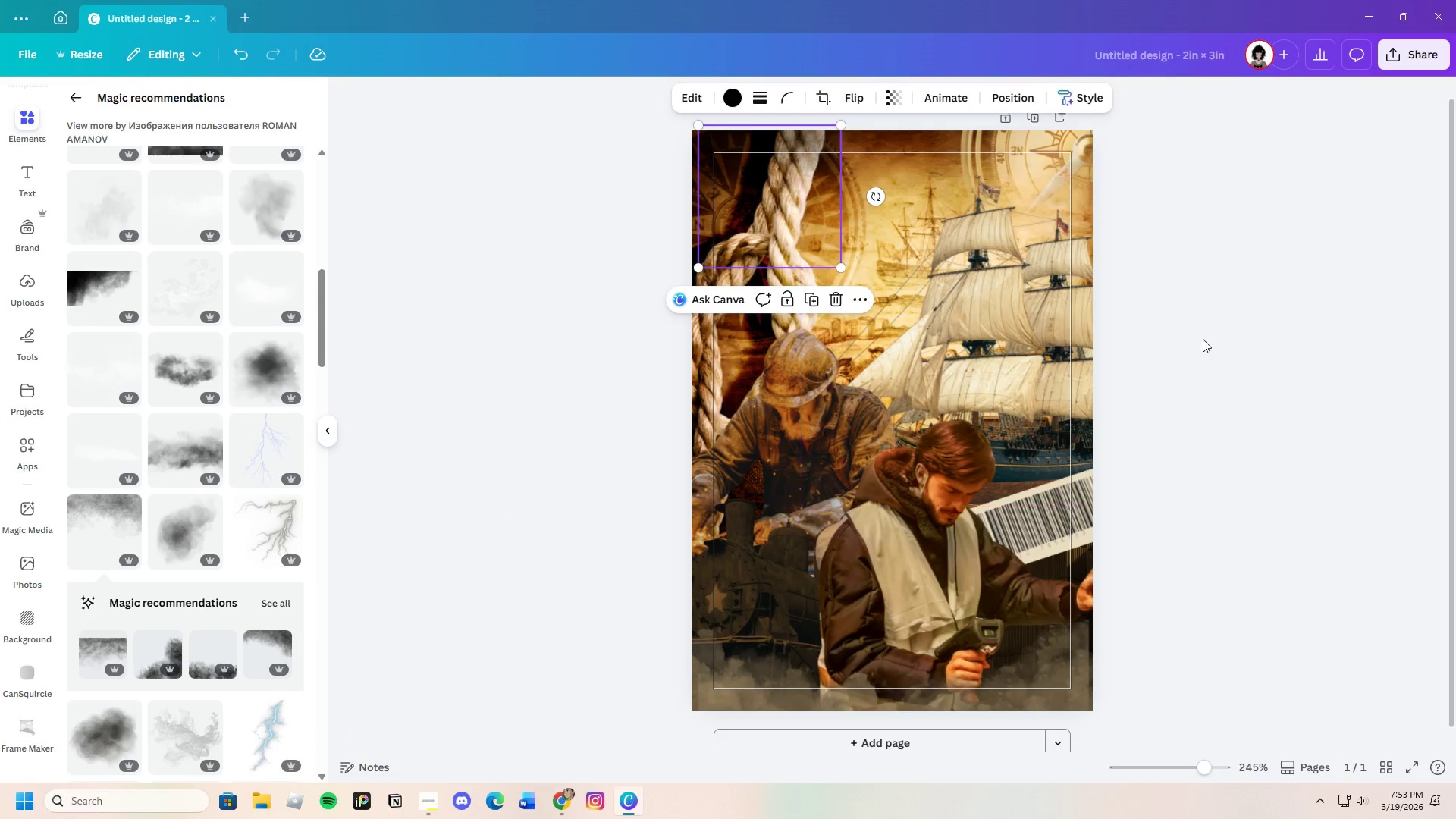 
scroll: coordinate [1270, 449], scroll_direction: up, amount: 2.0
 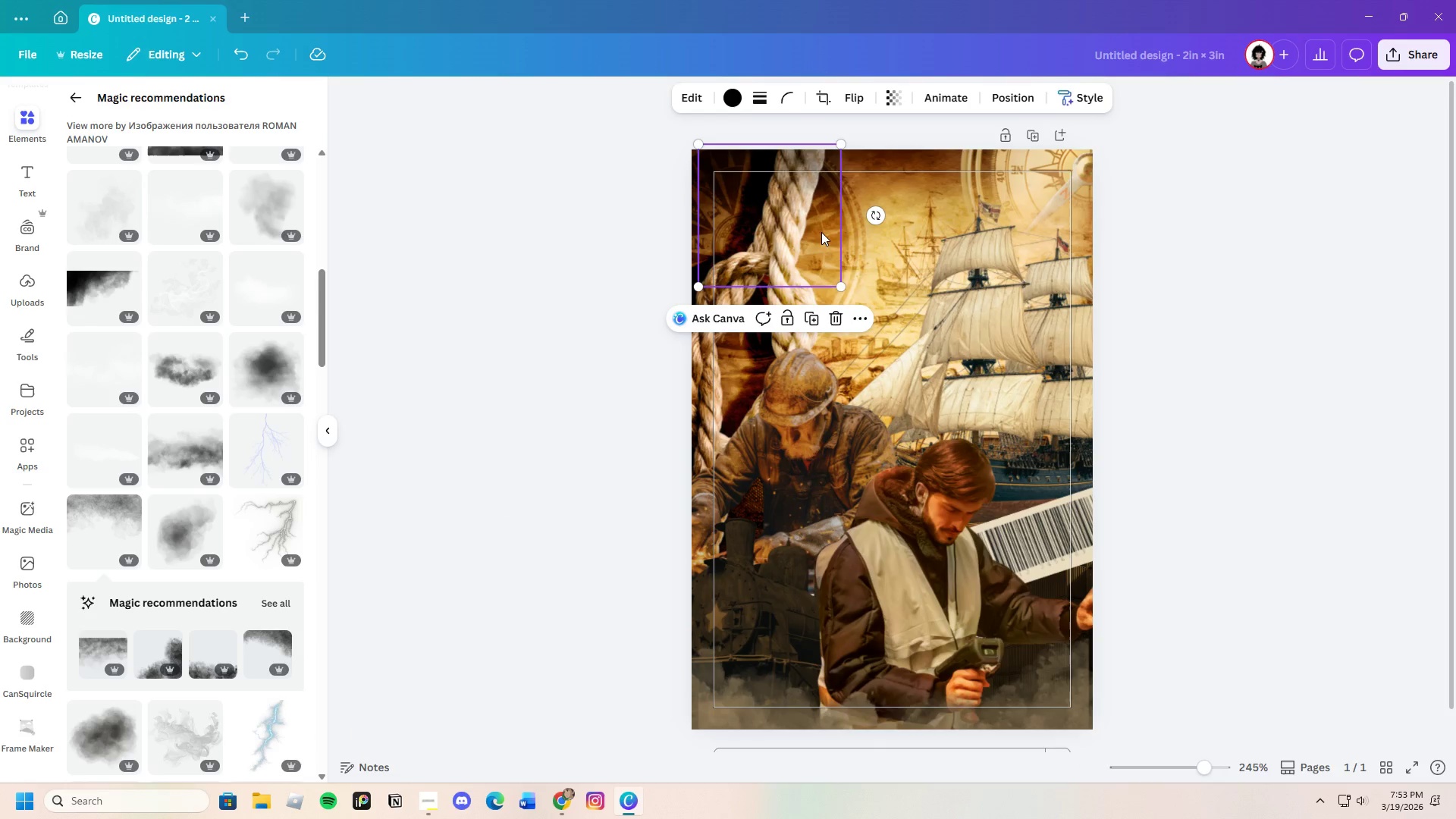 
left_click([815, 222])
 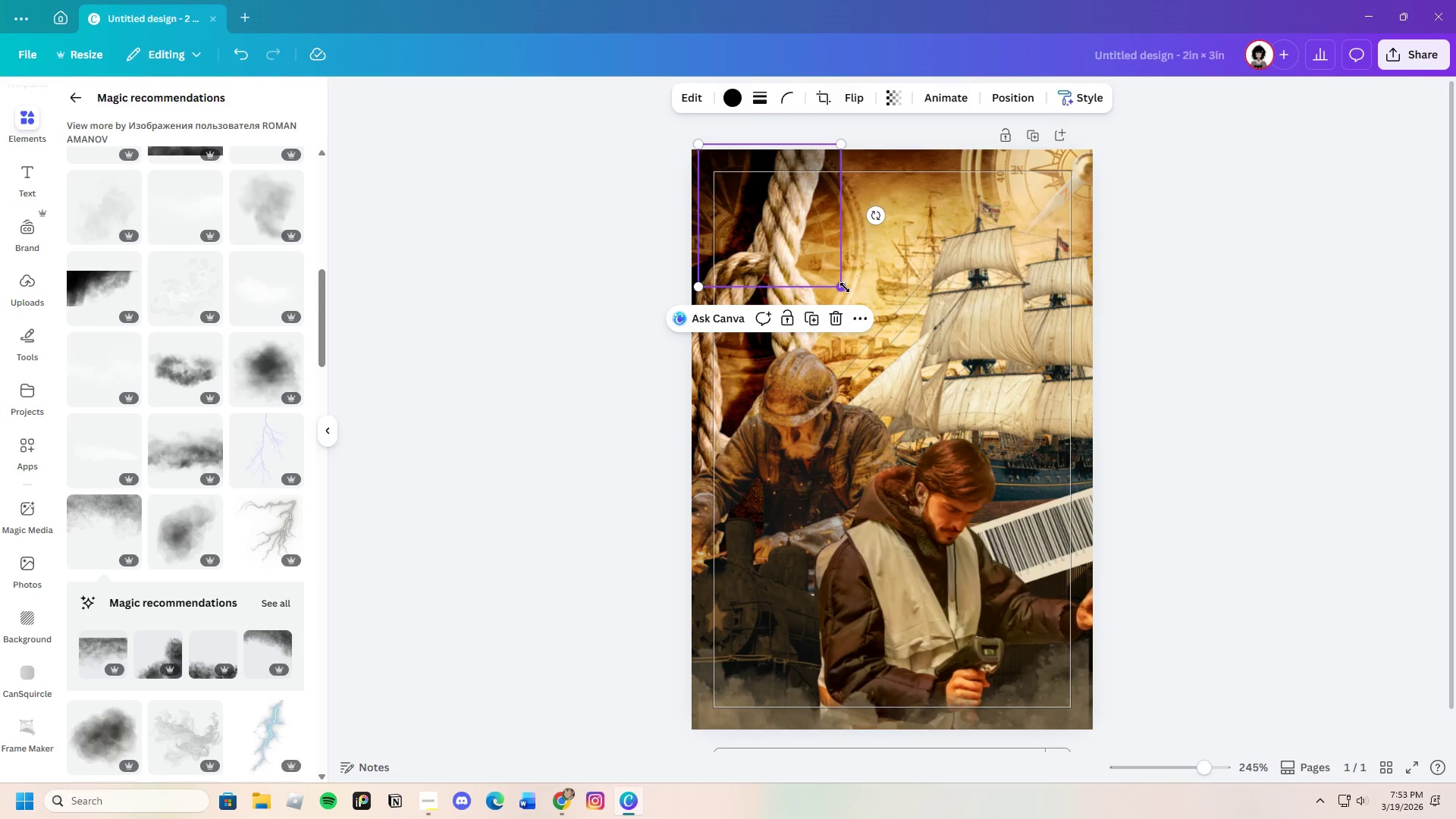 
left_click_drag(start_coordinate=[845, 287], to_coordinate=[1410, 361])
 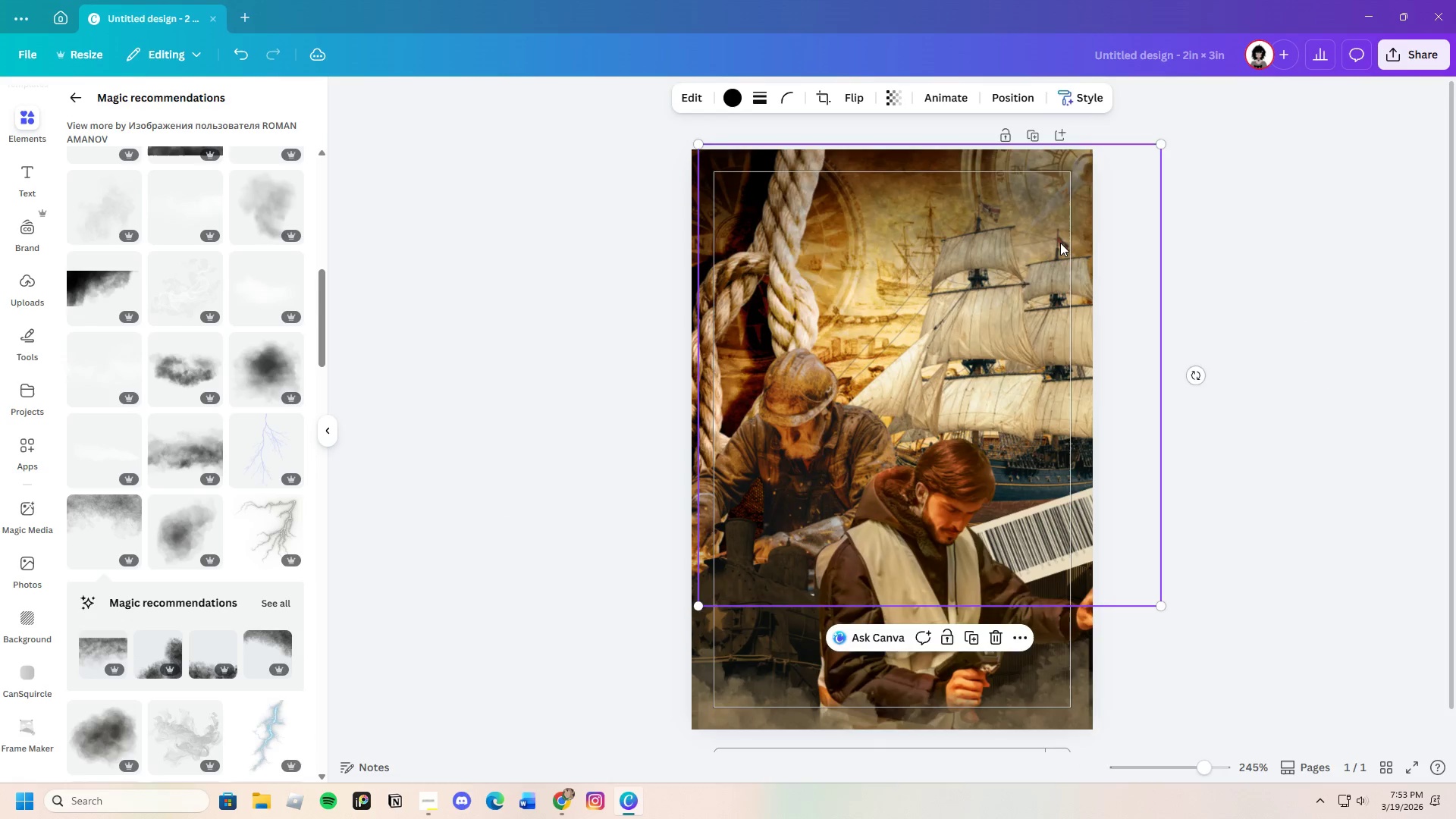 
left_click_drag(start_coordinate=[1060, 242], to_coordinate=[1063, 221])
 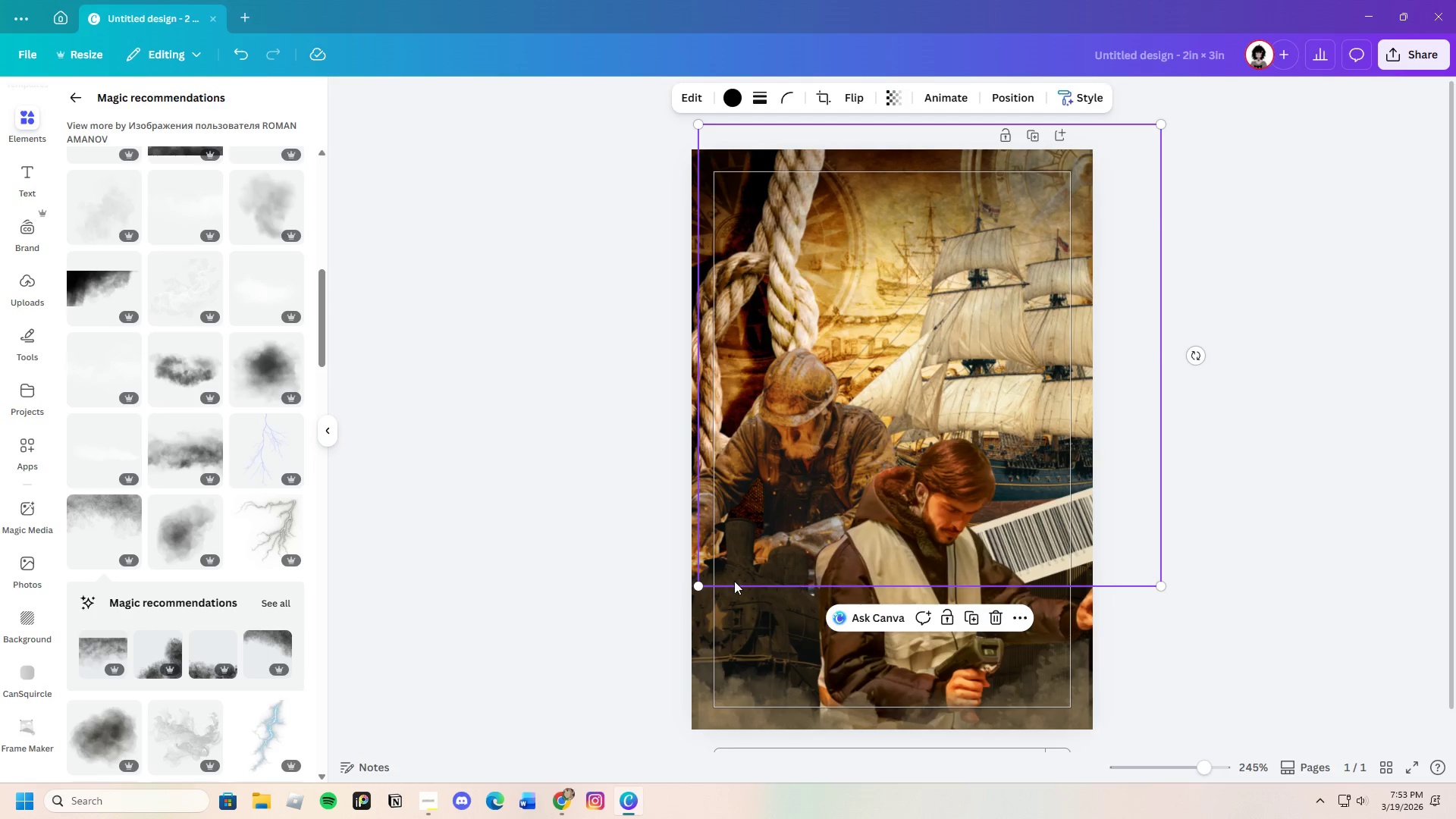 
left_click_drag(start_coordinate=[694, 582], to_coordinate=[673, 589])
 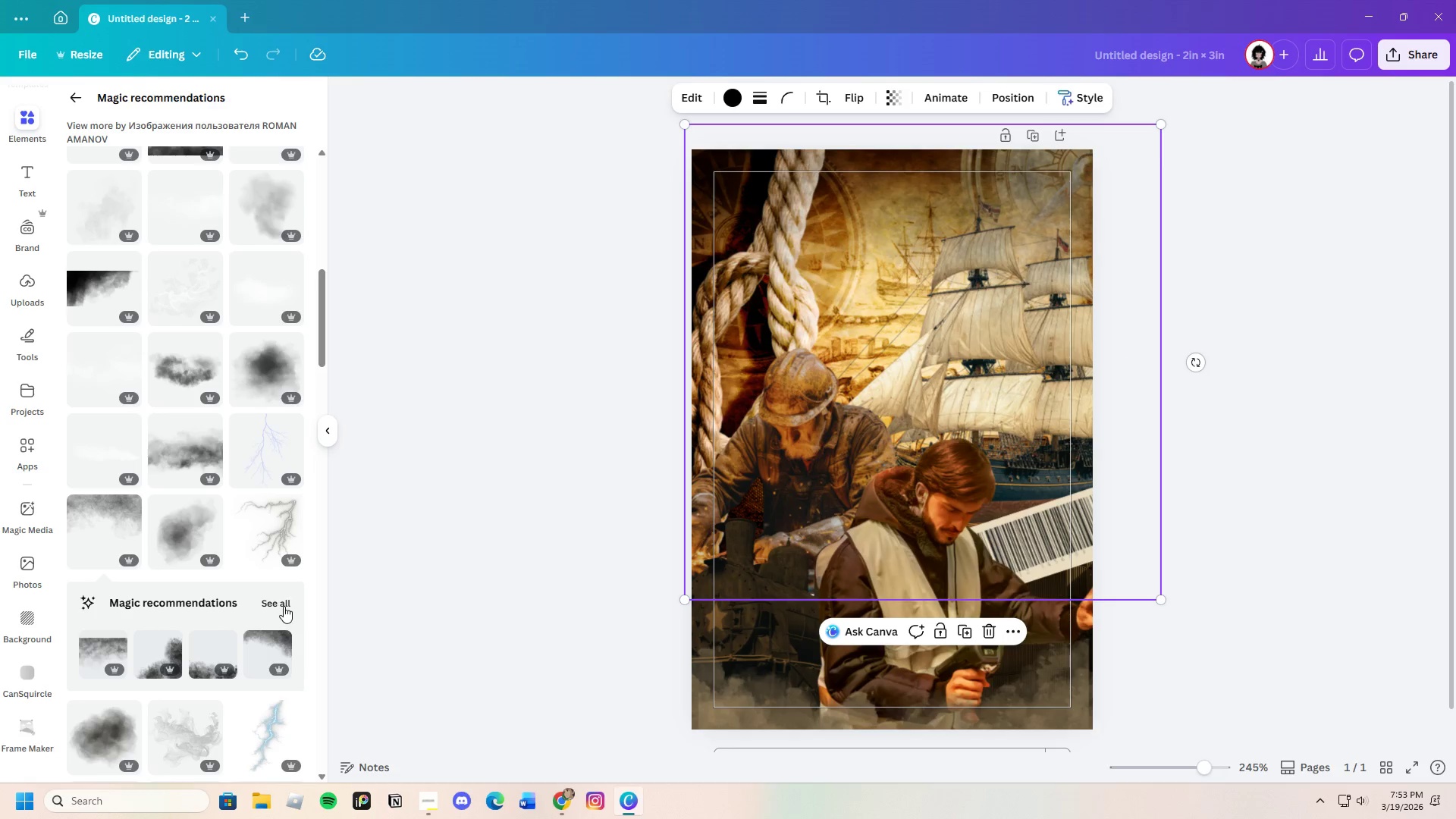 
left_click([284, 606])
 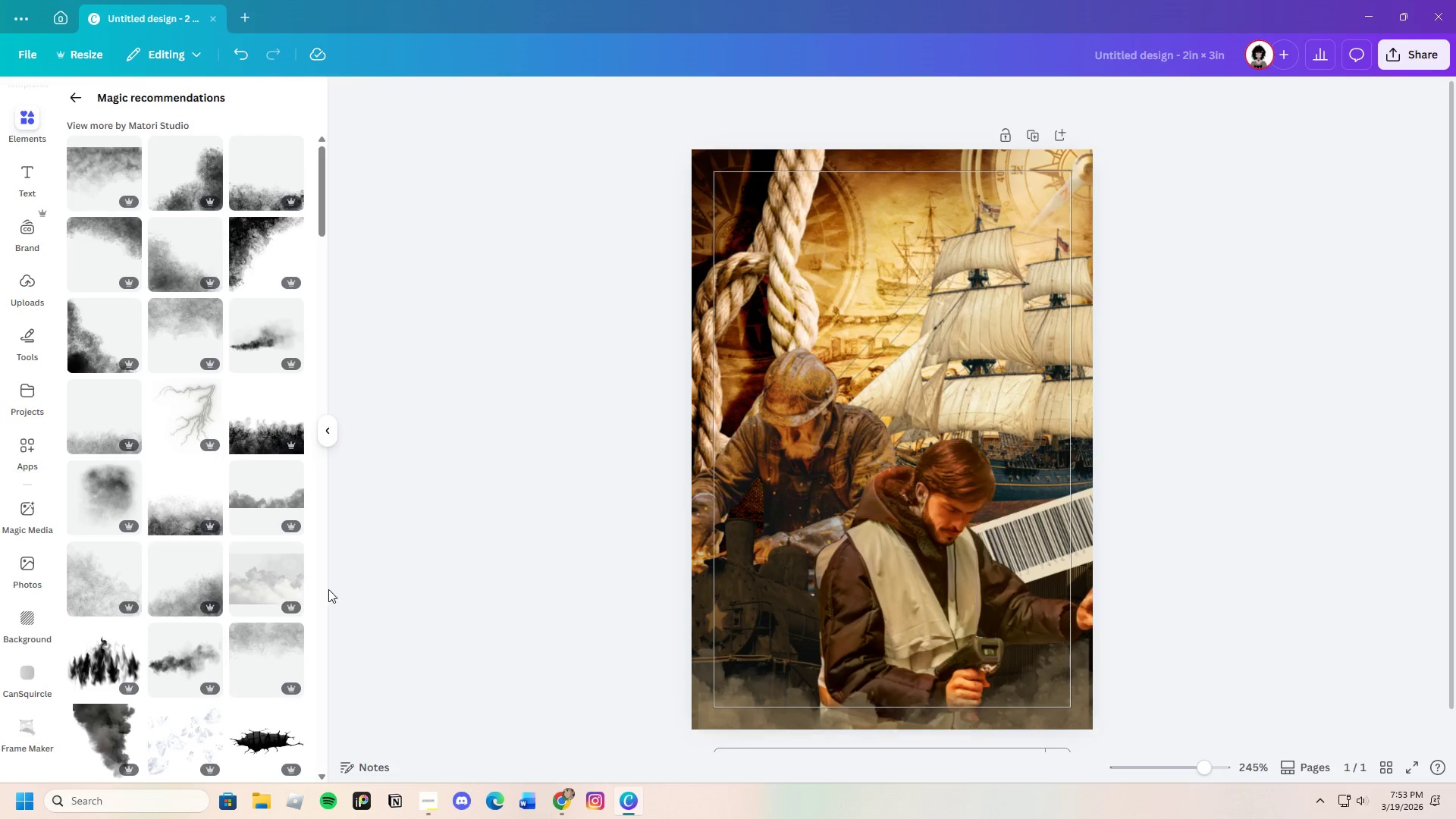 
scroll: coordinate [231, 502], scroll_direction: down, amount: 4.0
 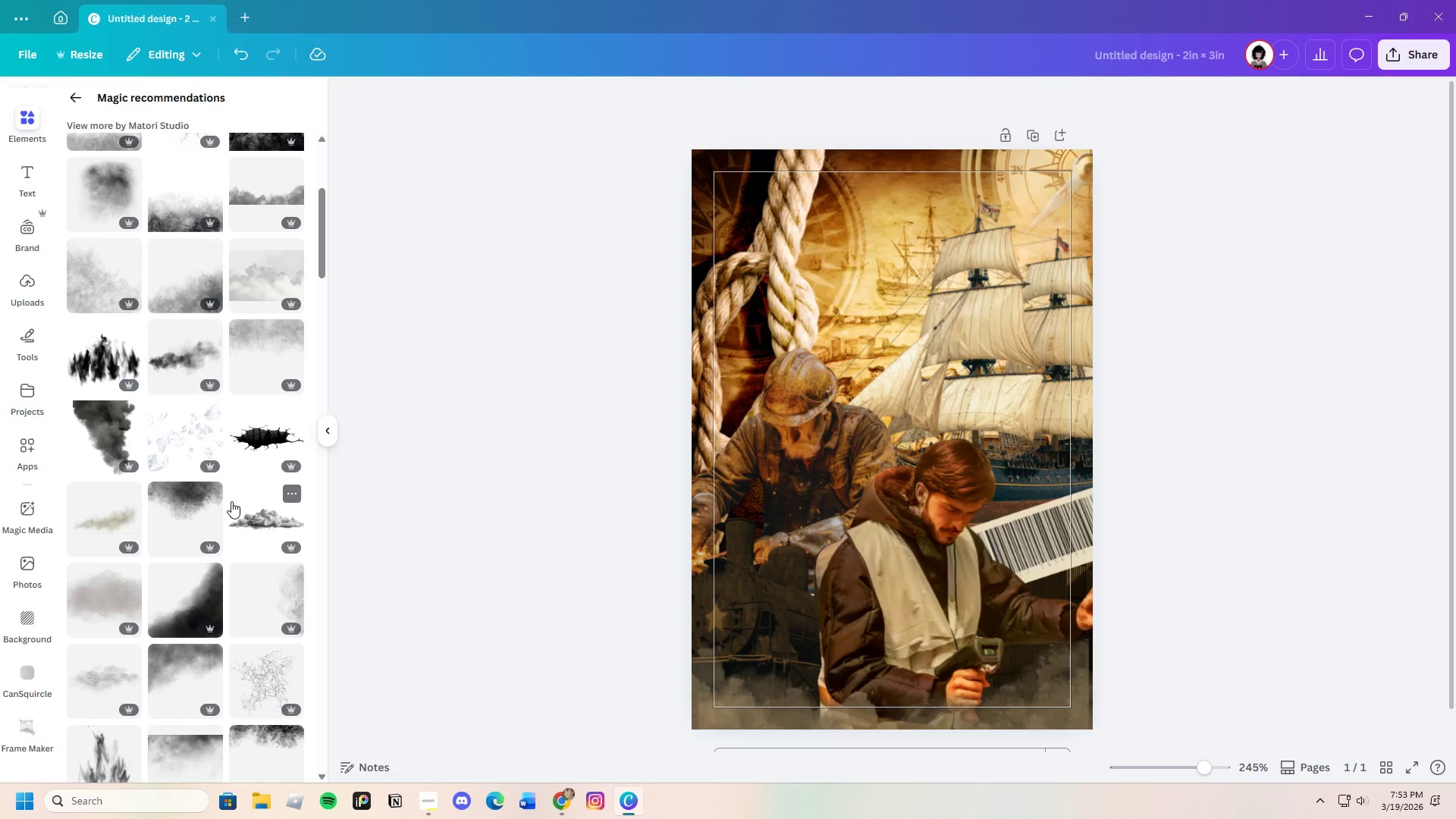 
scroll: coordinate [231, 501], scroll_direction: up, amount: 4.0
 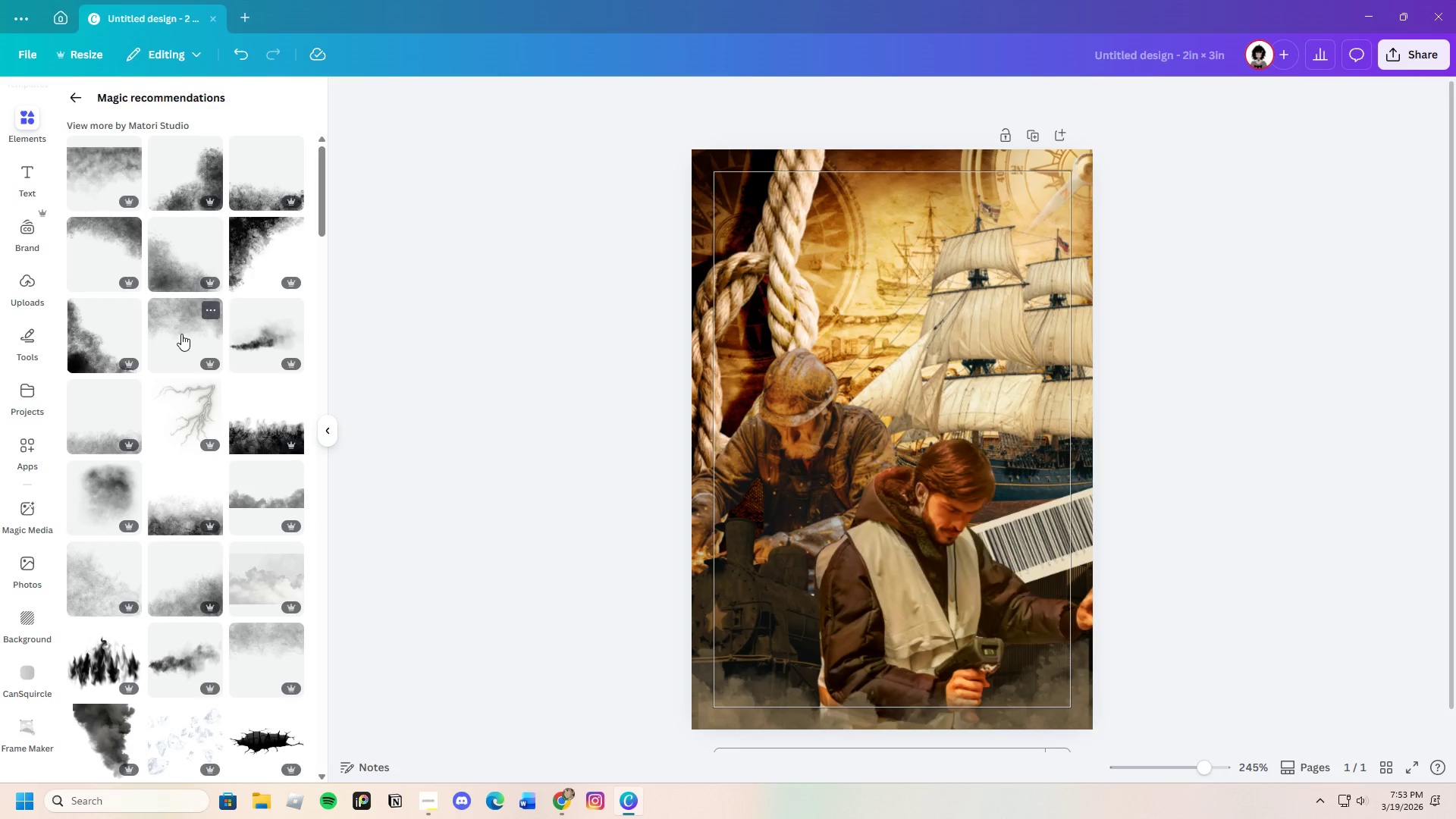 
left_click([181, 331])
 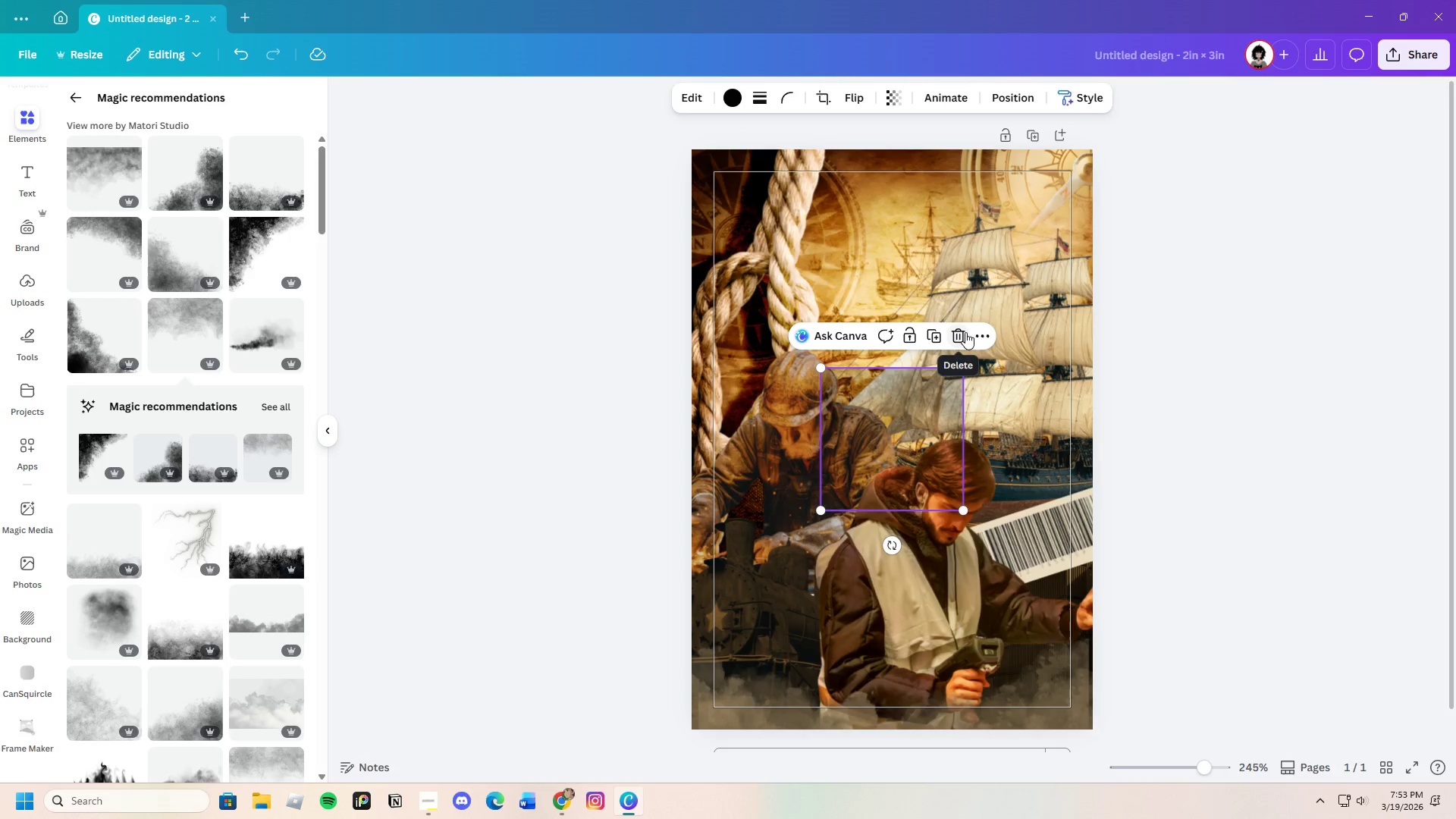 
scroll: coordinate [262, 645], scroll_direction: down, amount: 8.0
 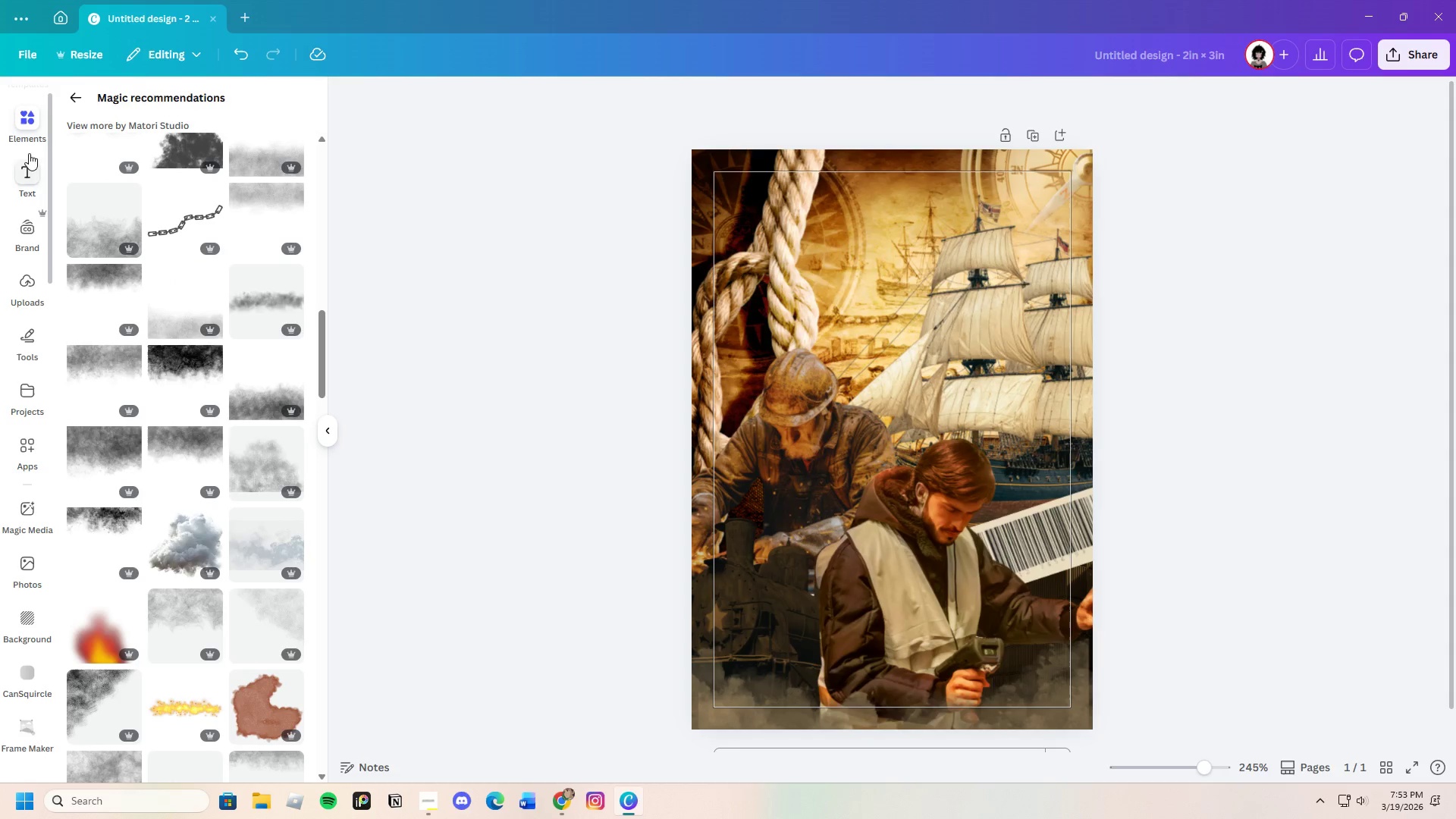 
left_click([71, 89])
 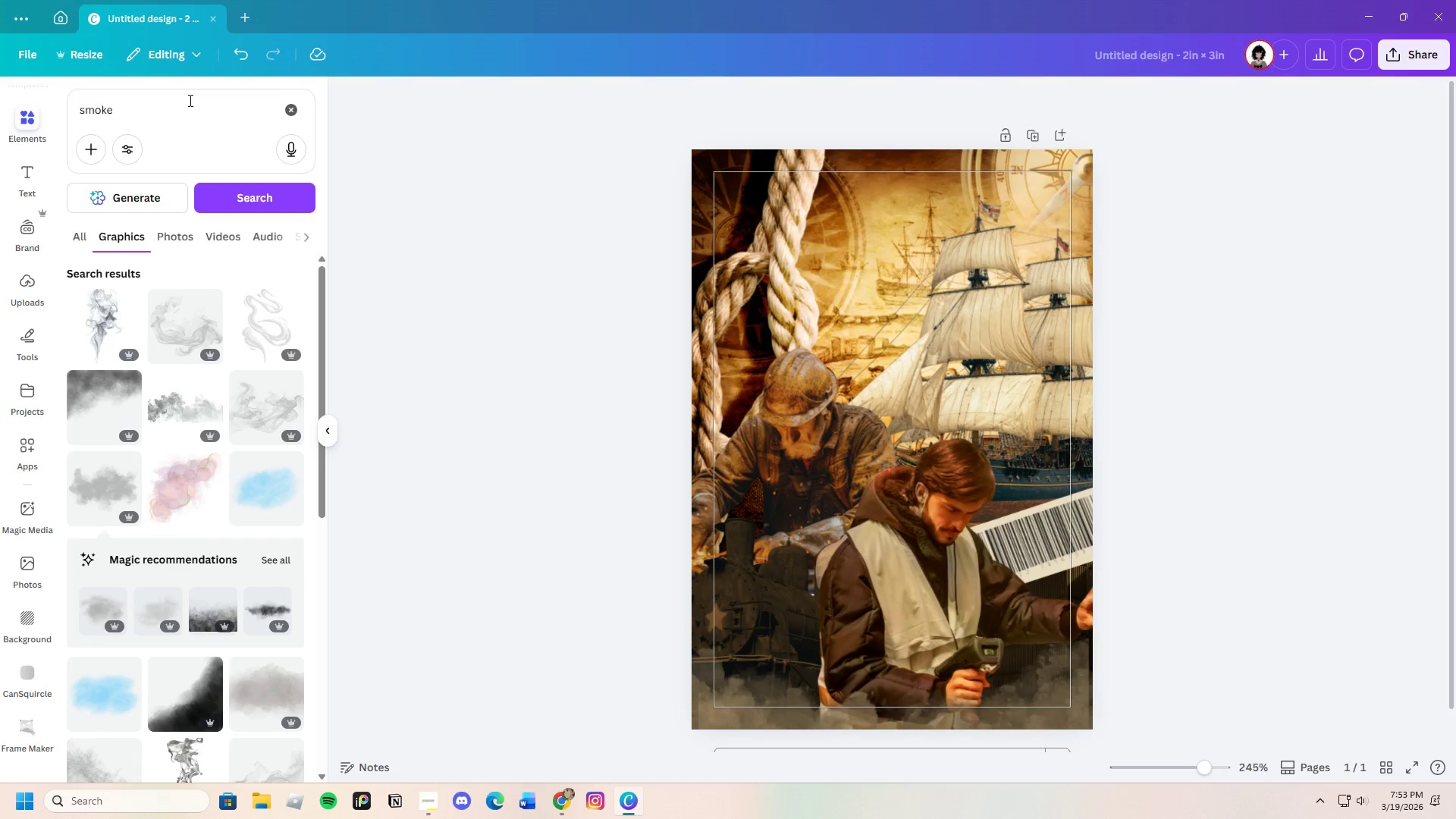 
left_click_drag(start_coordinate=[184, 102], to_coordinate=[67, 127])
 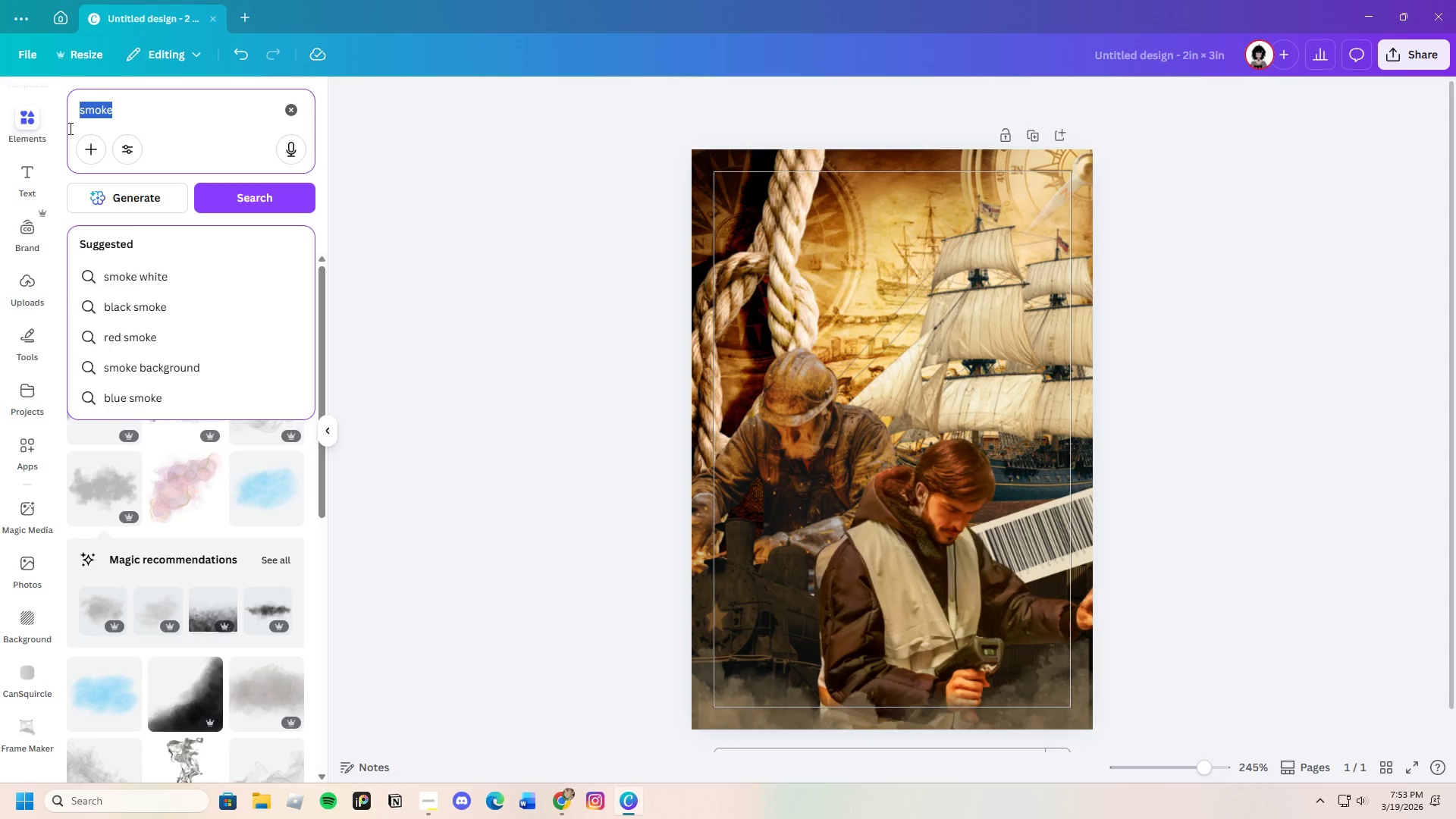 
key(Backspace)
type(shadowe)
key(Backspace)
key(Backspace)
type(w)
 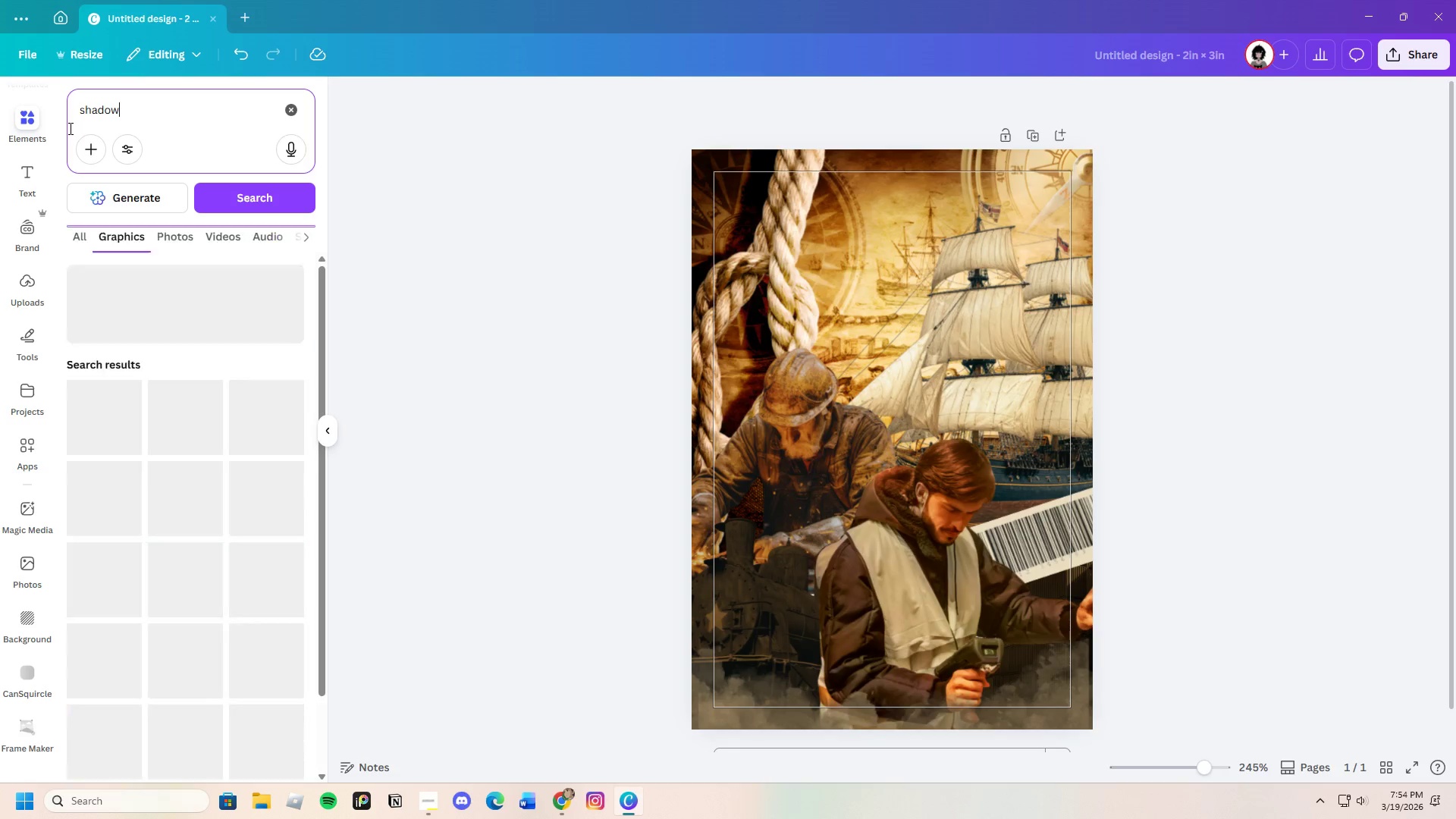 
key(Enter)
 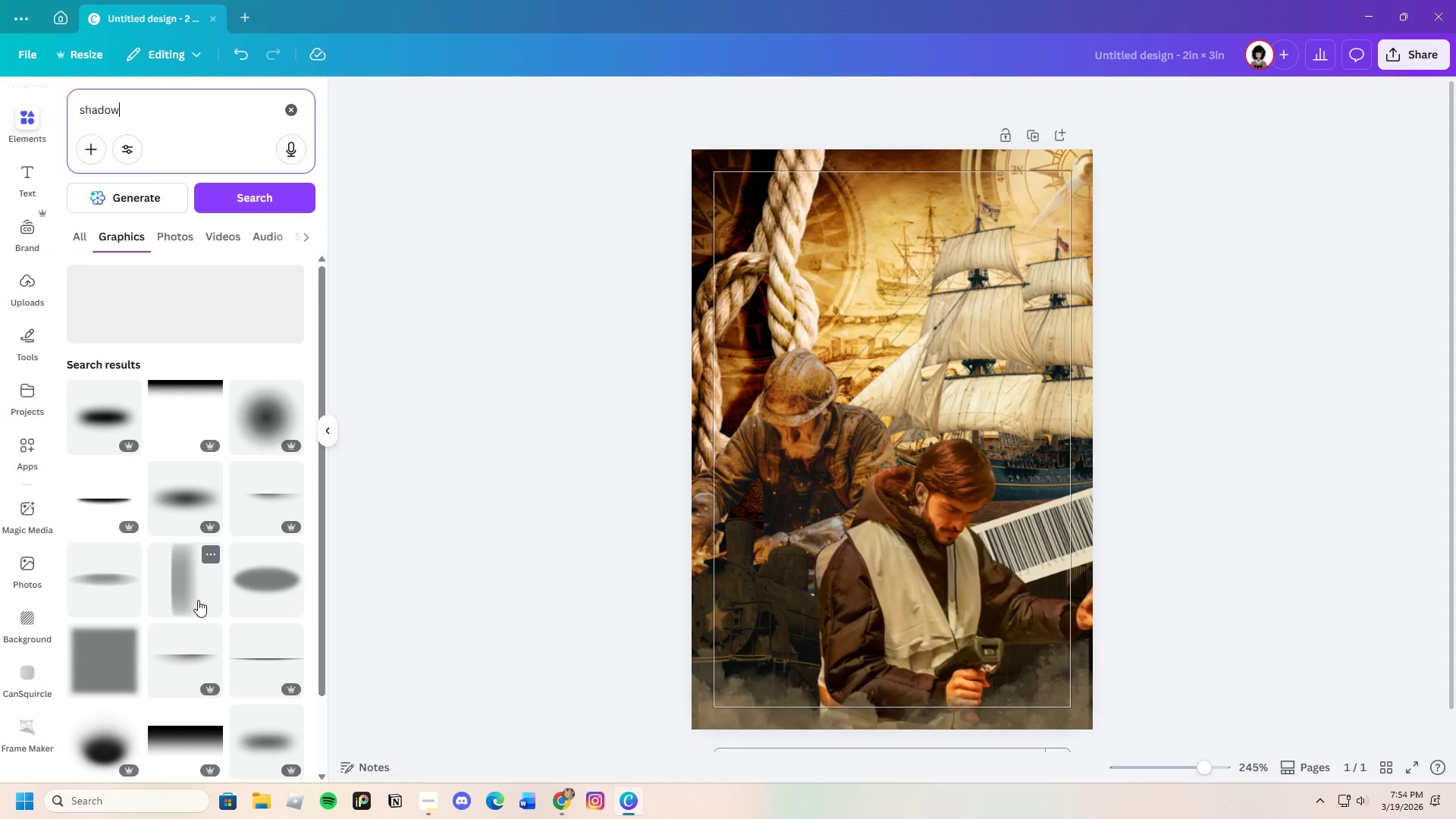 
scroll: coordinate [231, 688], scroll_direction: down, amount: 4.0
 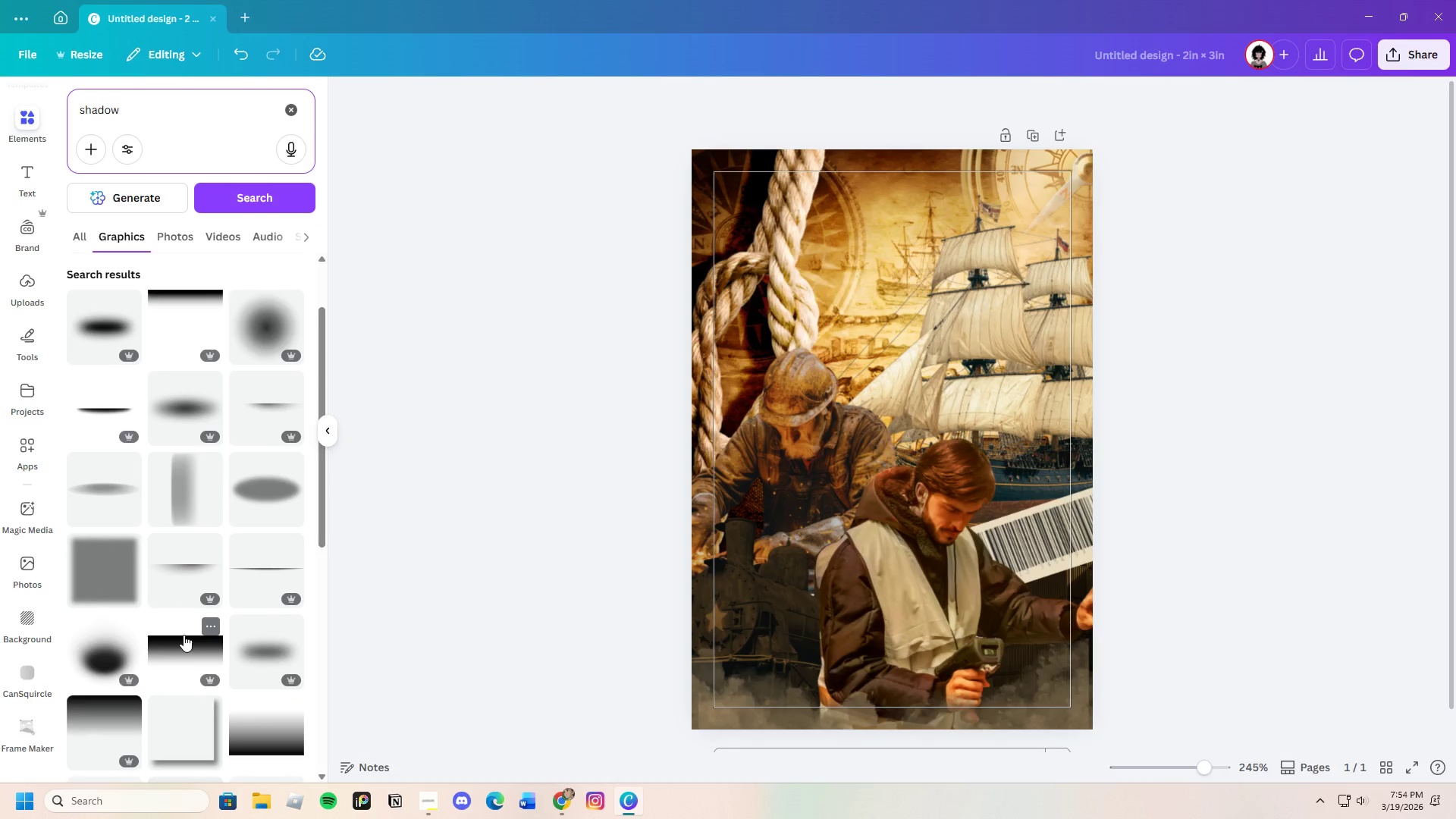 
left_click([182, 635])
 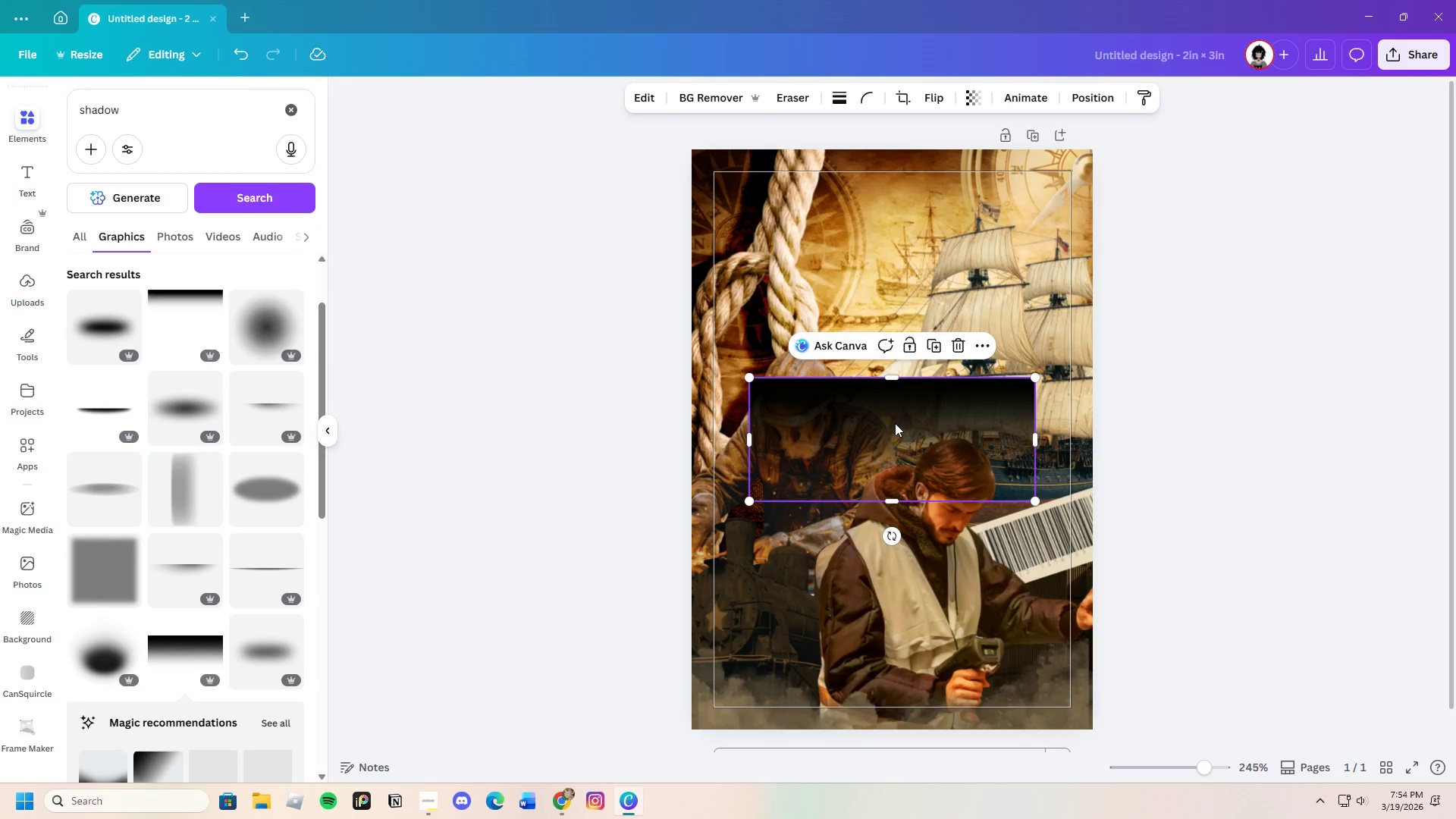 
left_click_drag(start_coordinate=[894, 428], to_coordinate=[836, 188])
 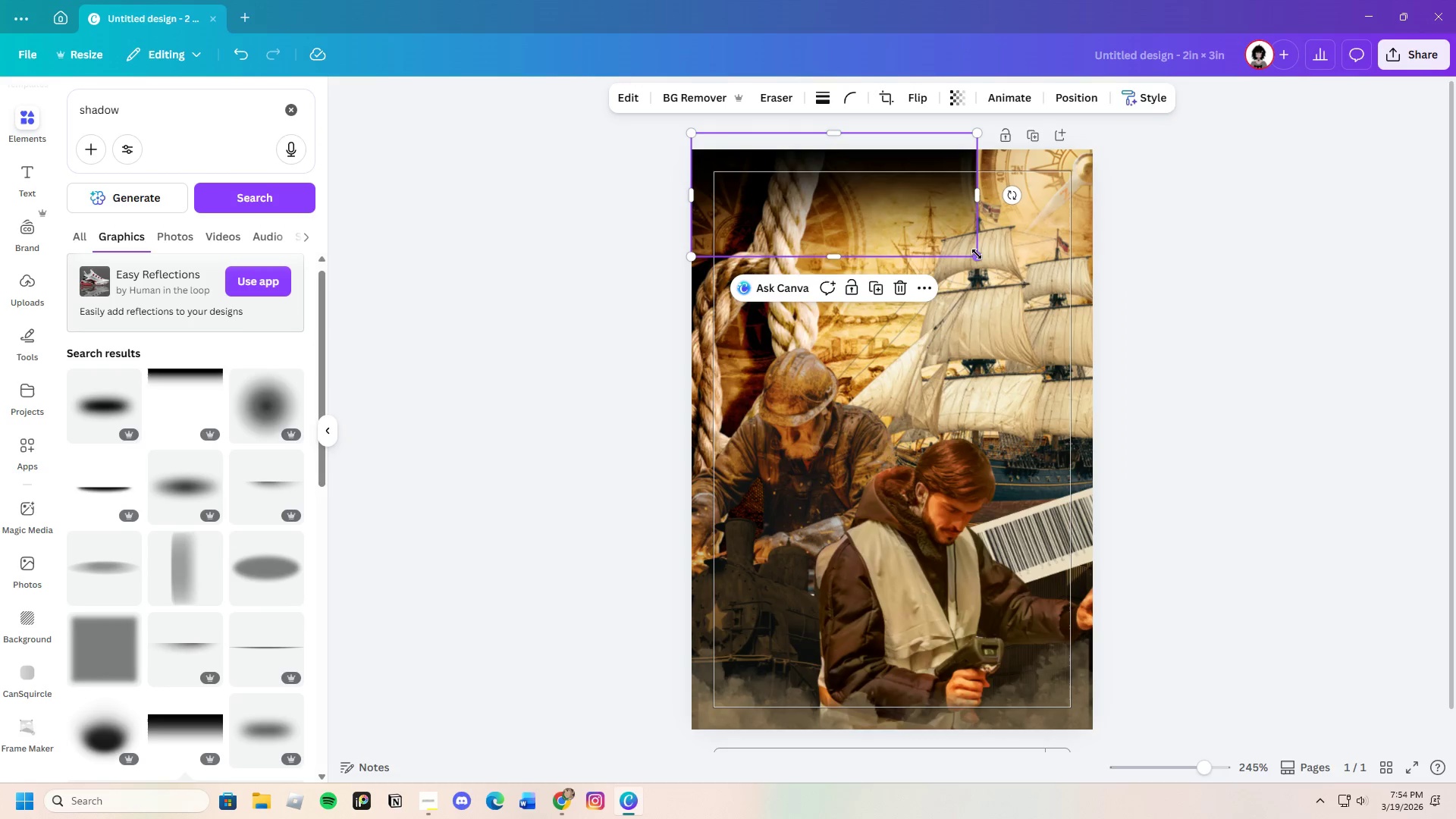 
left_click_drag(start_coordinate=[977, 254], to_coordinate=[1128, 291])
 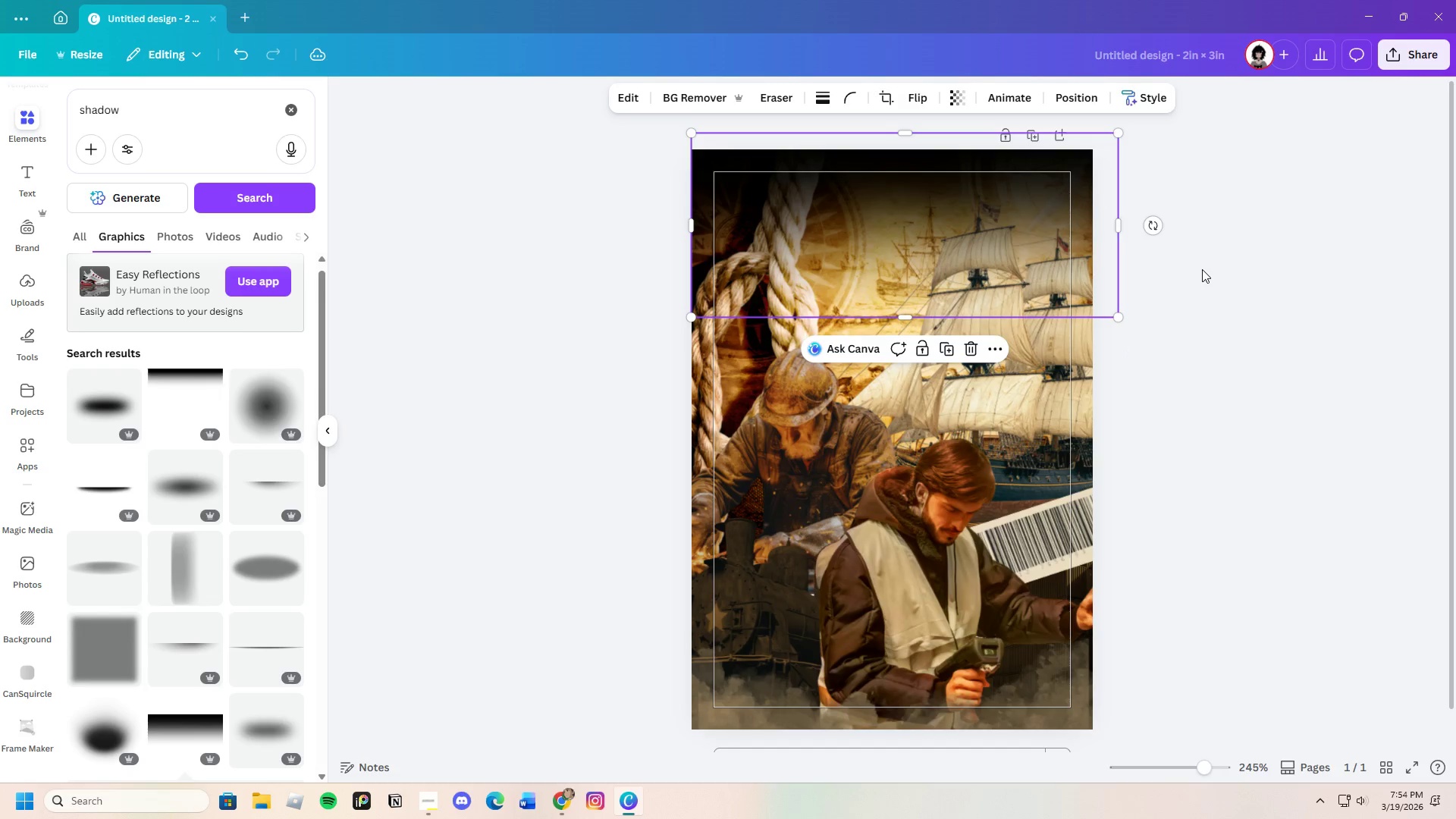 
left_click([1202, 269])
 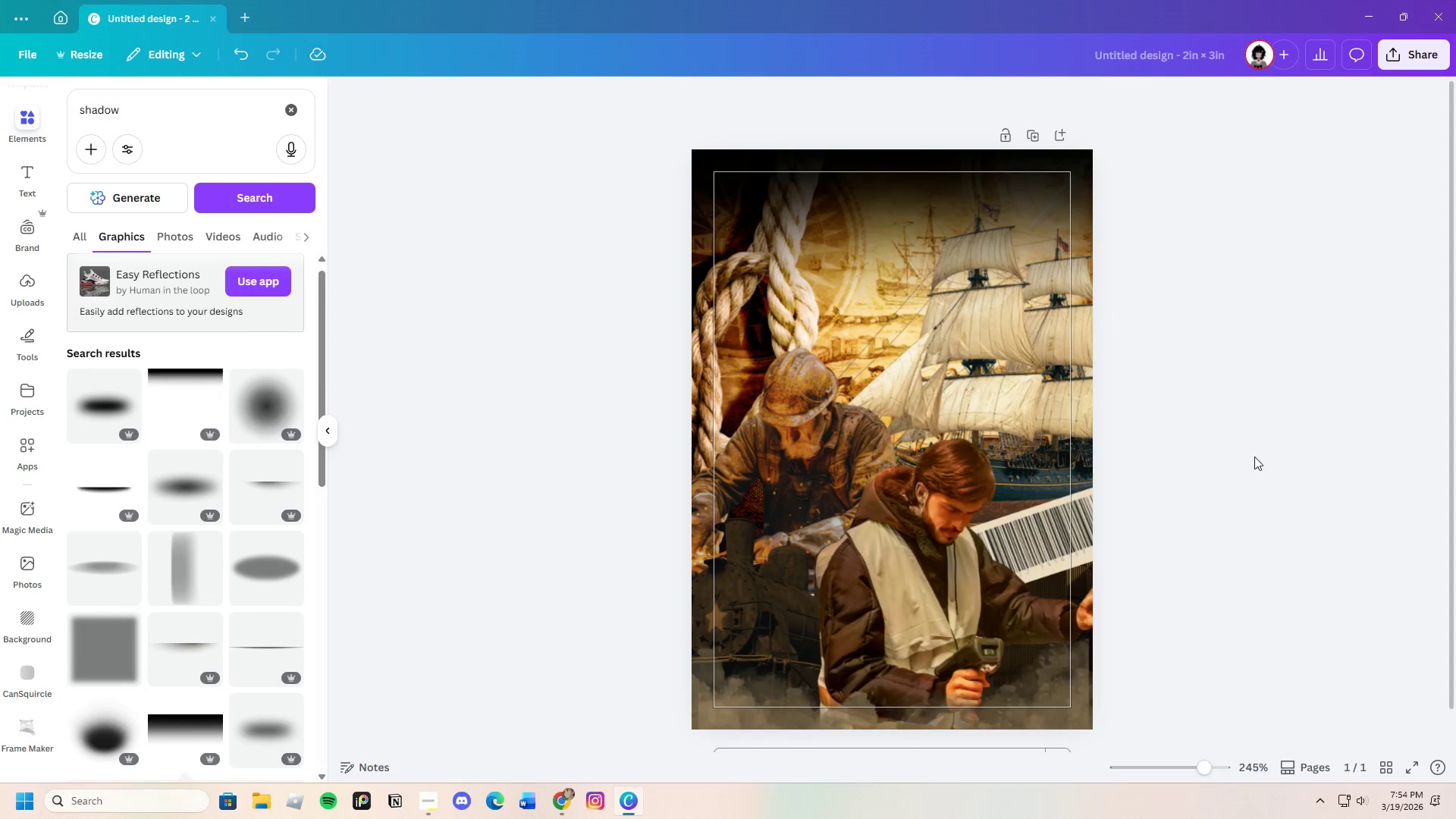 
scroll: coordinate [1249, 466], scroll_direction: up, amount: 1.0
 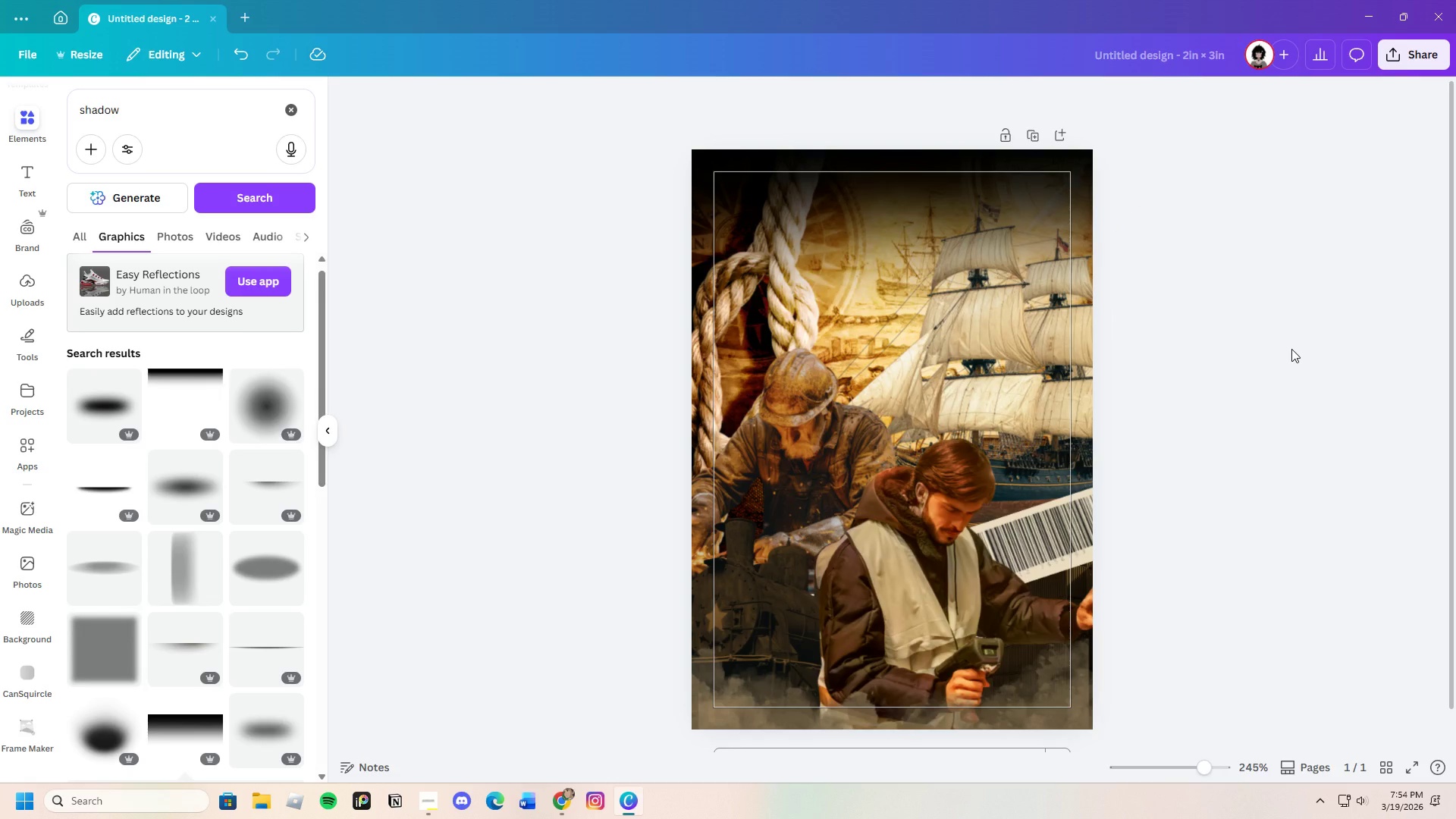 
left_click([1291, 349])
 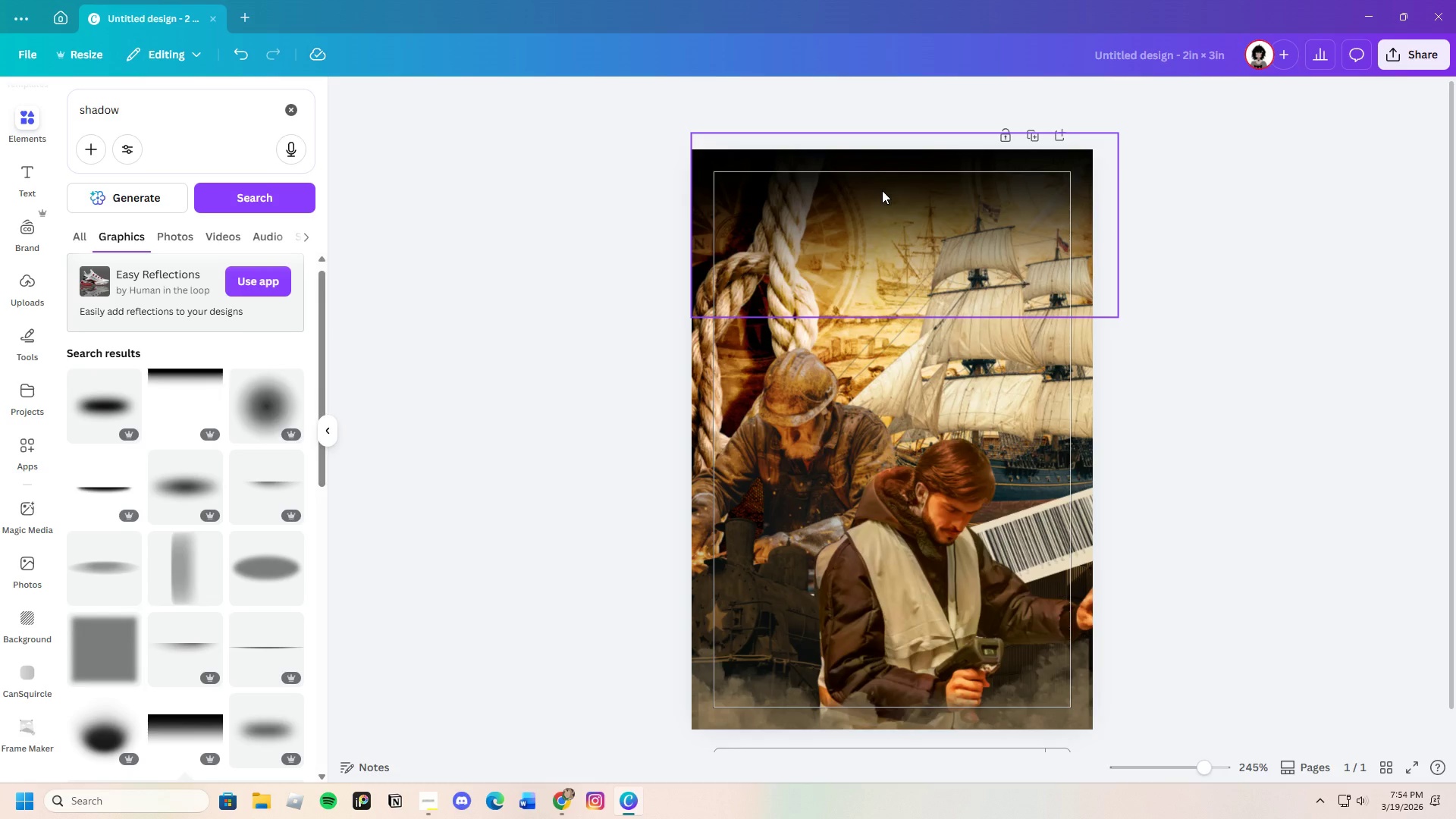 
left_click([882, 191])
 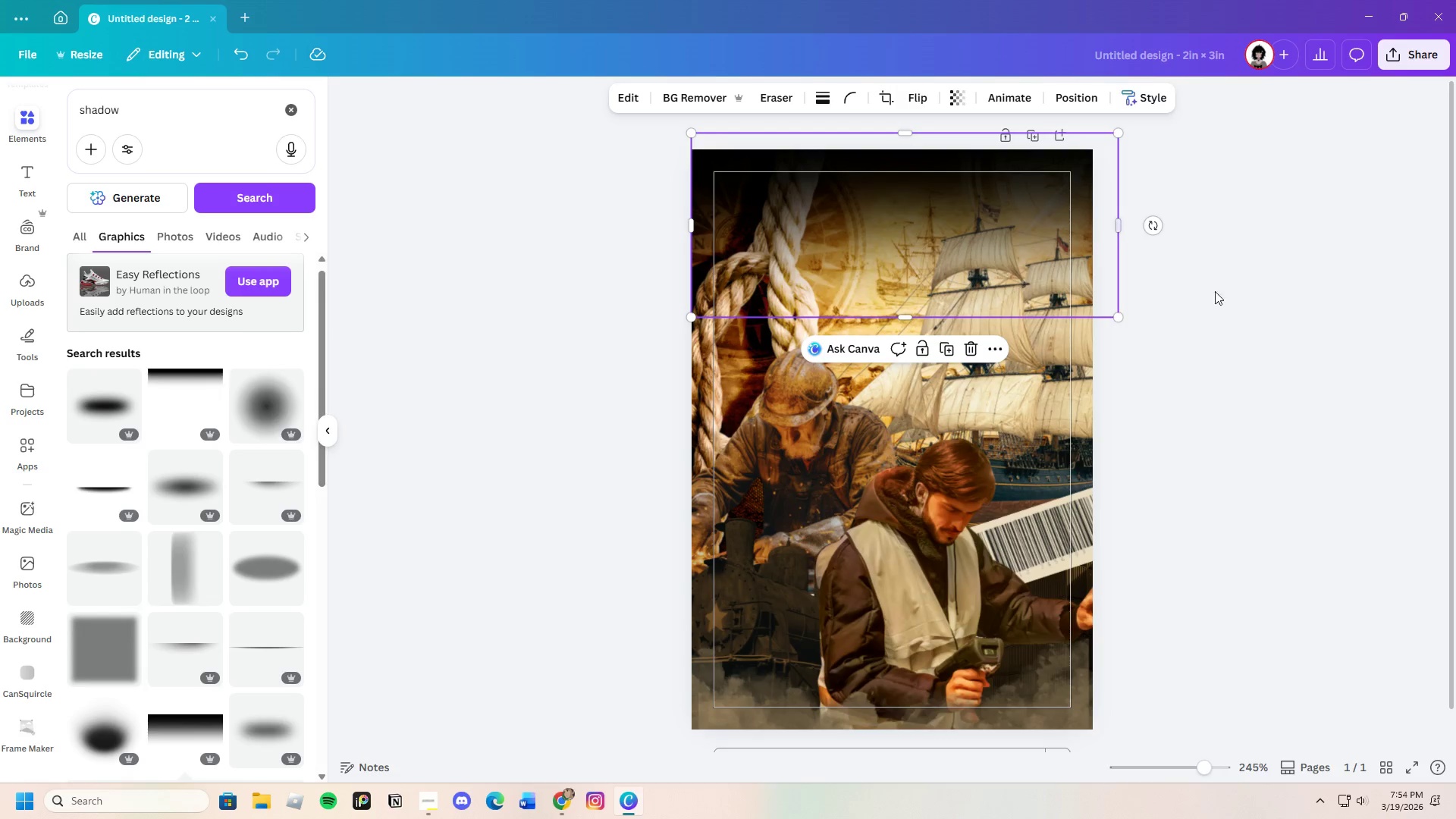 
left_click([1223, 295])
 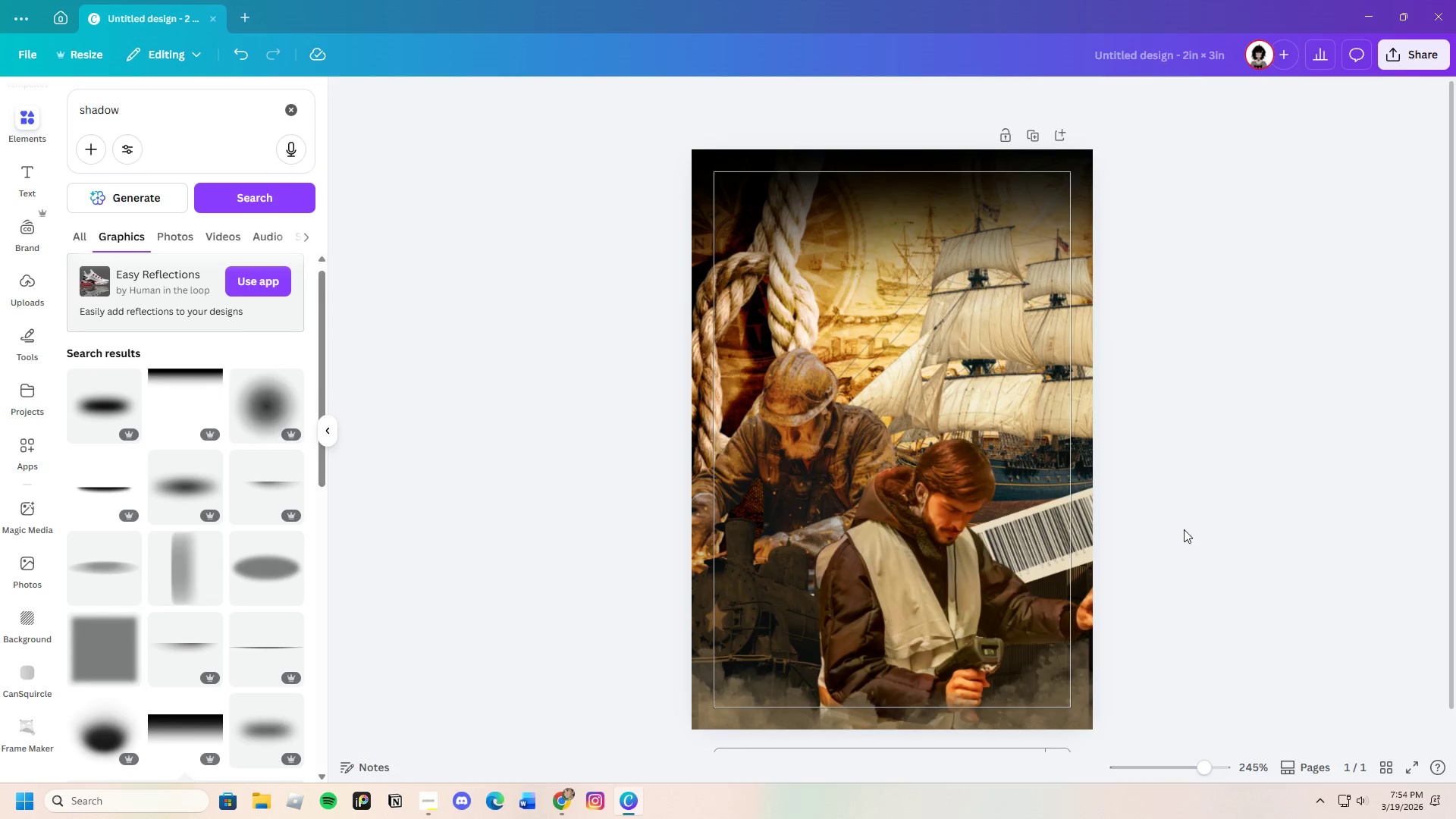 
scroll: coordinate [1183, 529], scroll_direction: down, amount: 2.0
 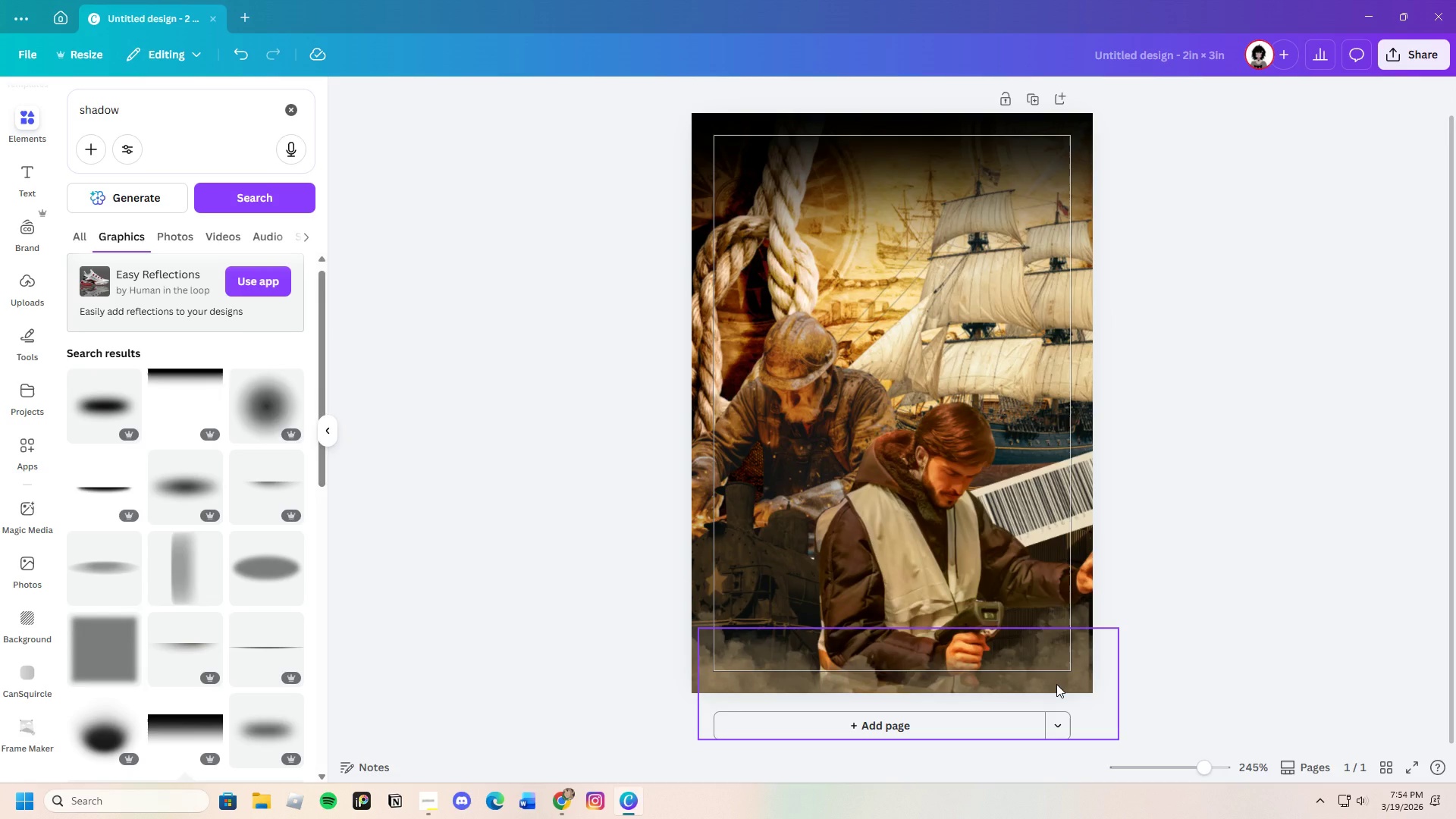 
left_click([1056, 684])
 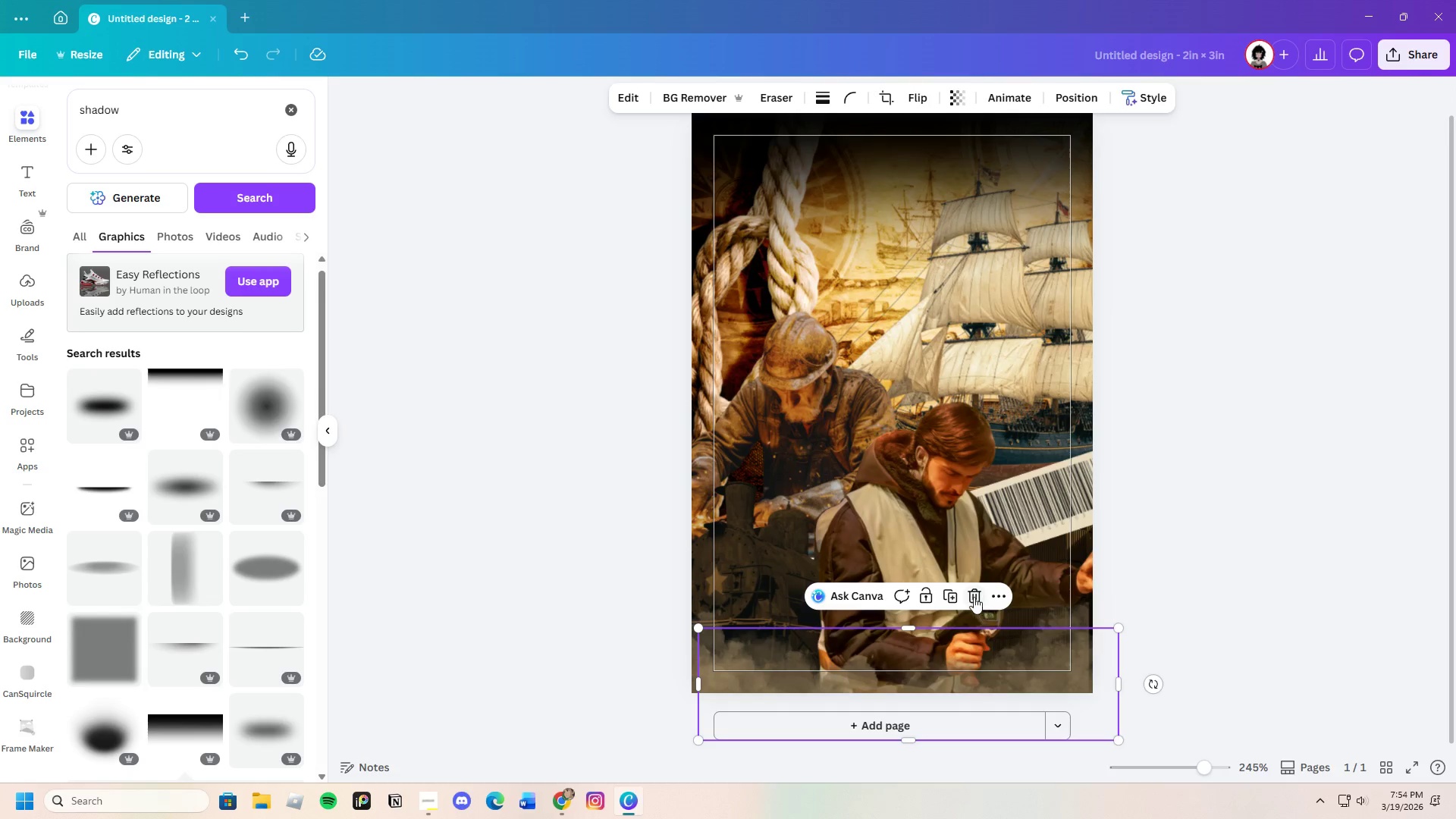 
left_click([974, 597])
 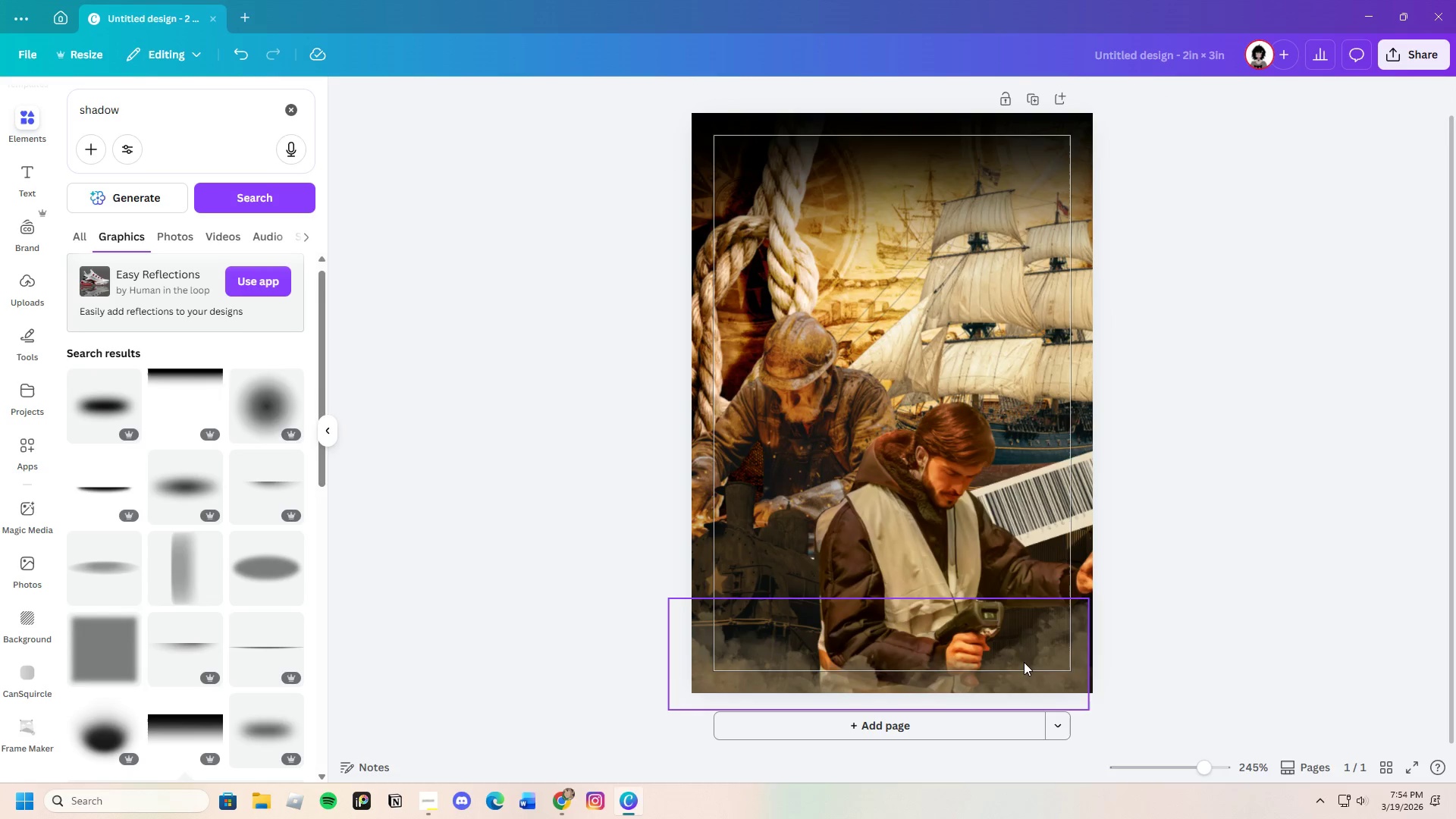 
left_click([1040, 662])
 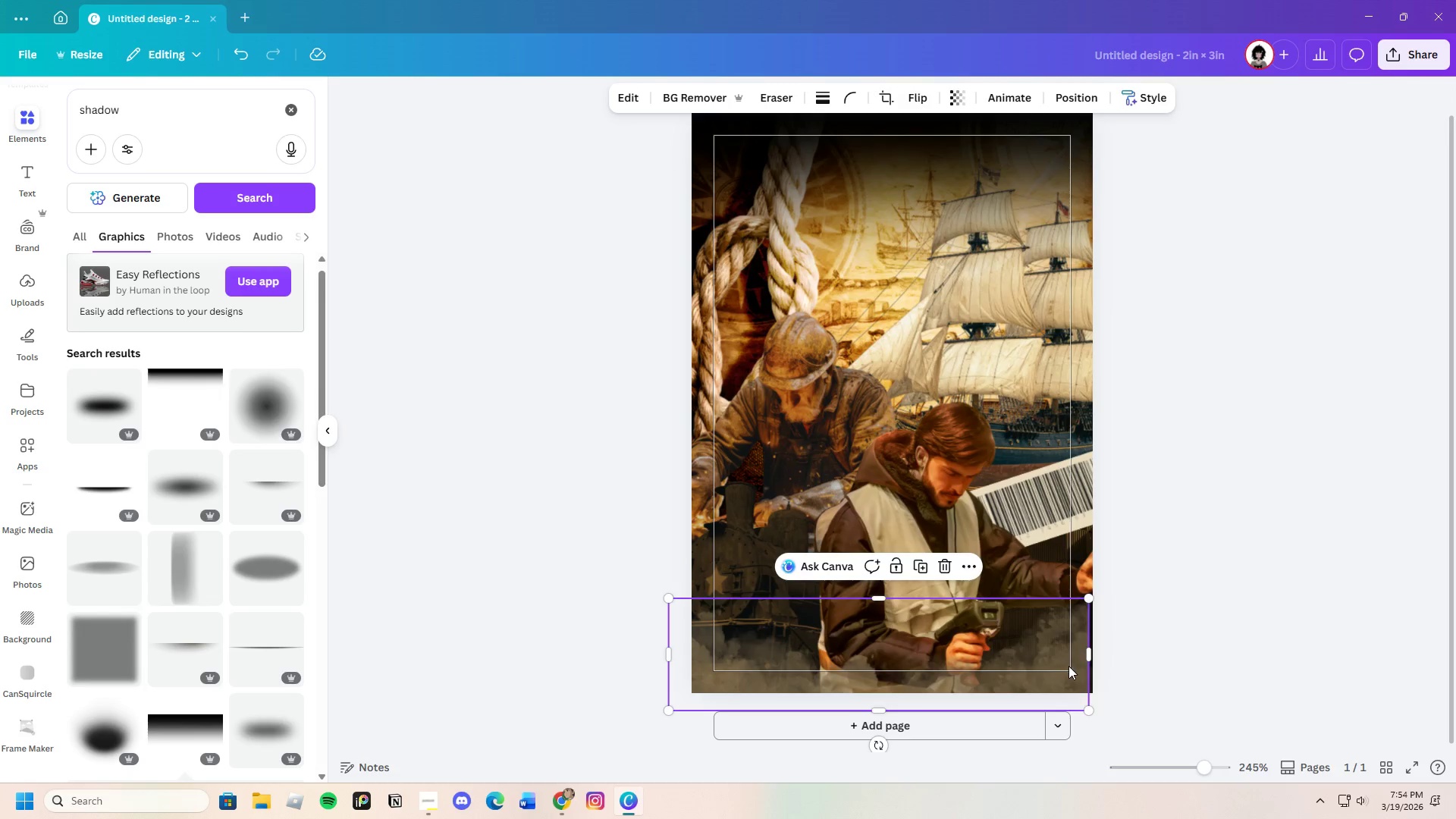 
left_click_drag(start_coordinate=[1068, 666], to_coordinate=[1036, 612])
 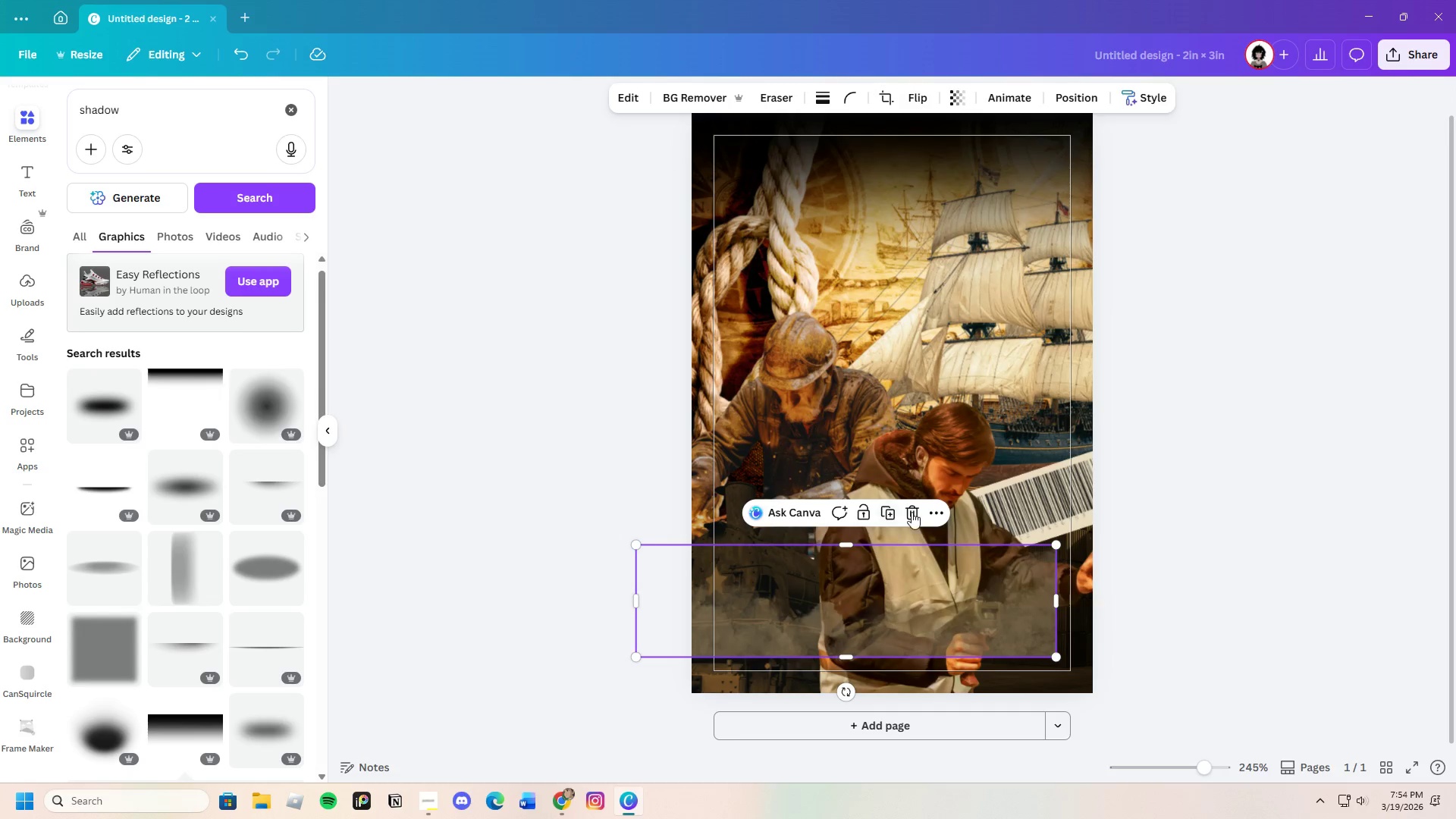 
left_click([912, 512])
 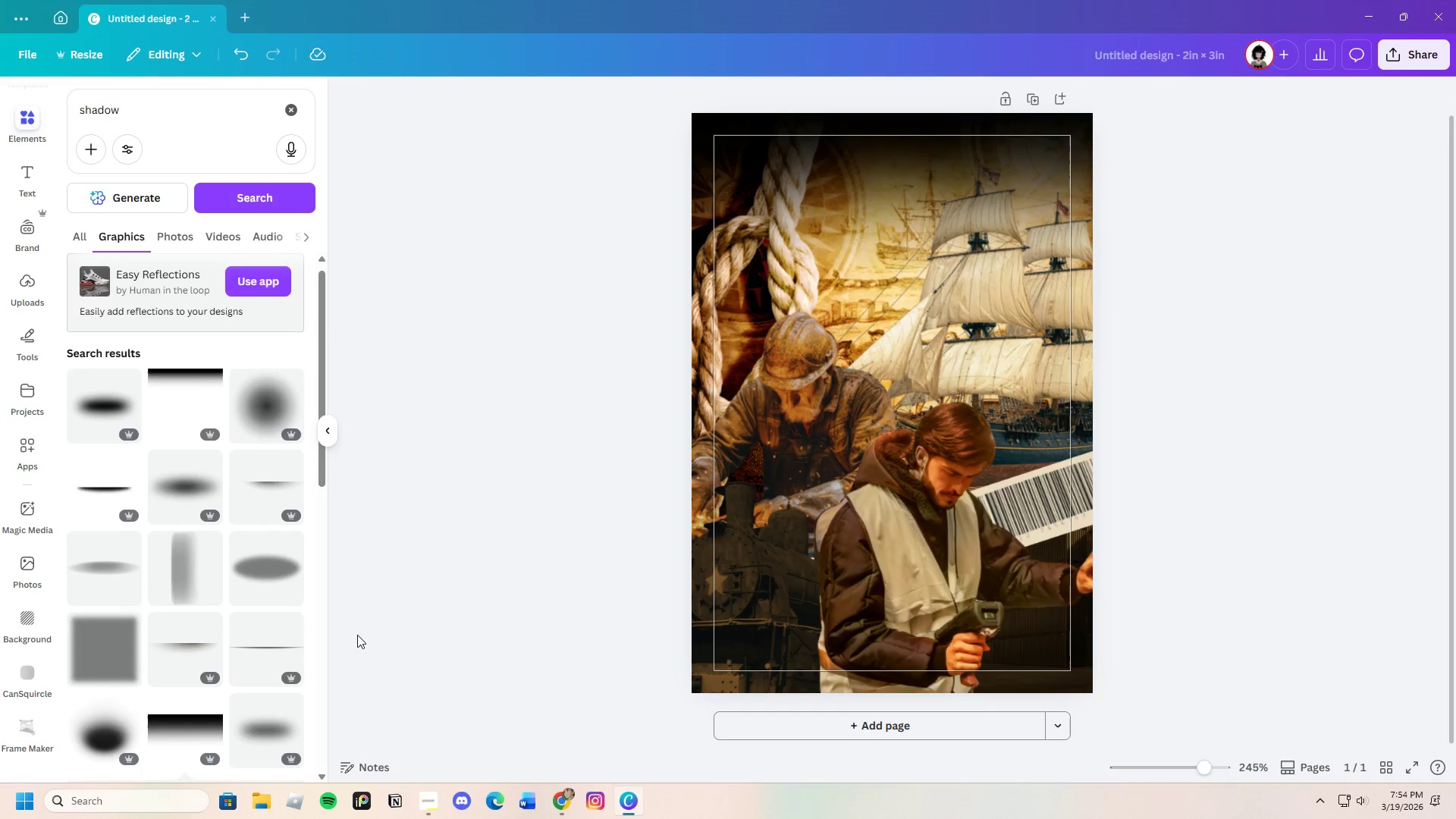 
scroll: coordinate [296, 635], scroll_direction: down, amount: 4.0
 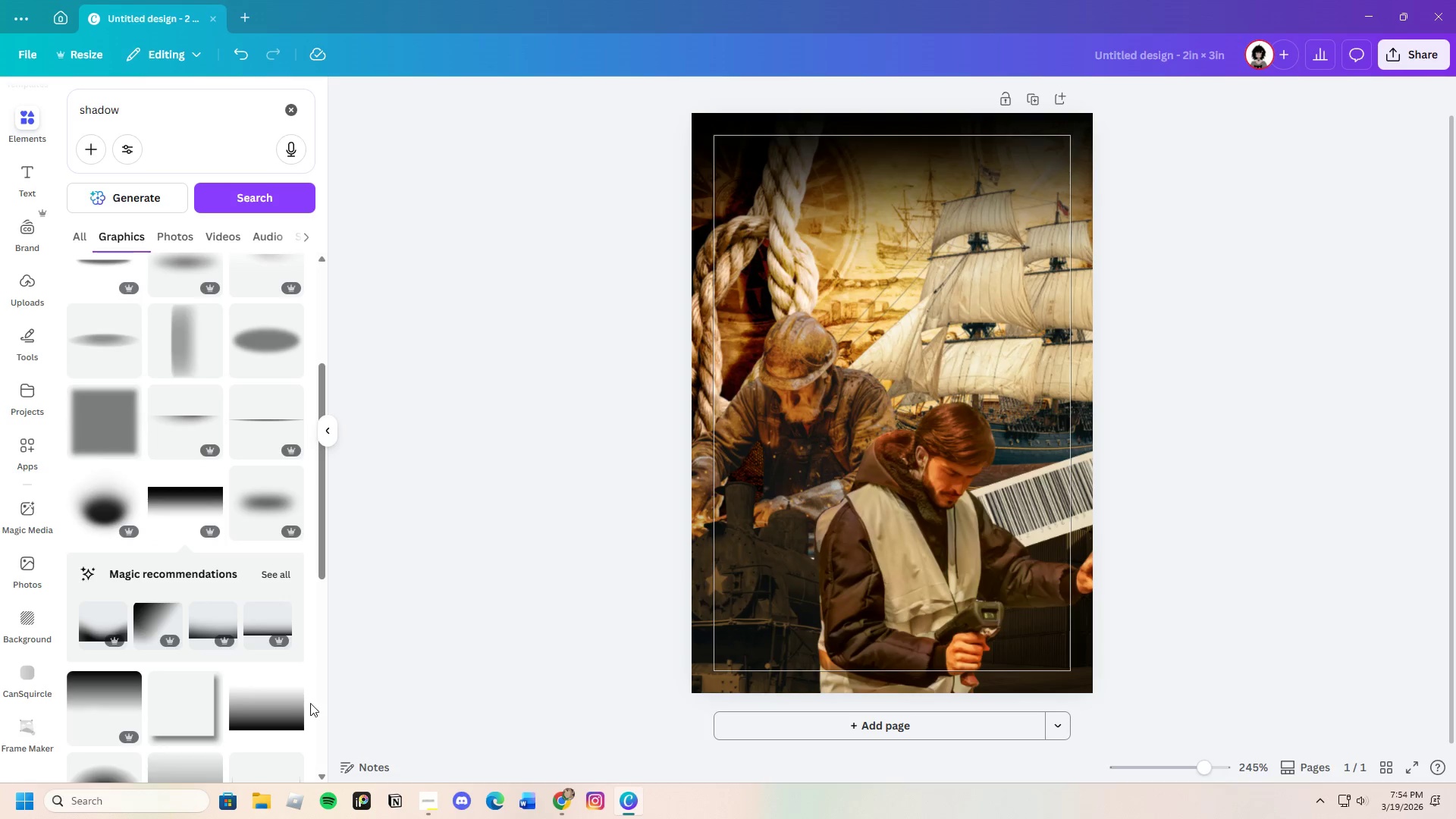 
left_click([281, 714])
 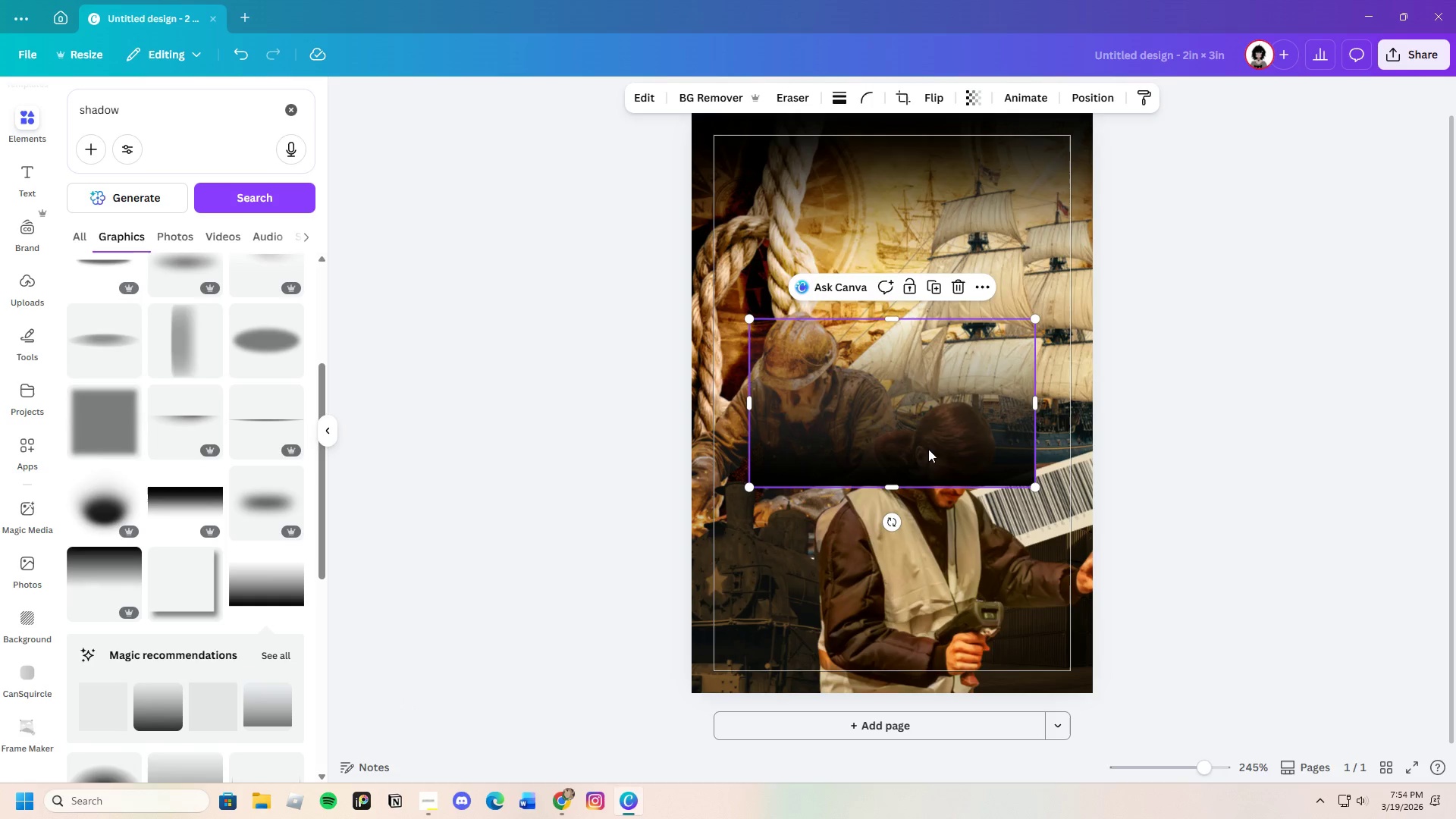 
left_click_drag(start_coordinate=[934, 433], to_coordinate=[868, 668])
 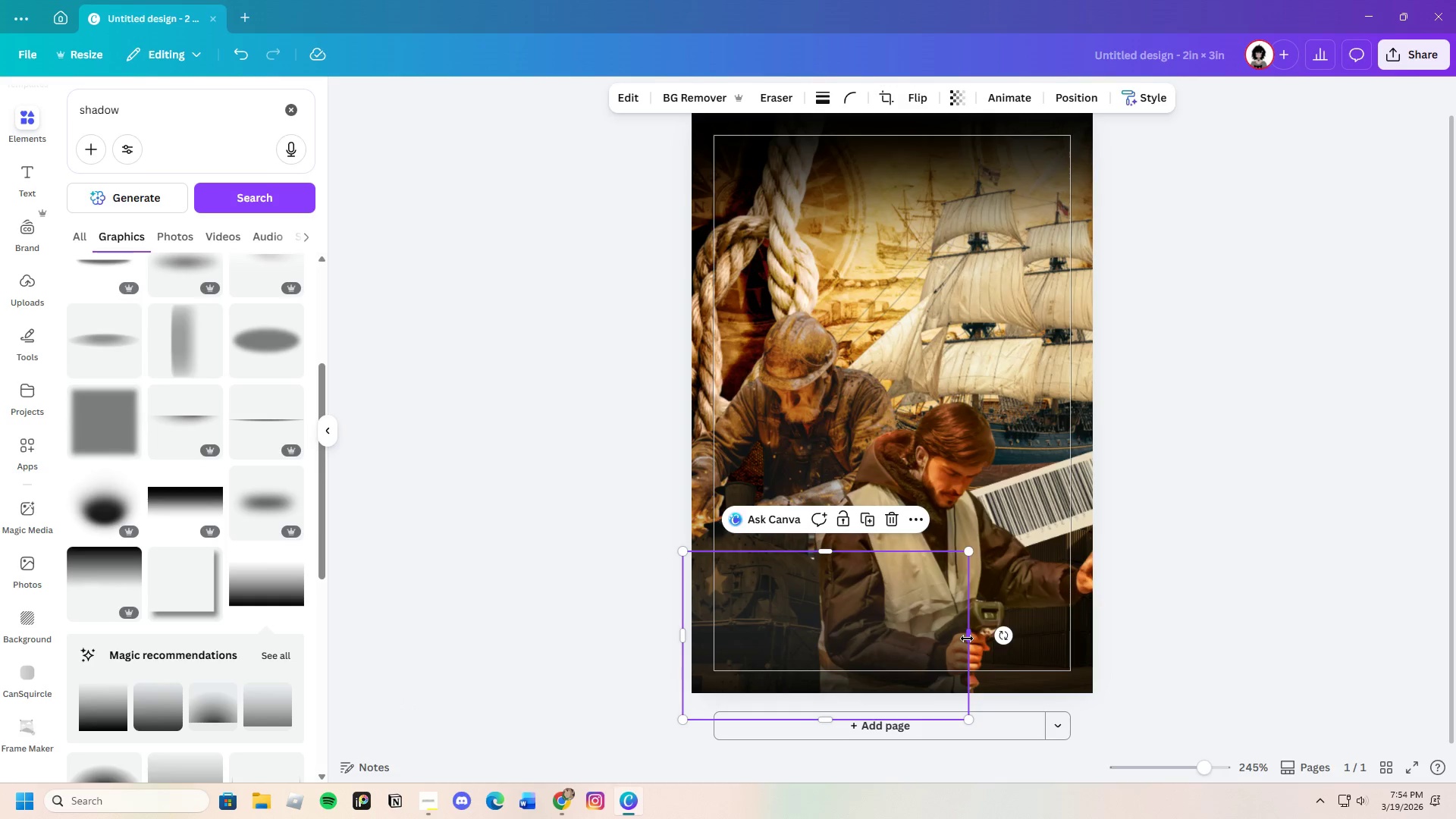 
left_click_drag(start_coordinate=[967, 639], to_coordinate=[1095, 636])
 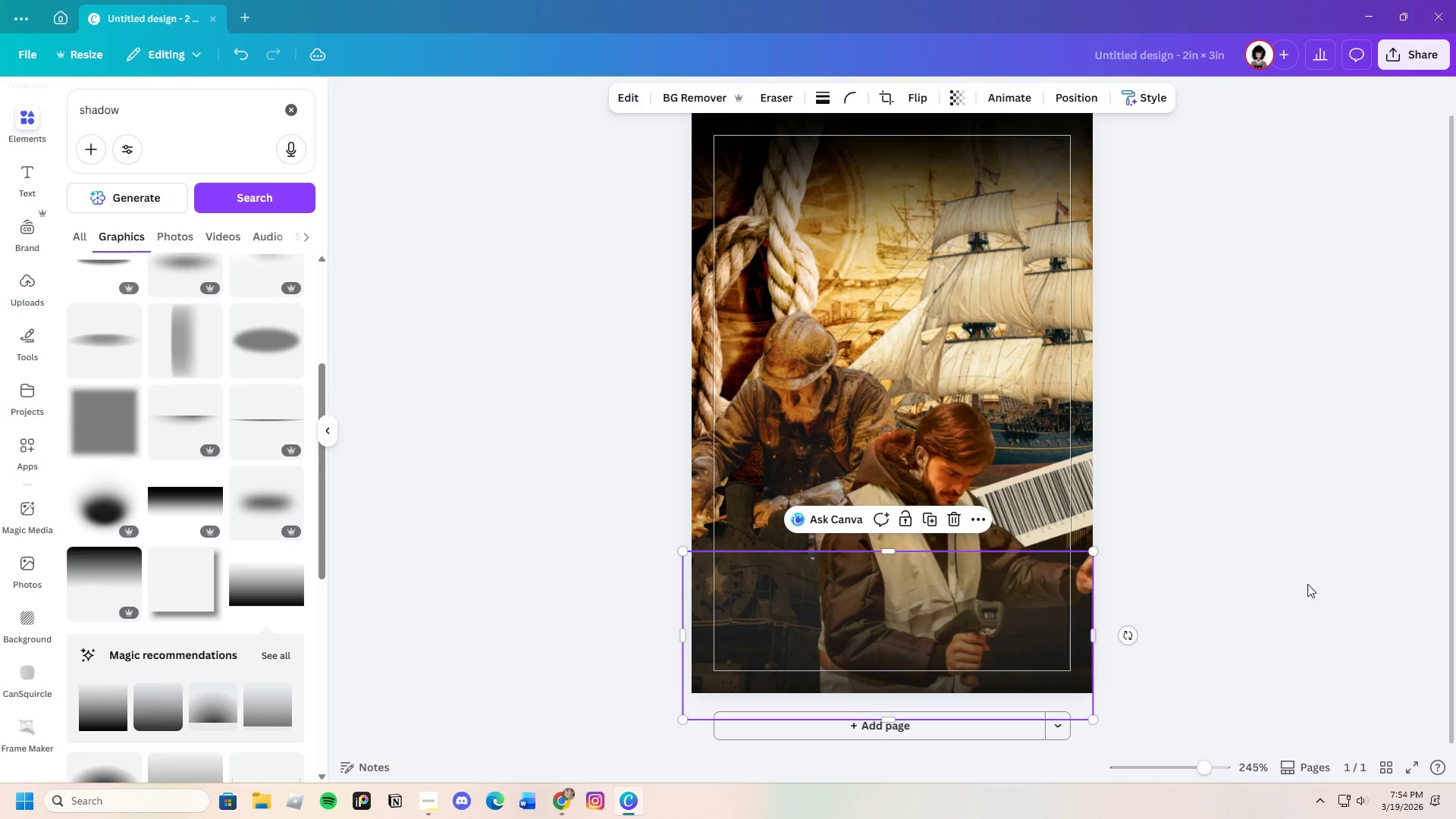 
left_click([1308, 583])
 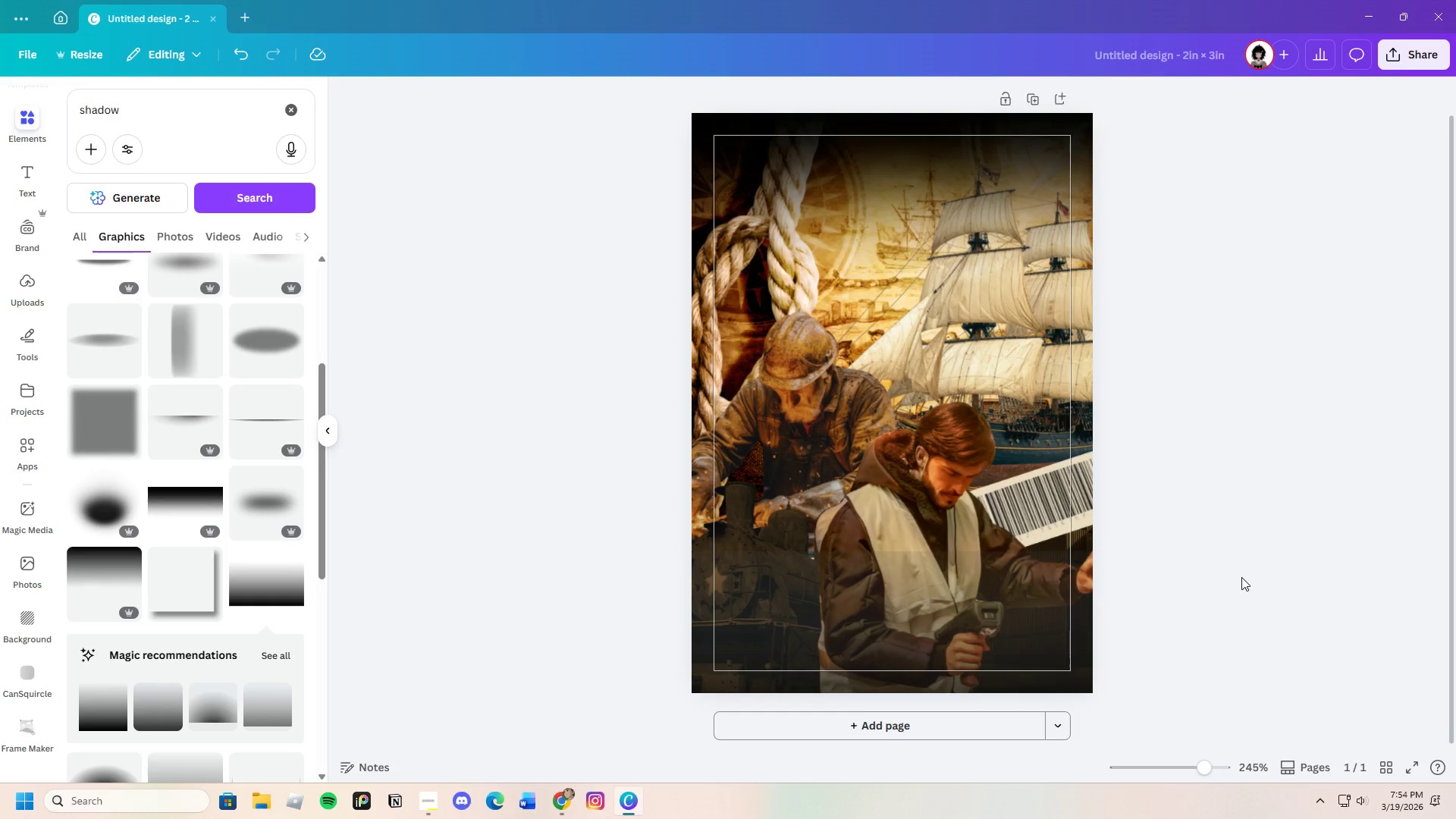 
scroll: coordinate [1235, 576], scroll_direction: up, amount: 2.0
 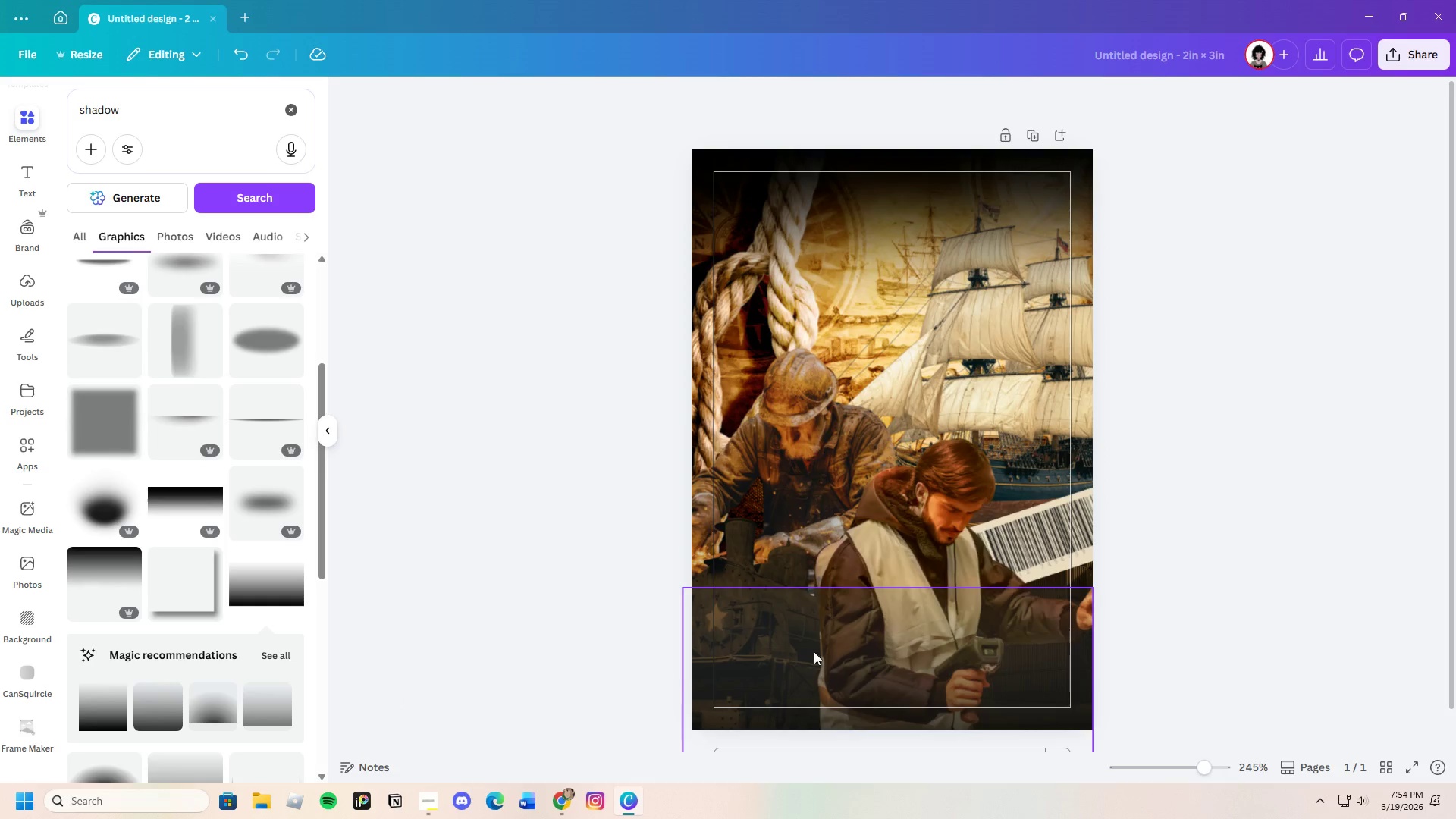 
left_click([800, 648])
 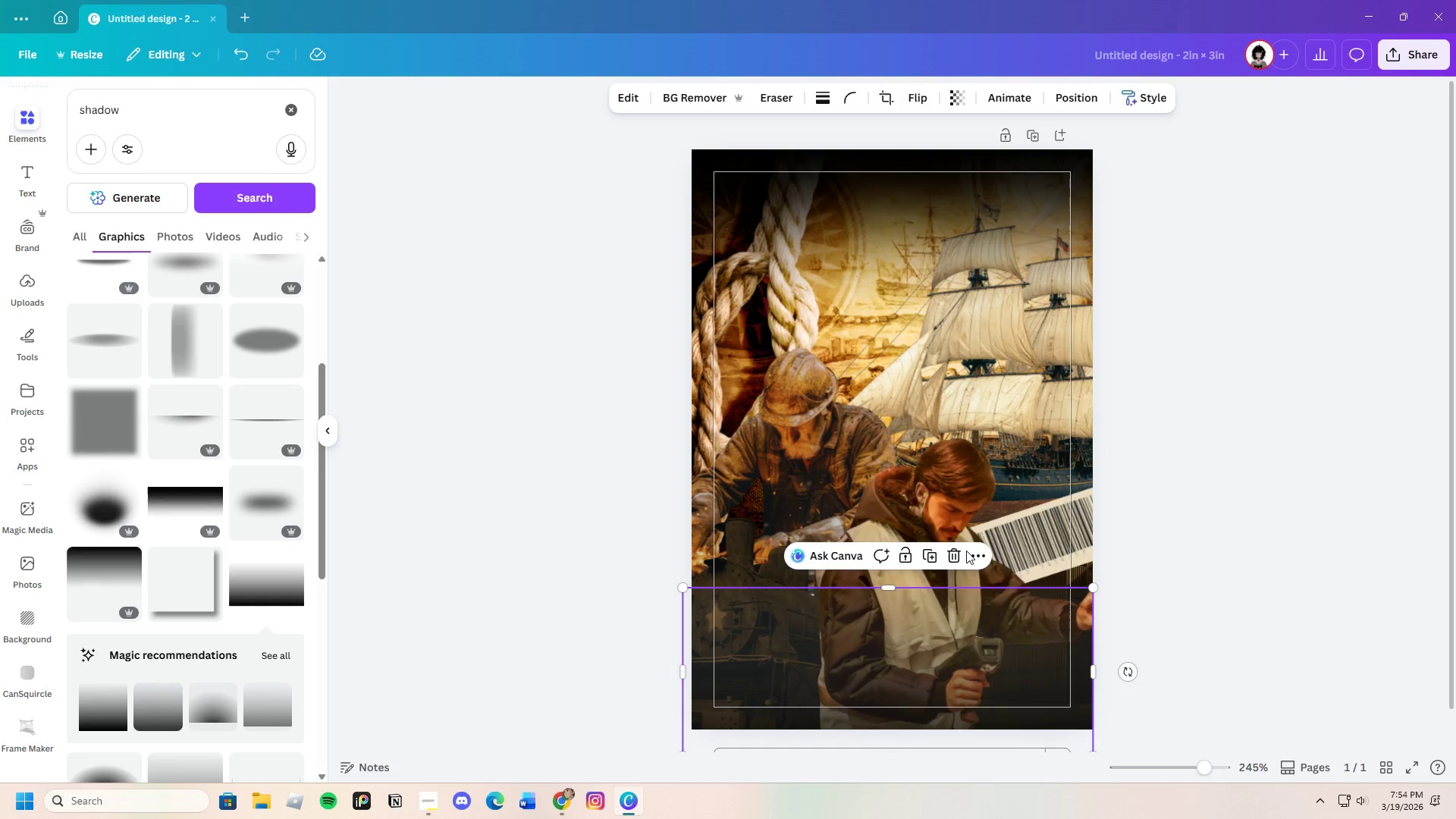 
left_click([959, 551])
 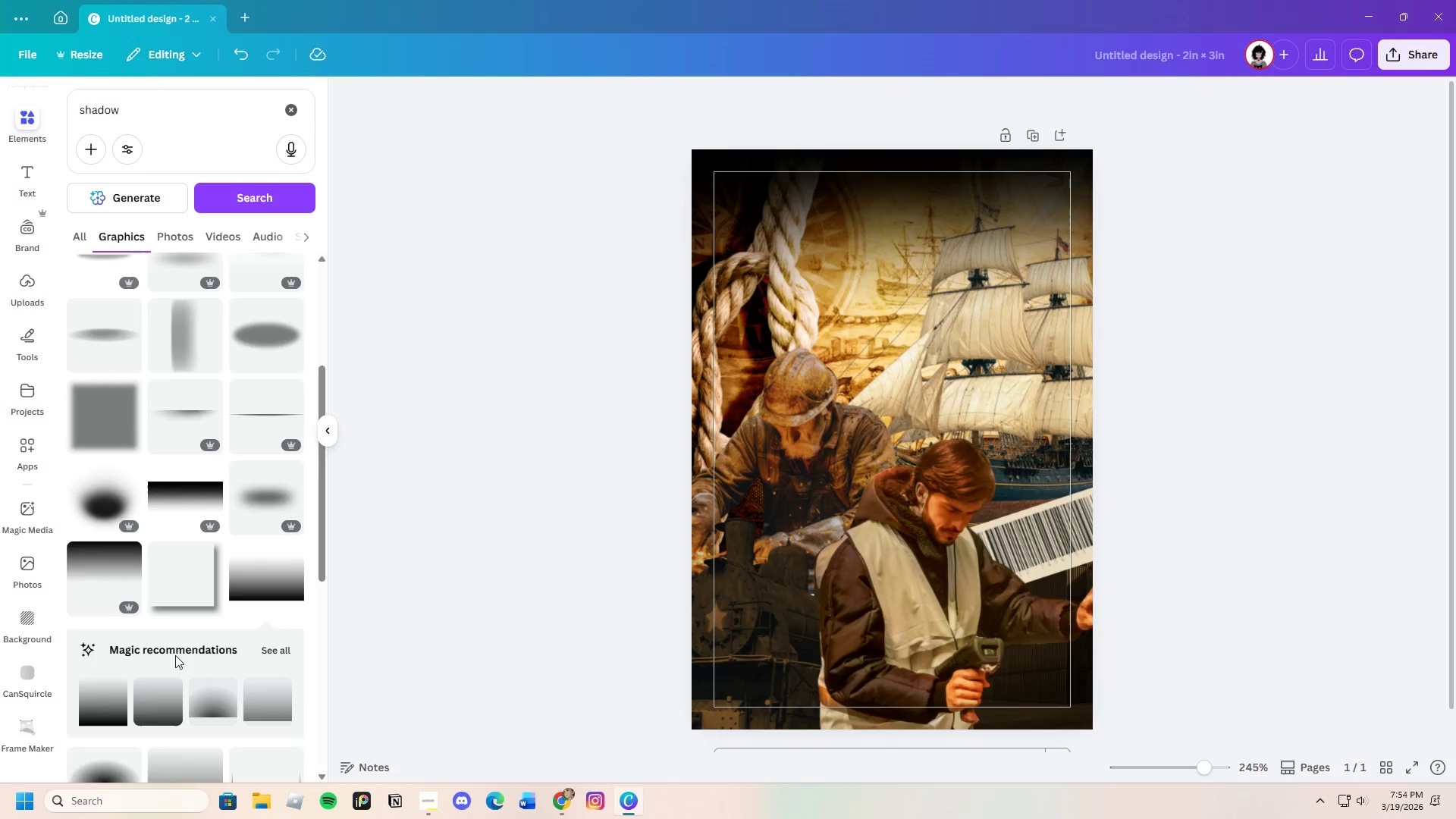 
scroll: coordinate [189, 656], scroll_direction: down, amount: 11.0
 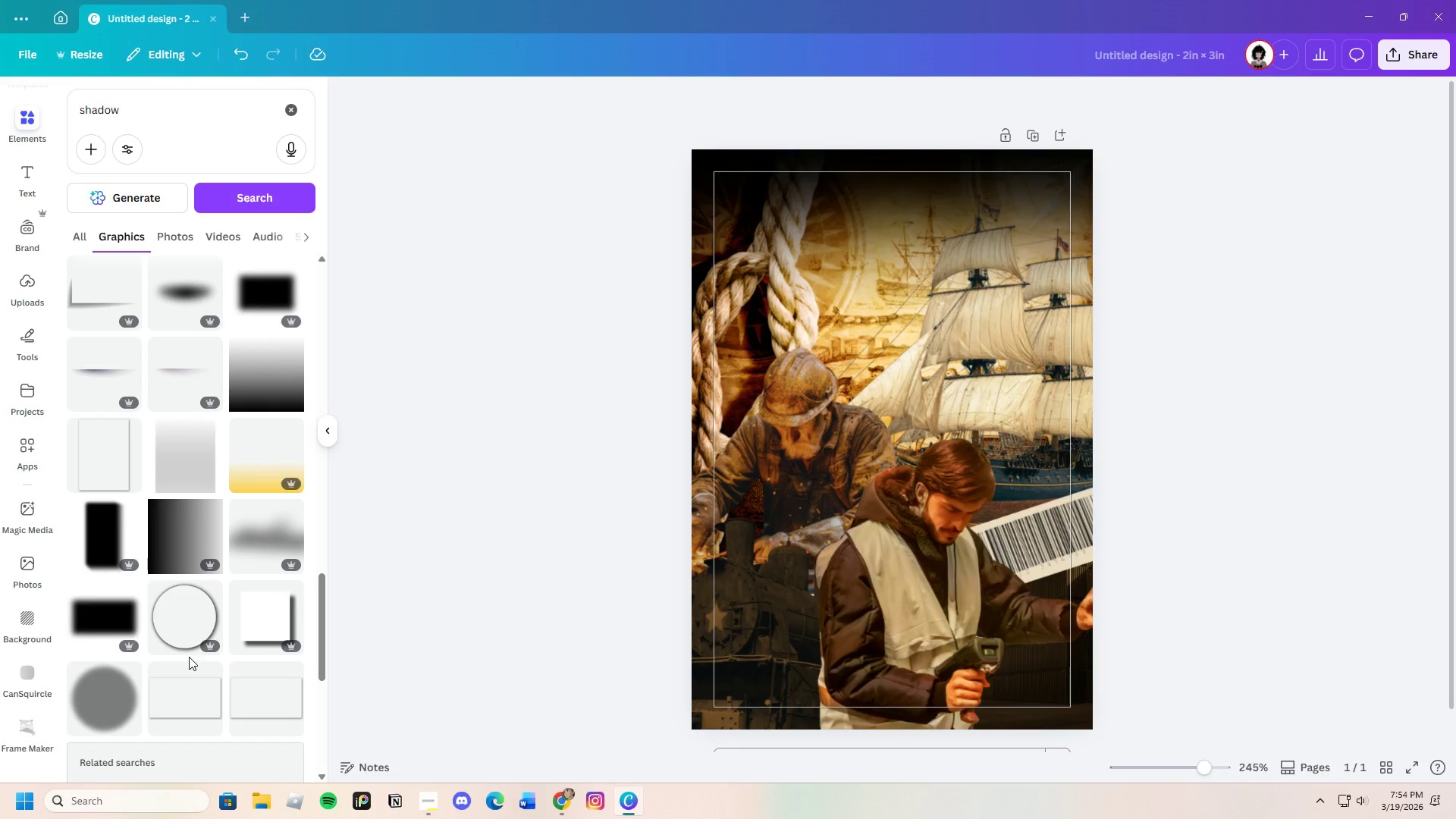 
left_click([251, 543])
 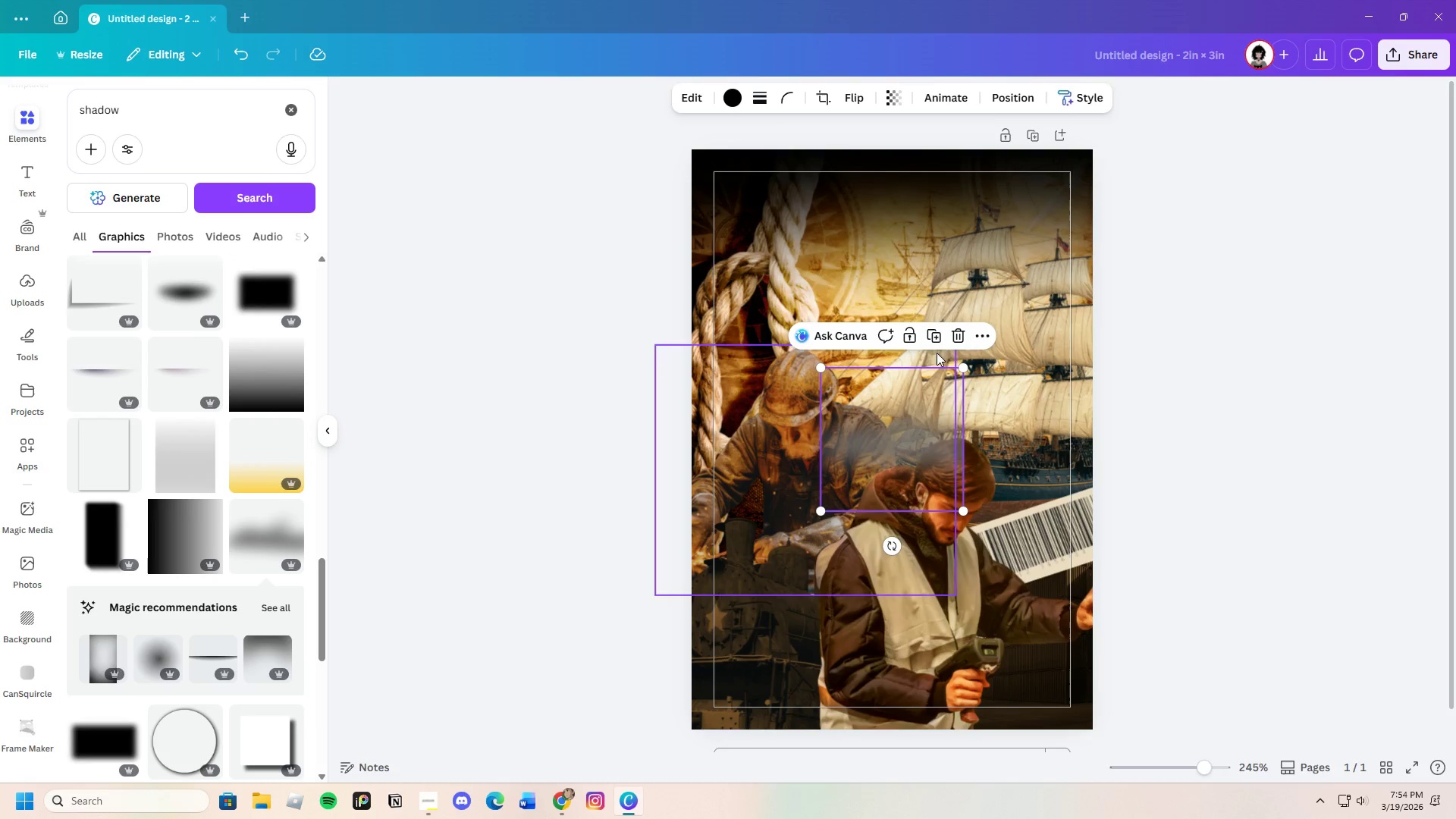 
left_click_drag(start_coordinate=[960, 340], to_coordinate=[949, 340])
 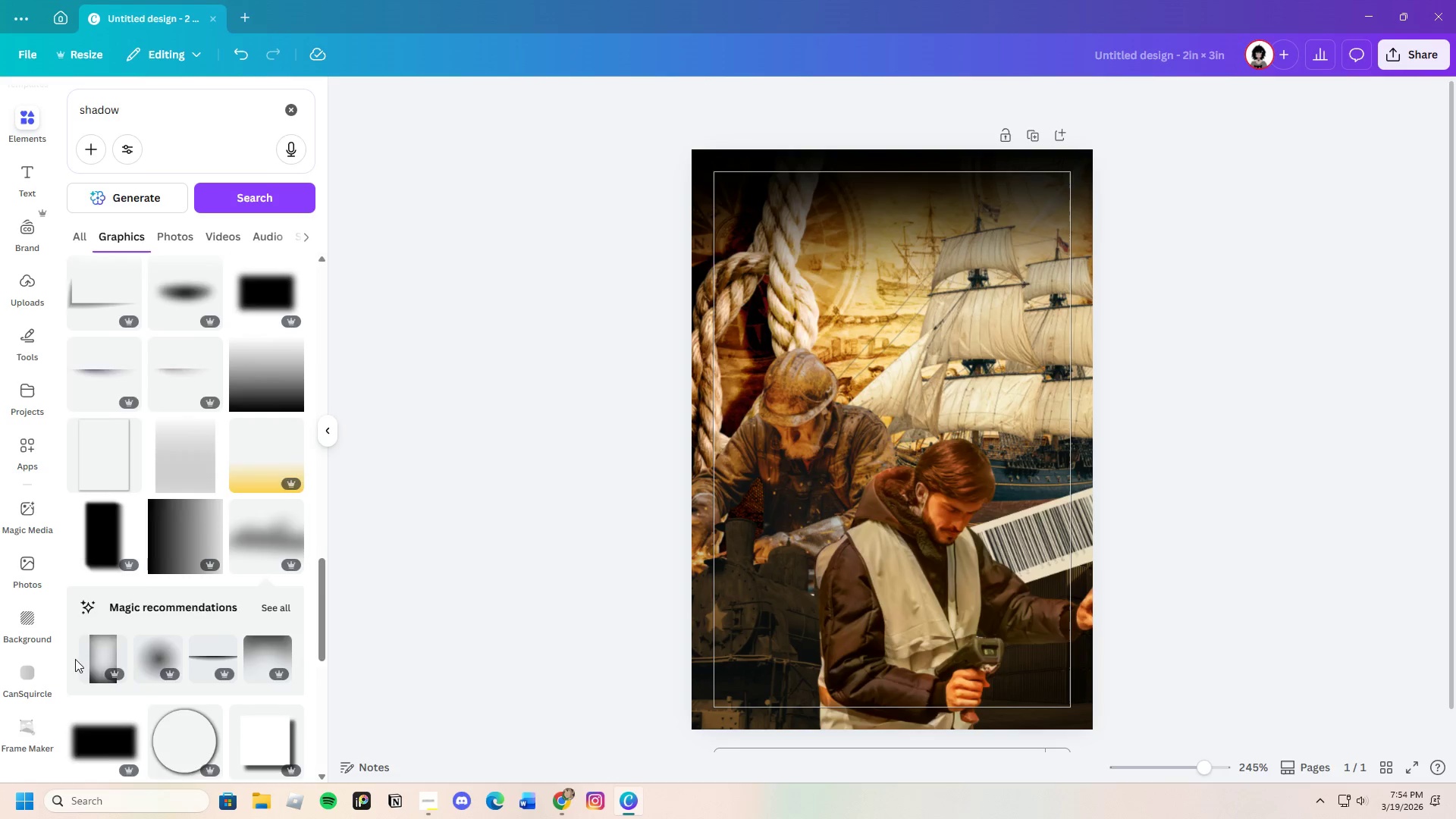 
scroll: coordinate [217, 625], scroll_direction: down, amount: 11.0
 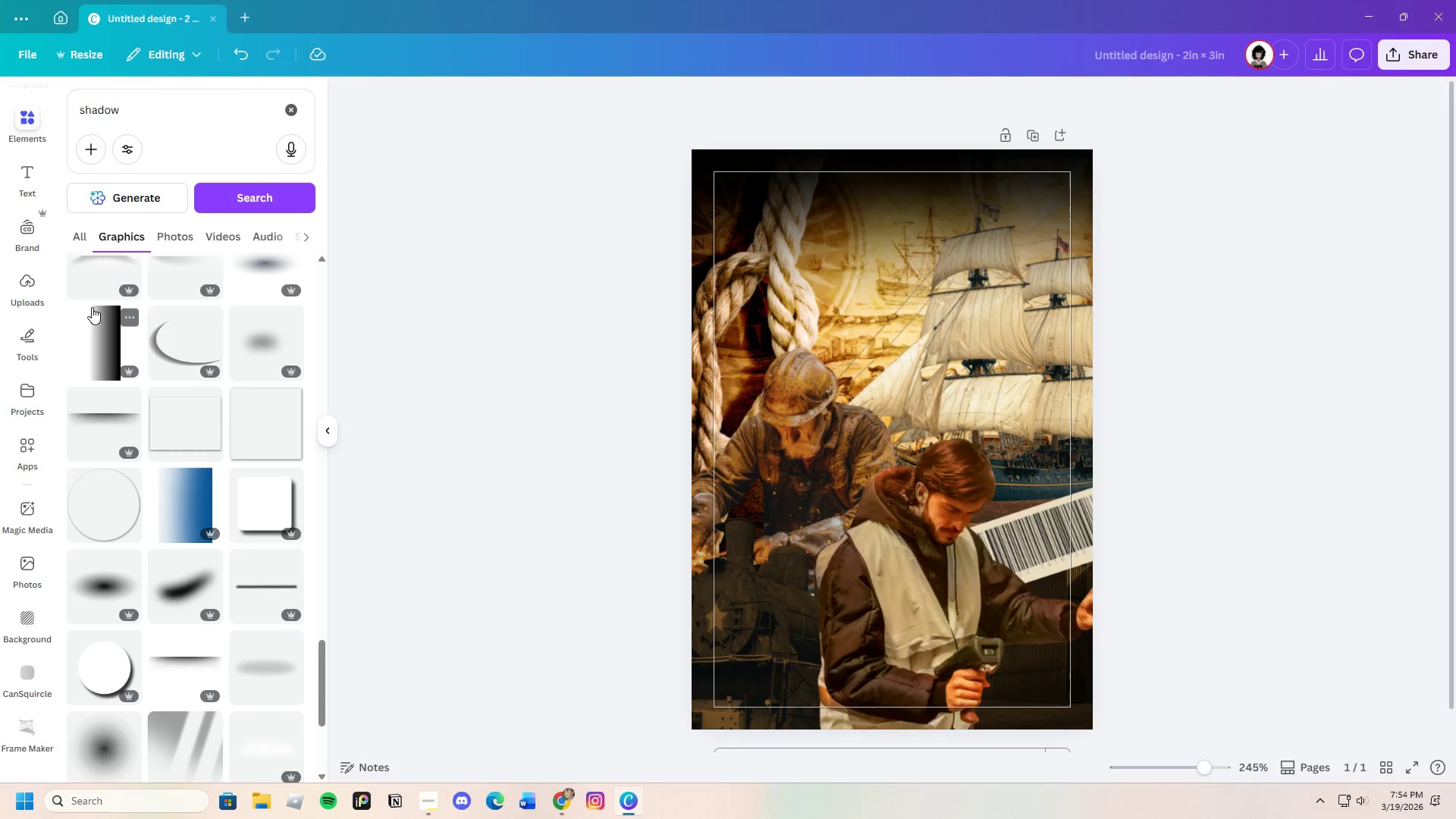 
left_click([86, 319])
 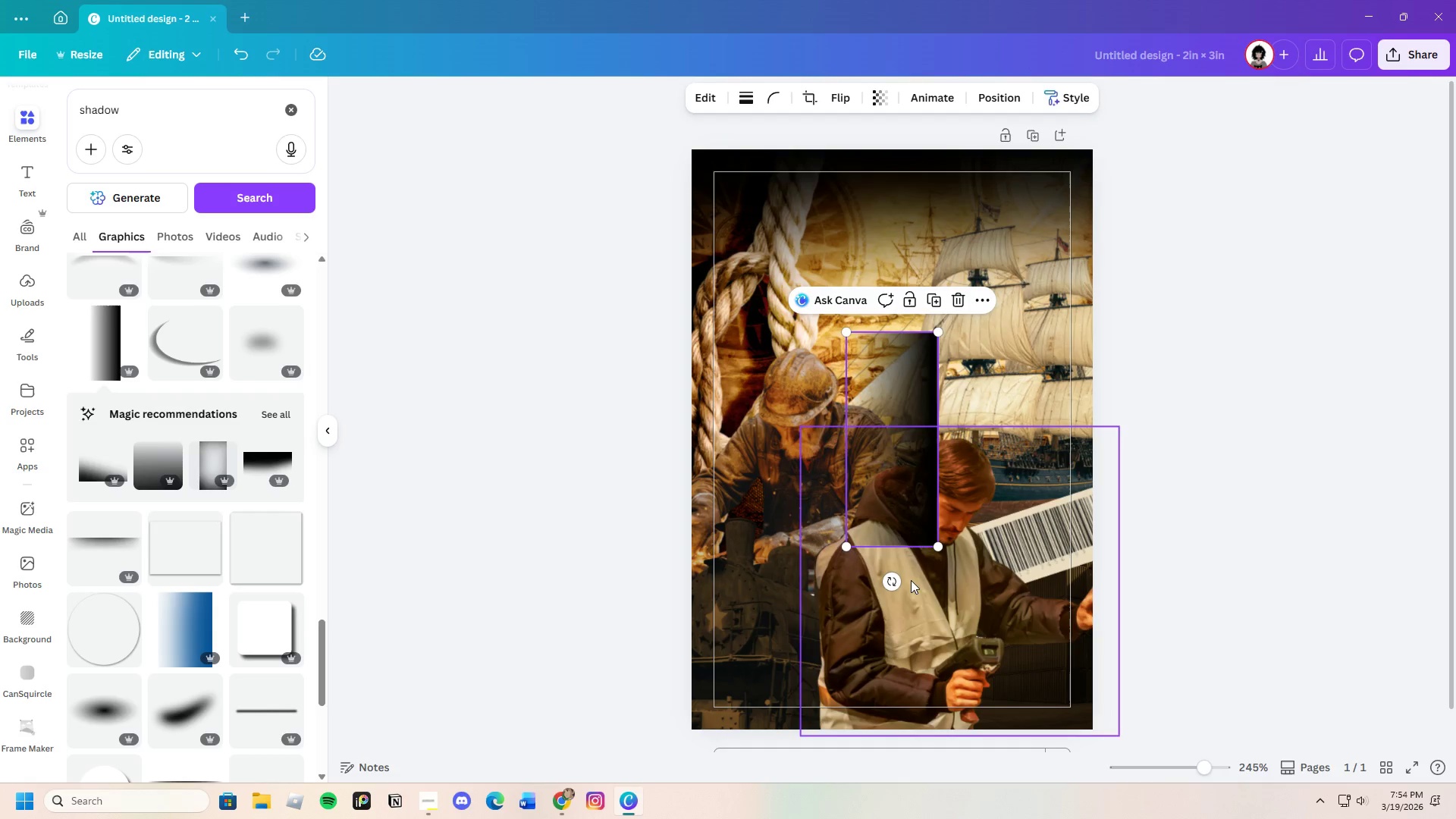 
left_click_drag(start_coordinate=[896, 585], to_coordinate=[740, 445])
 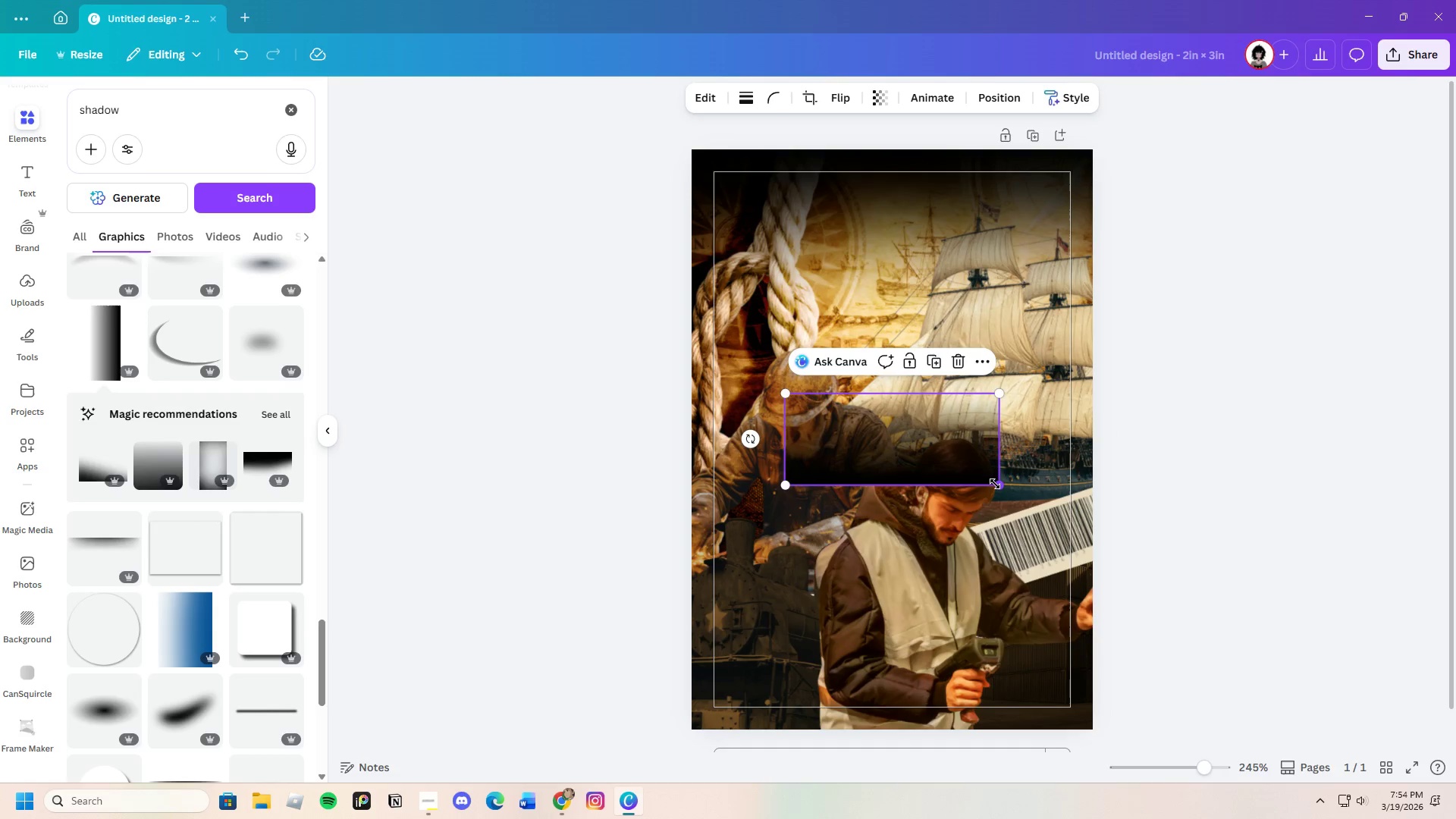 
left_click_drag(start_coordinate=[997, 484], to_coordinate=[1203, 604])
 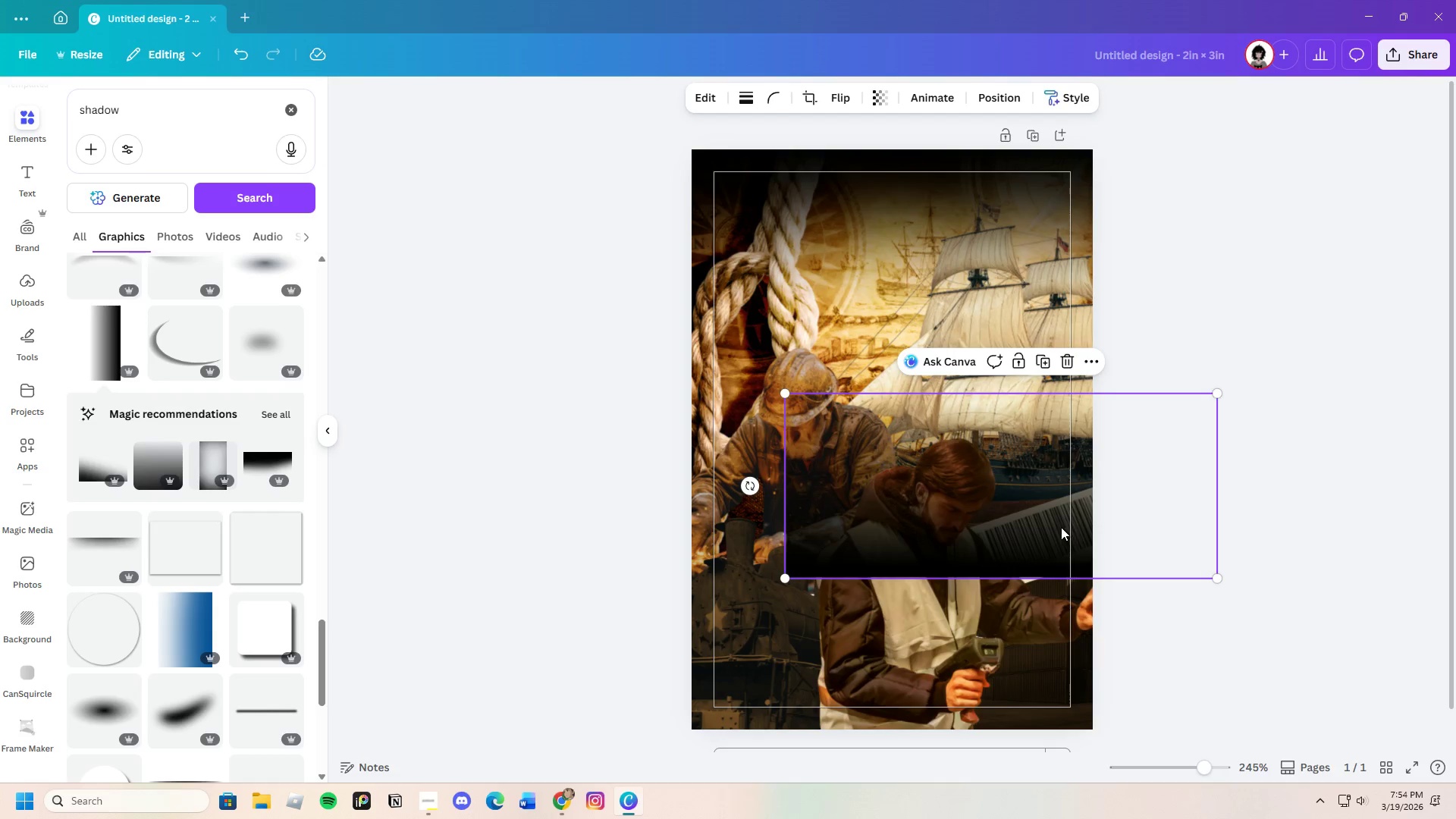 
left_click_drag(start_coordinate=[1061, 527], to_coordinate=[956, 684])
 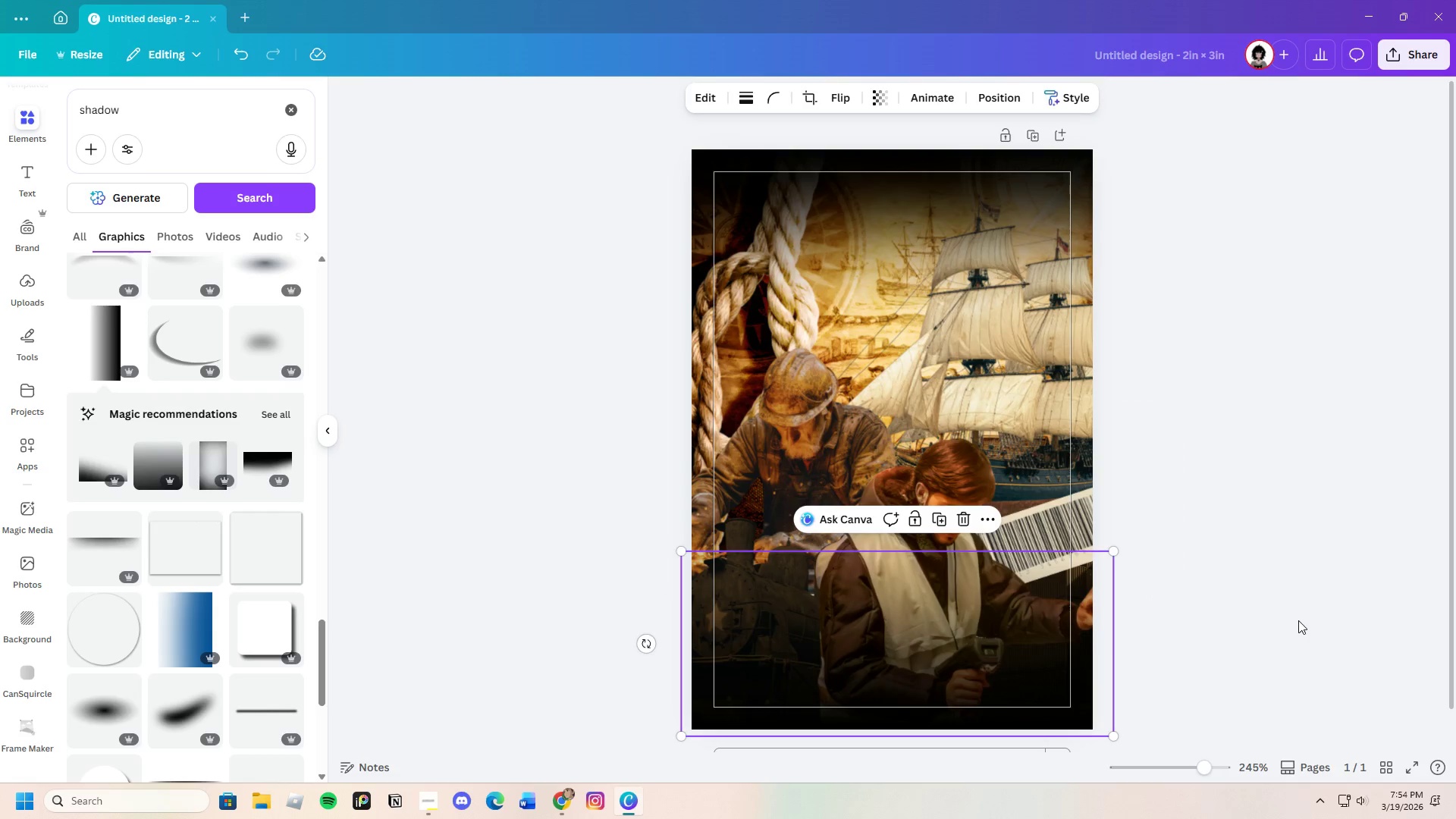 
left_click([1298, 620])
 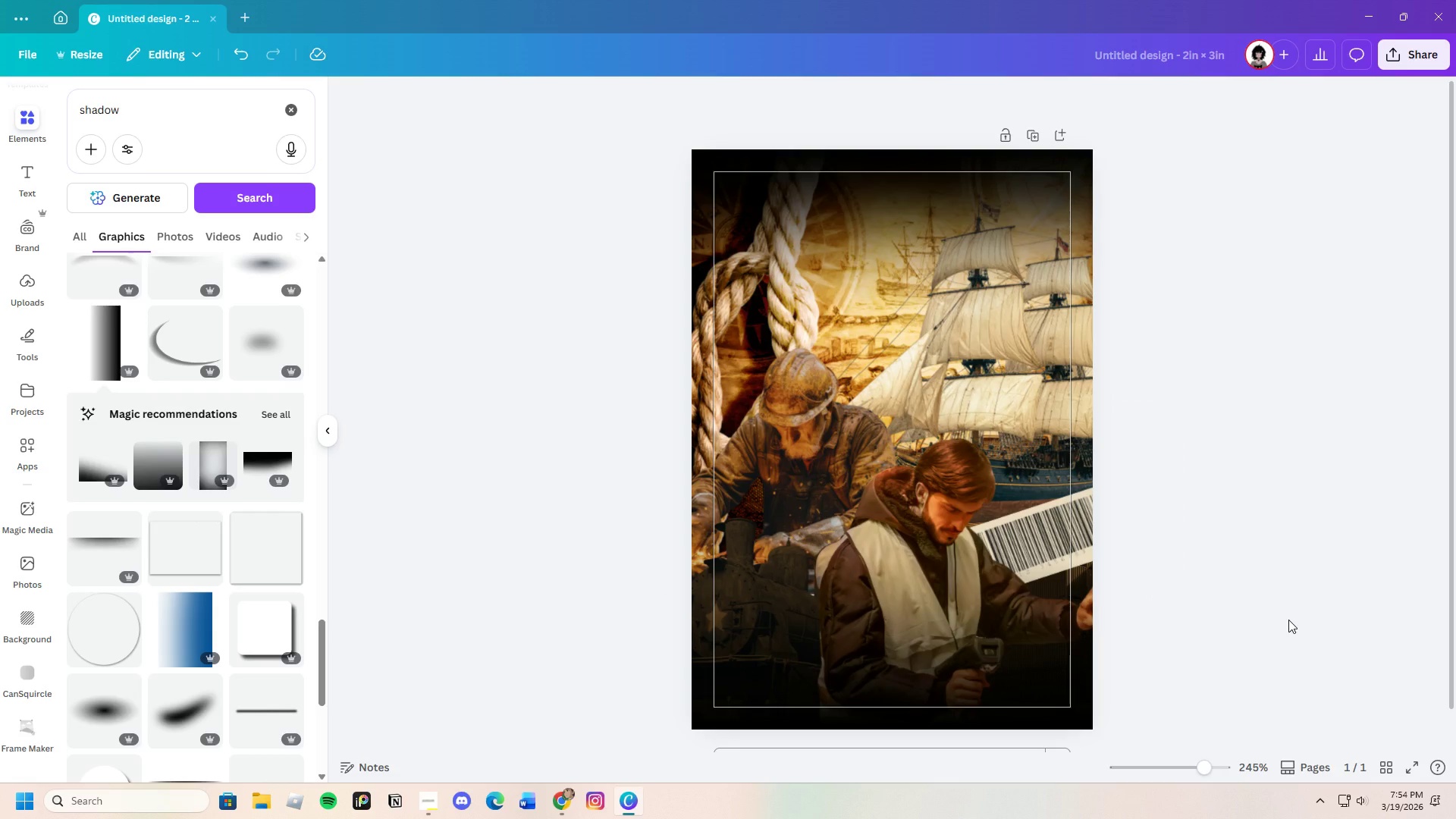 
wait(7.47)
 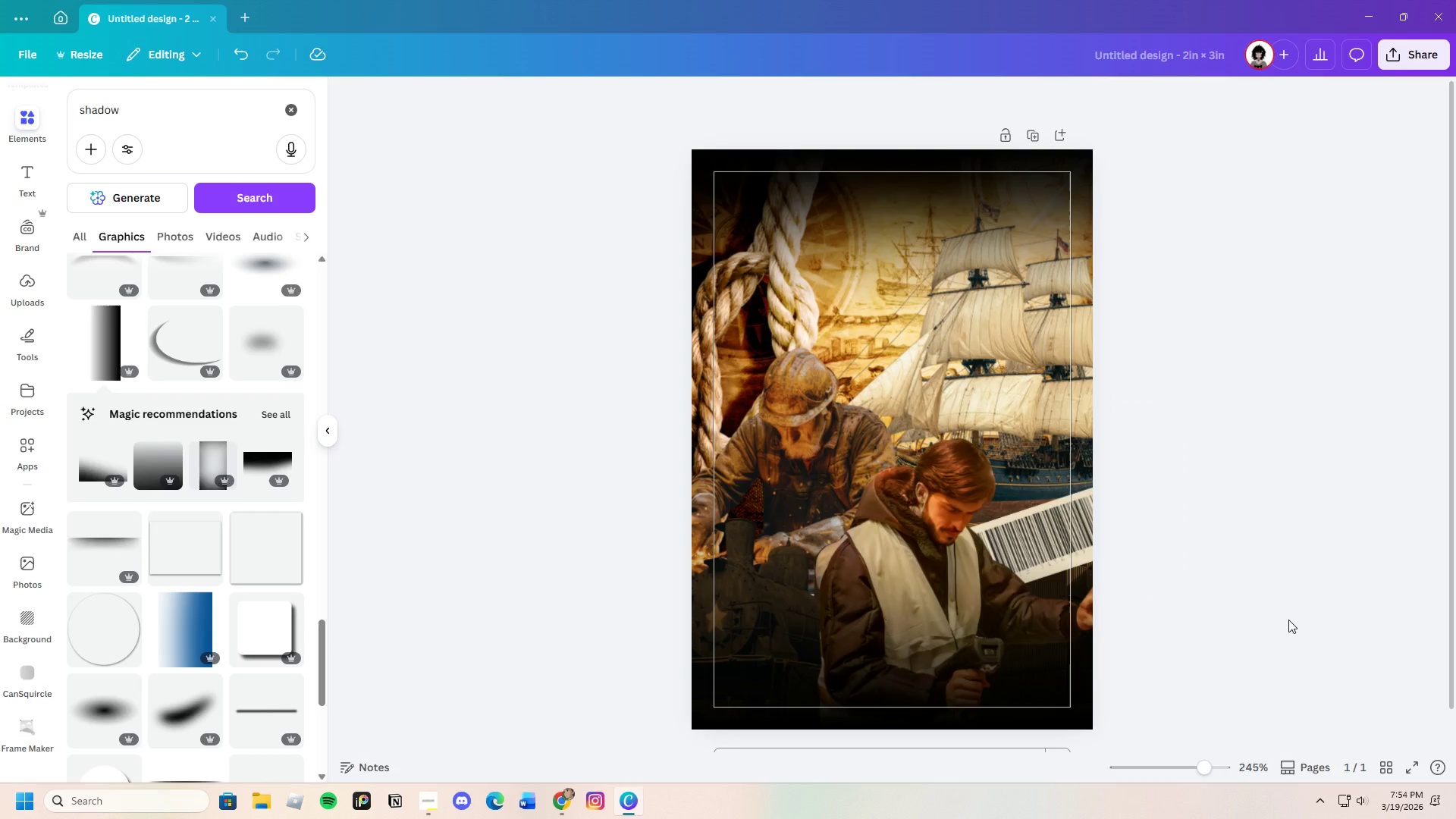 
left_click([1263, 494])
 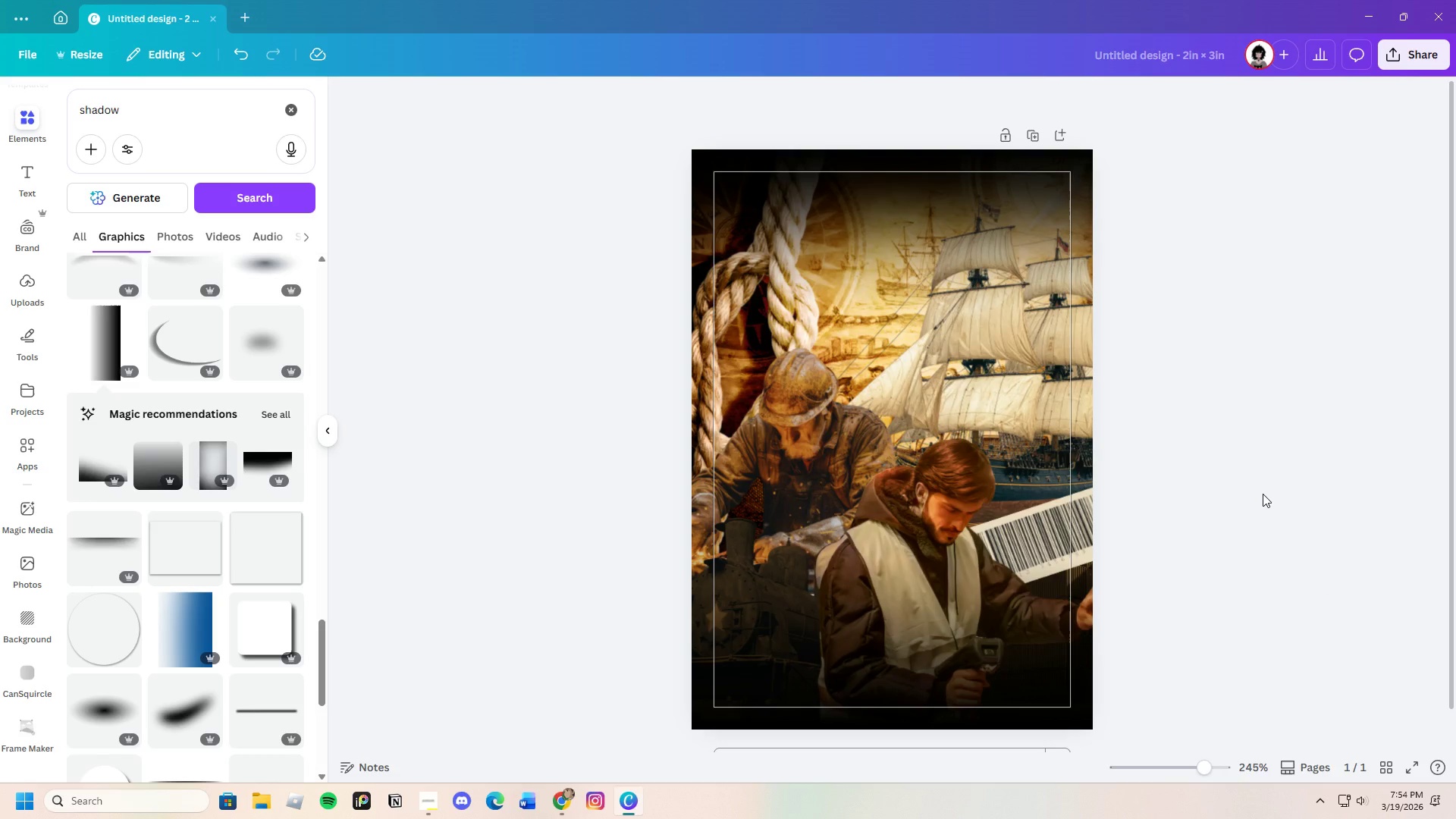 
left_click([1263, 494])
 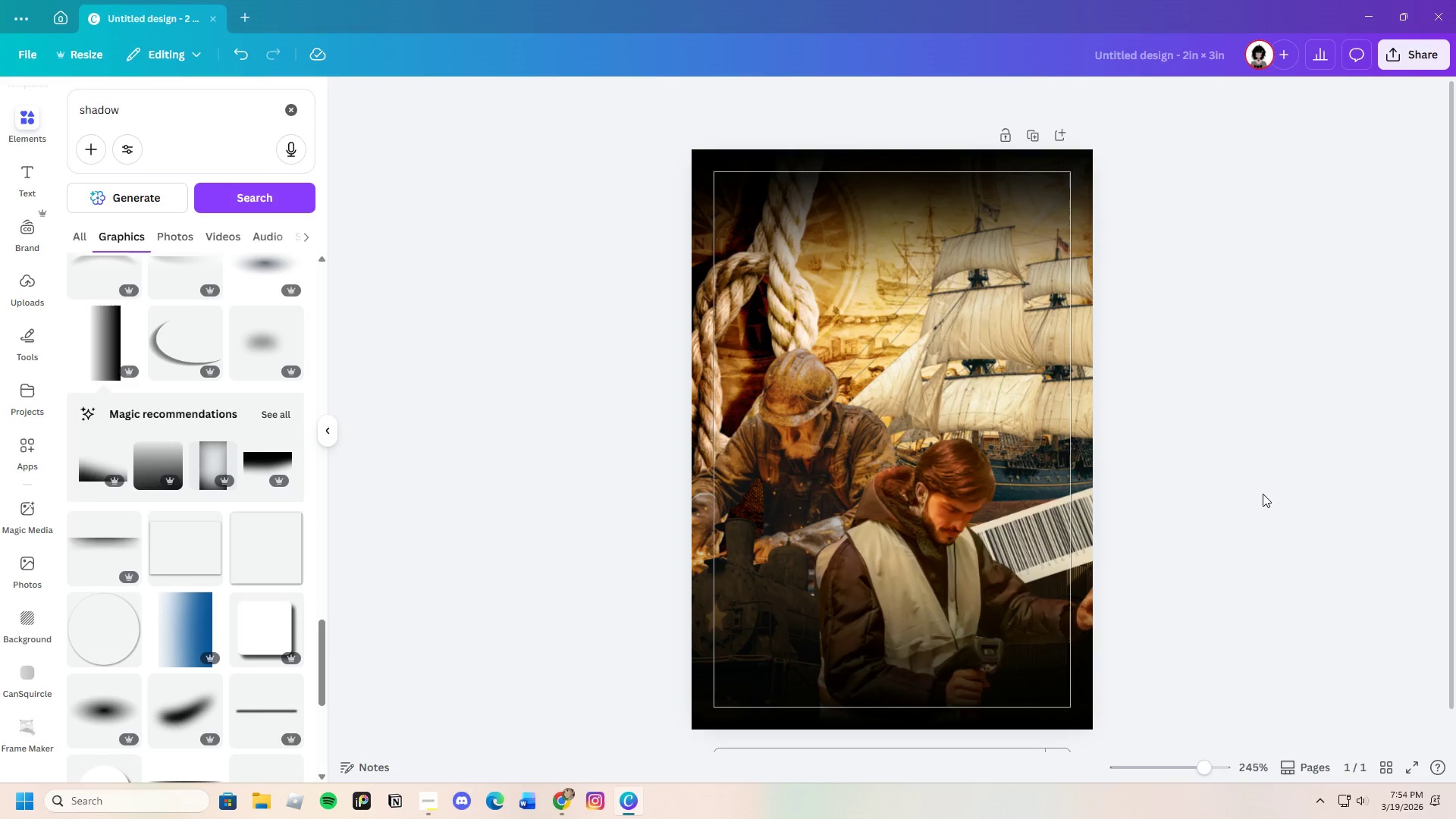 
scroll: coordinate [1263, 494], scroll_direction: up, amount: 2.0
 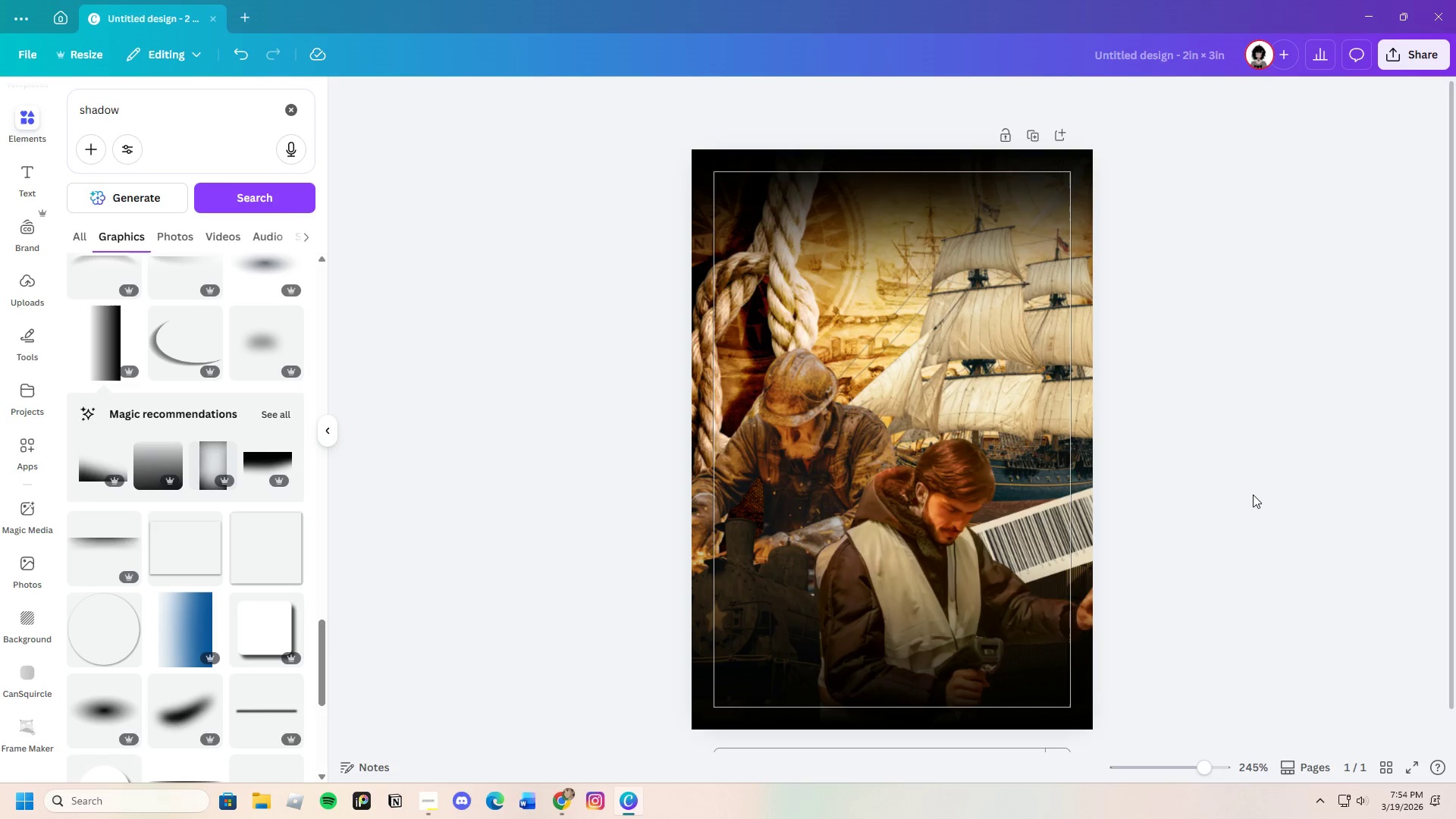 
scroll: coordinate [1245, 496], scroll_direction: down, amount: 1.0
 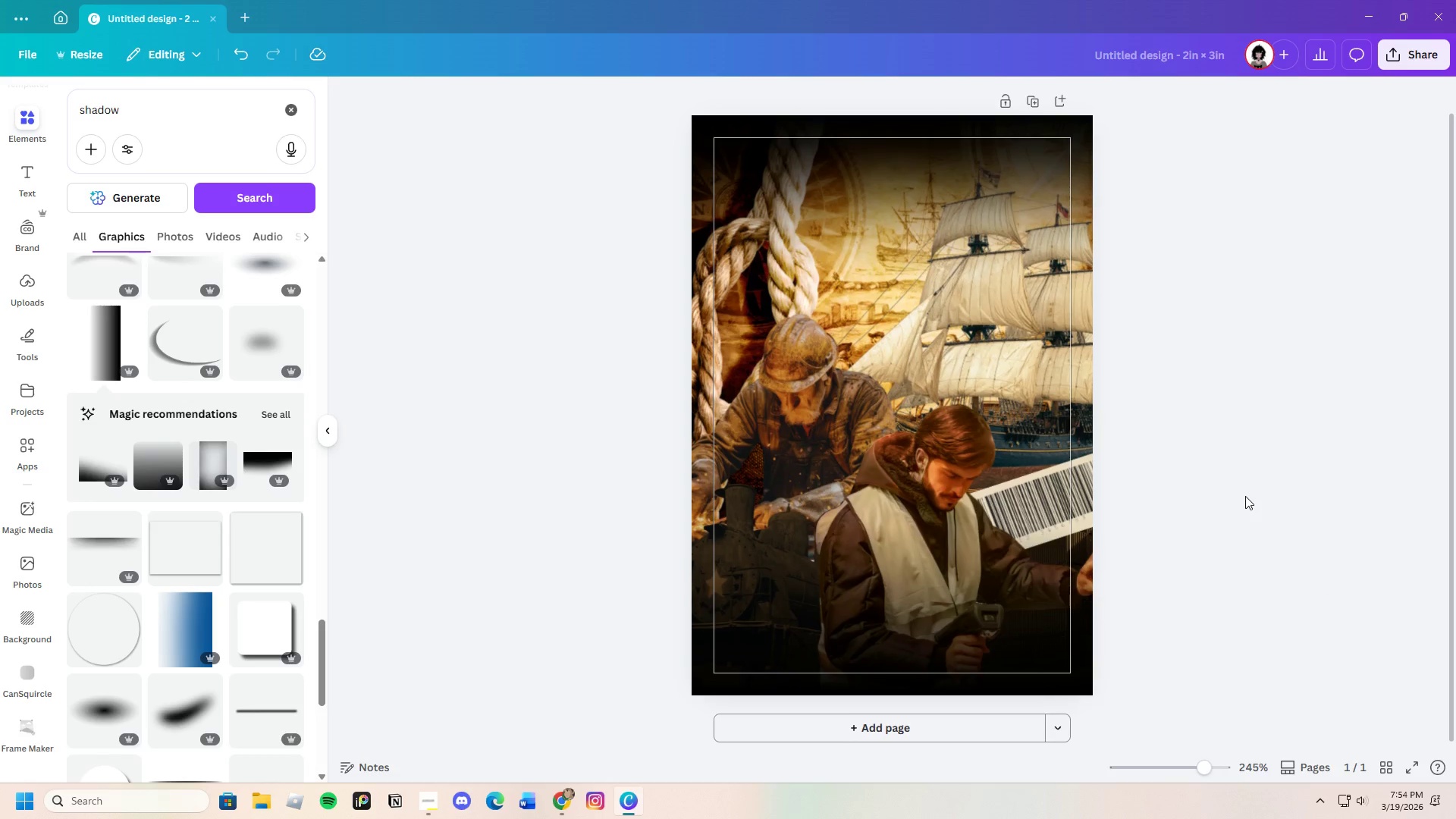 
scroll: coordinate [1245, 496], scroll_direction: up, amount: 3.0
 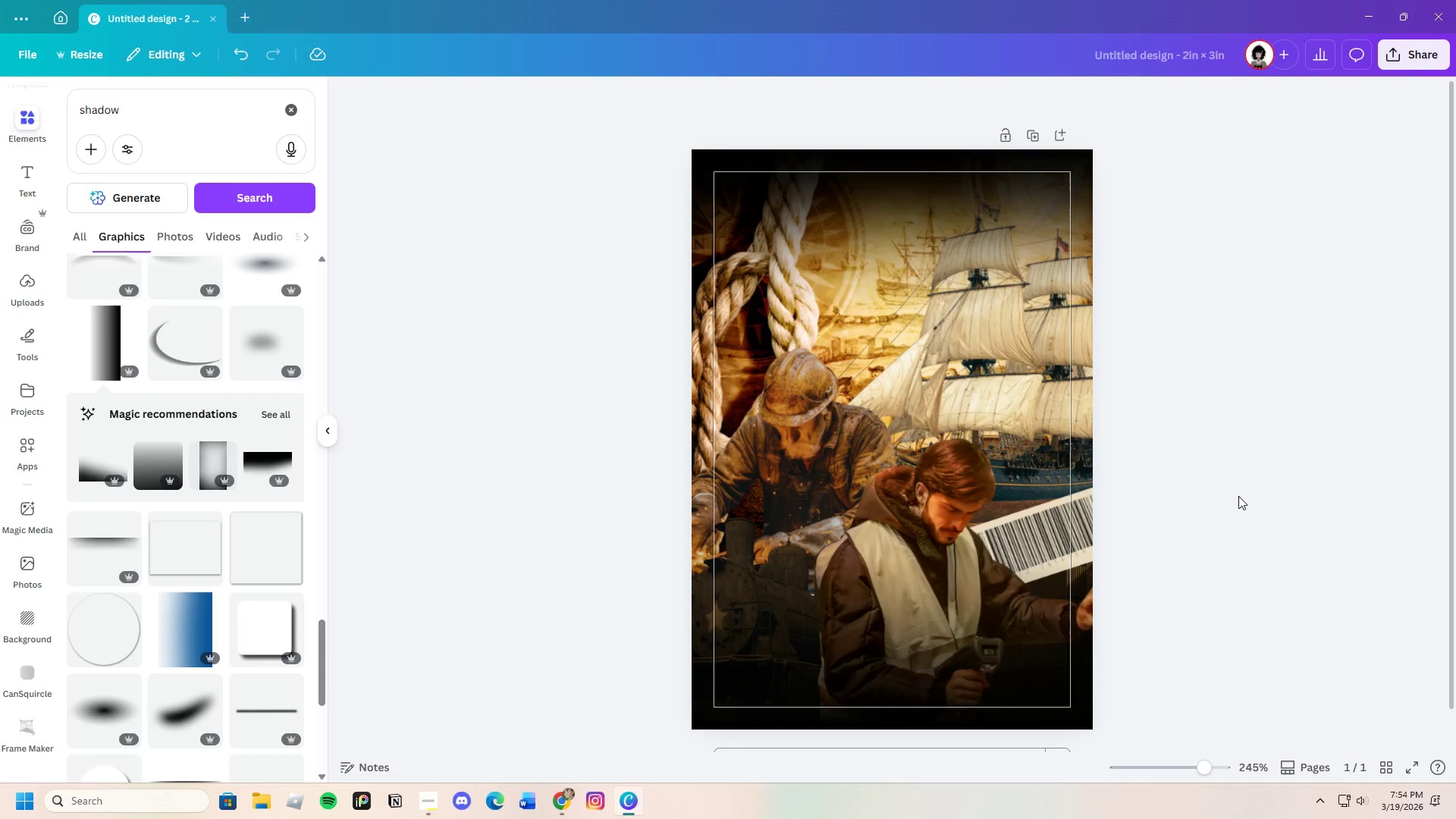 
left_click([1238, 496])
 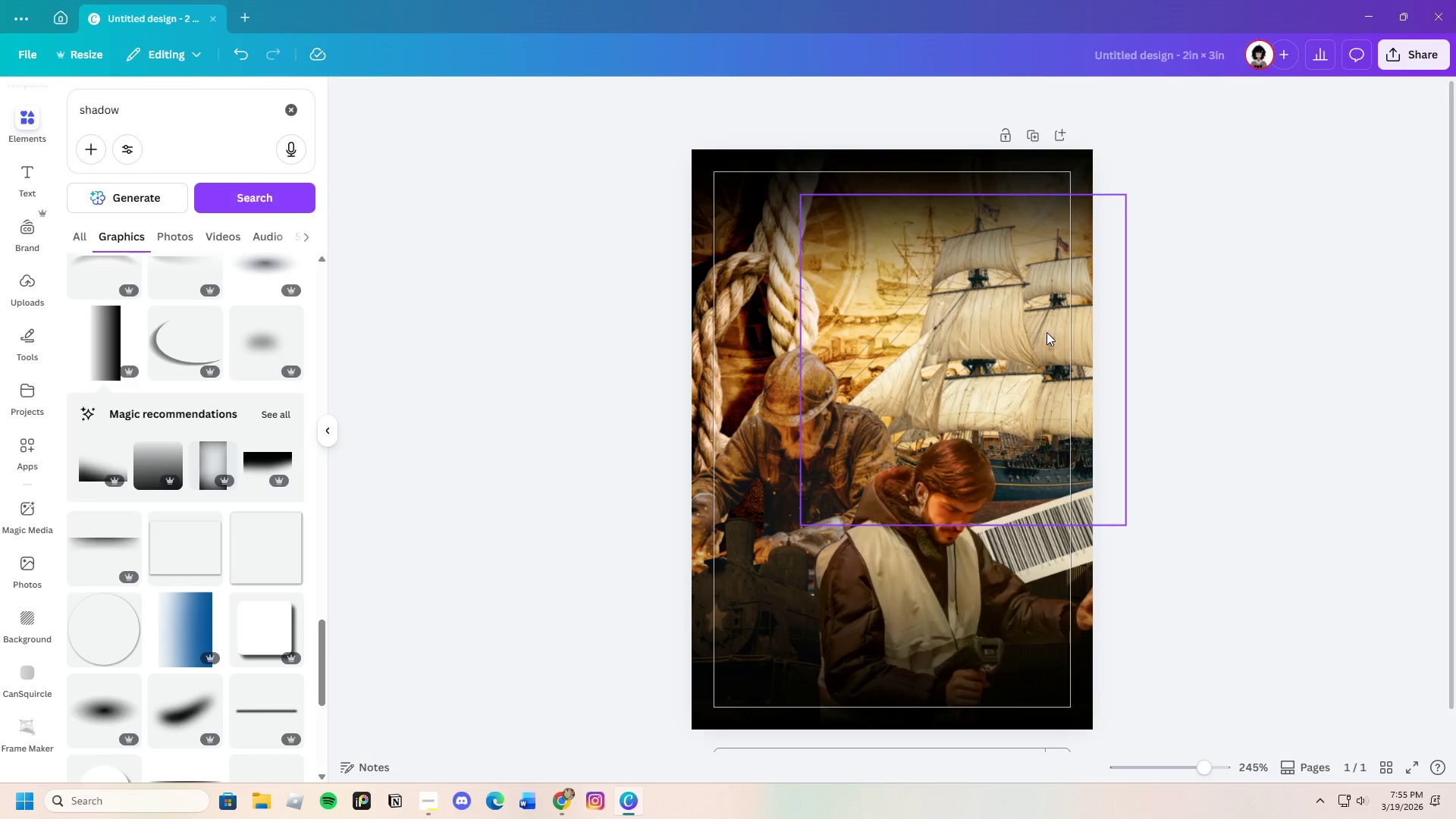 
left_click([1046, 332])
 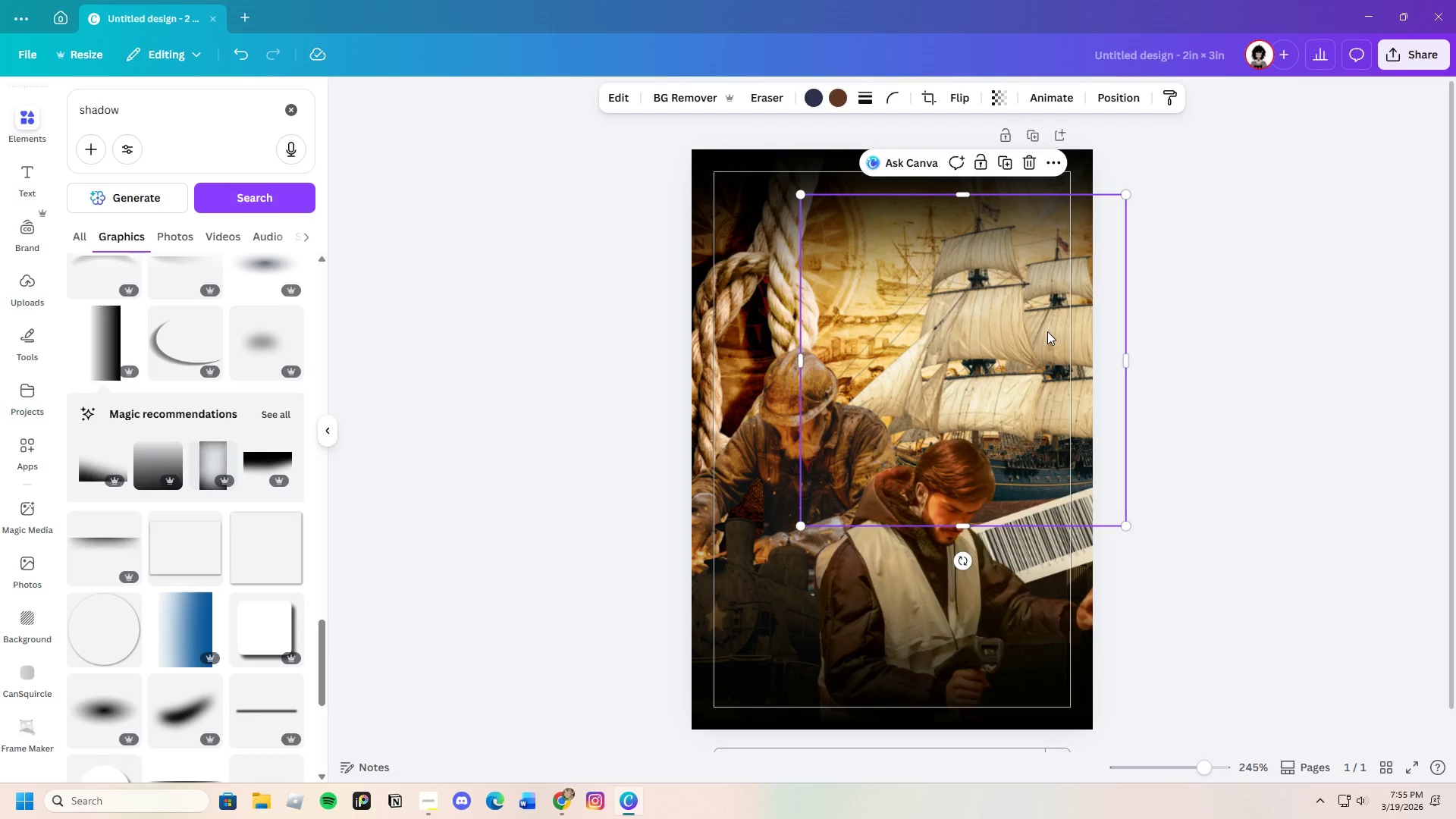 
left_click_drag(start_coordinate=[1040, 331], to_coordinate=[1031, 340])
 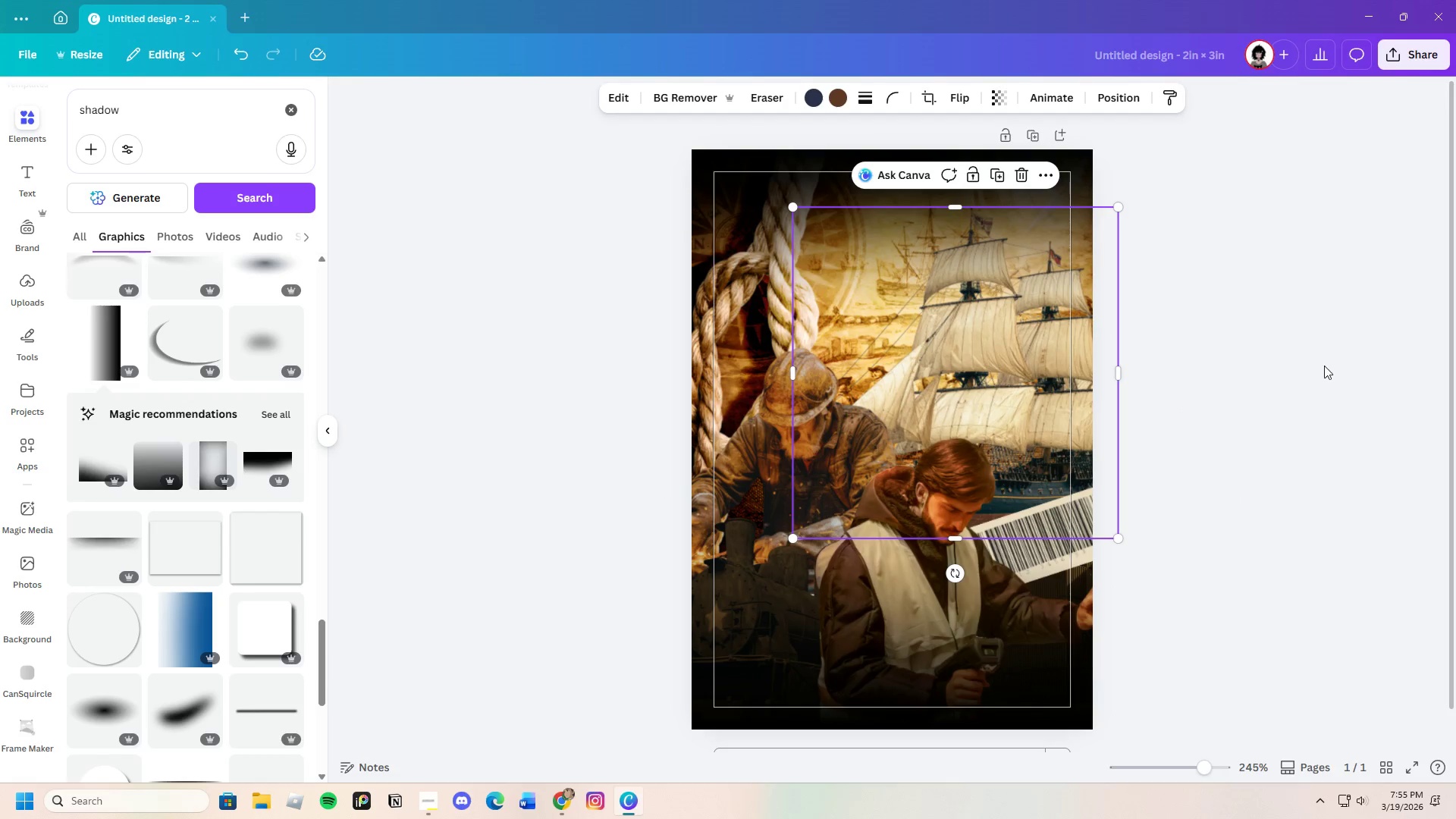 
left_click([1324, 366])
 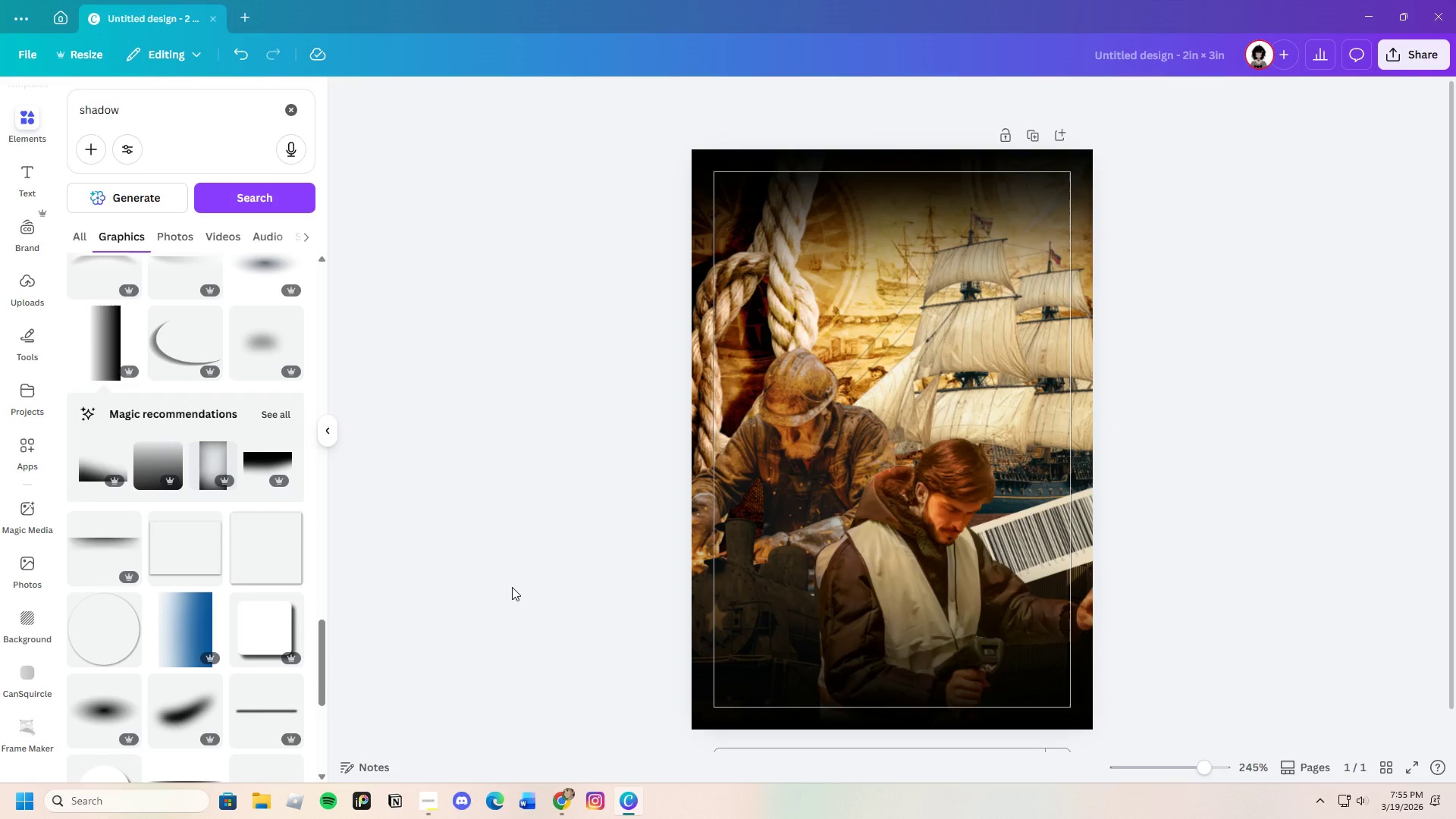 
left_click([1335, 510])
 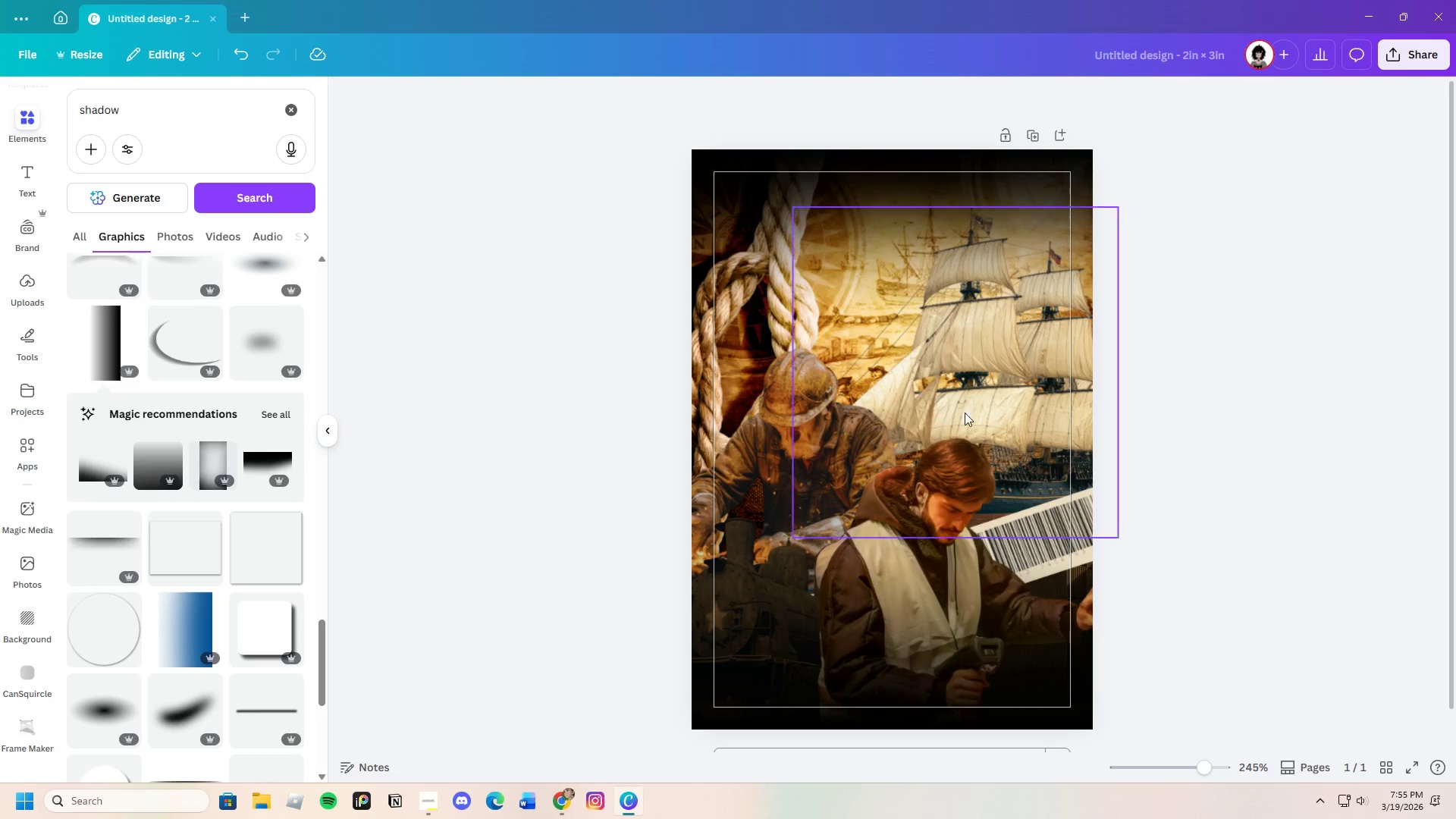 
left_click([823, 383])
 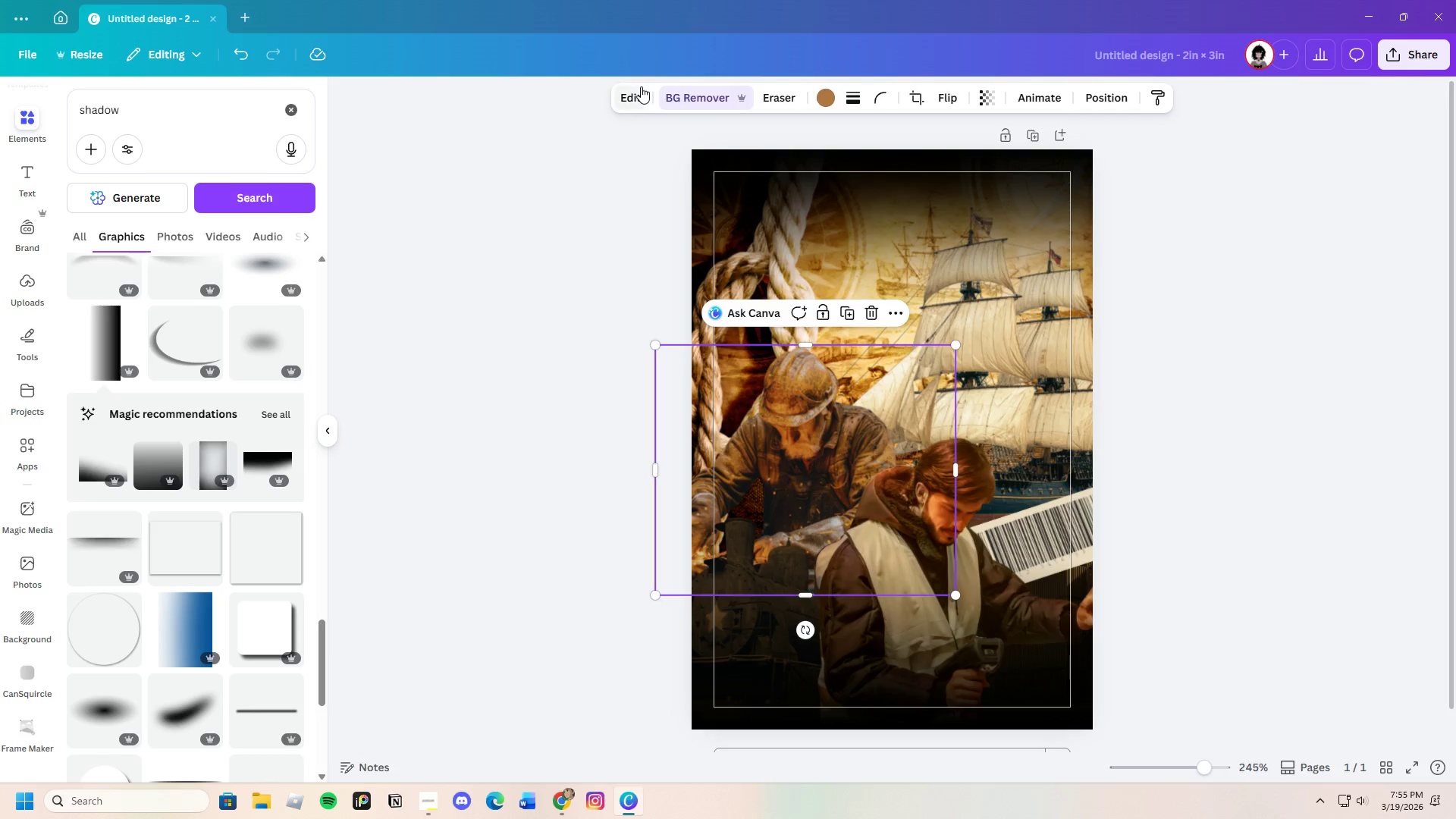 
left_click([619, 92])
 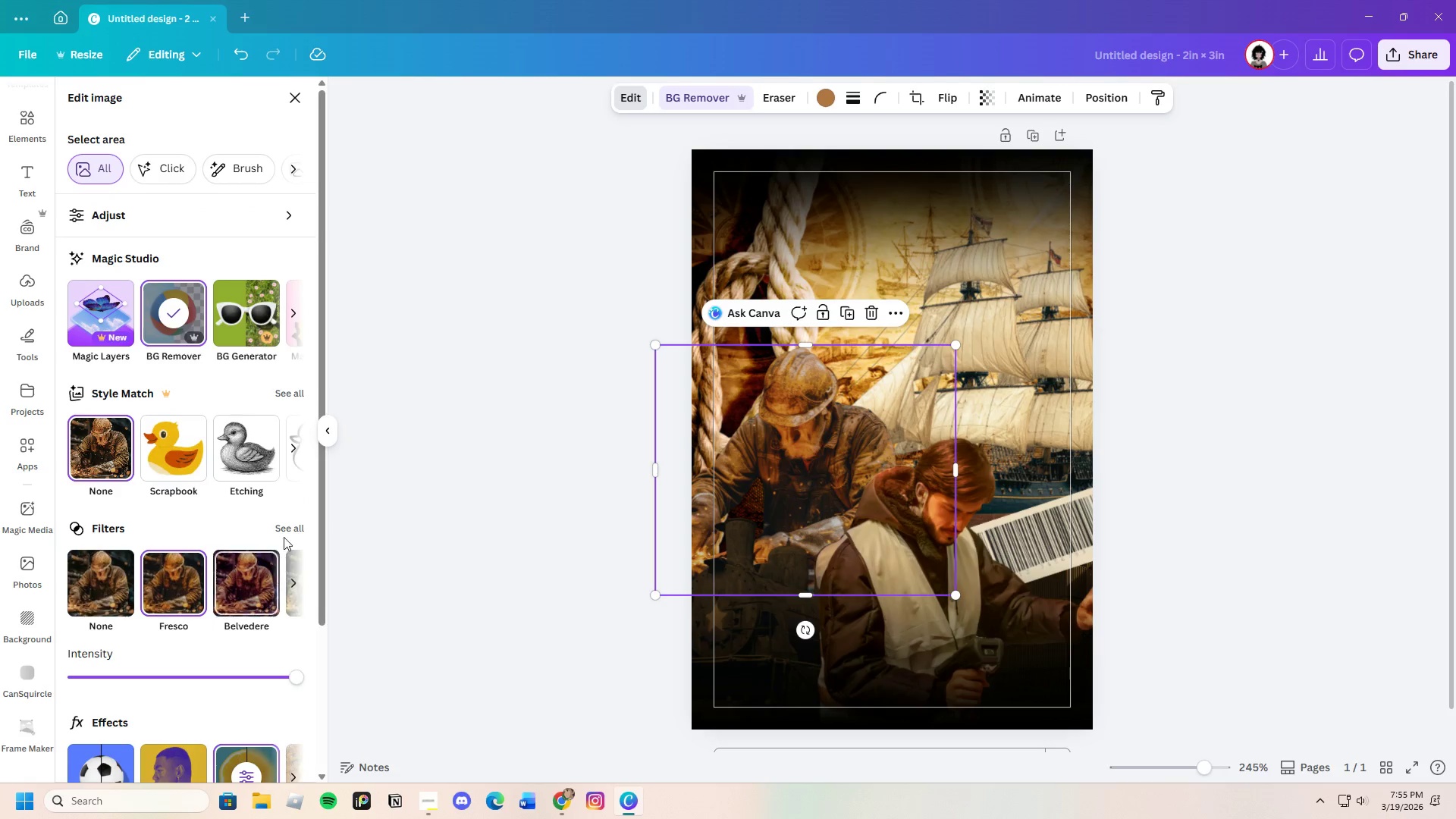 
left_click([284, 529])
 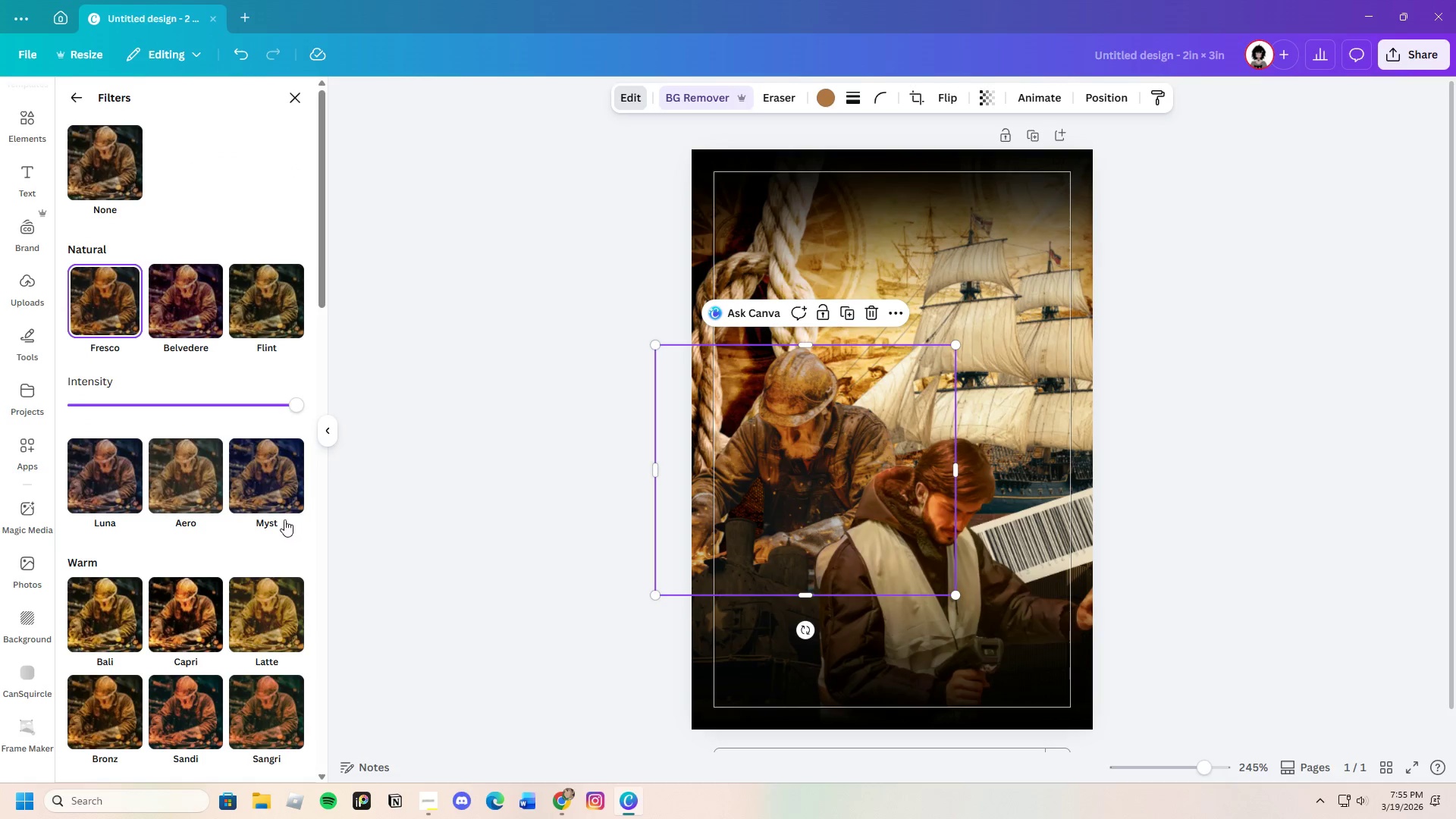 
left_click([206, 305])
 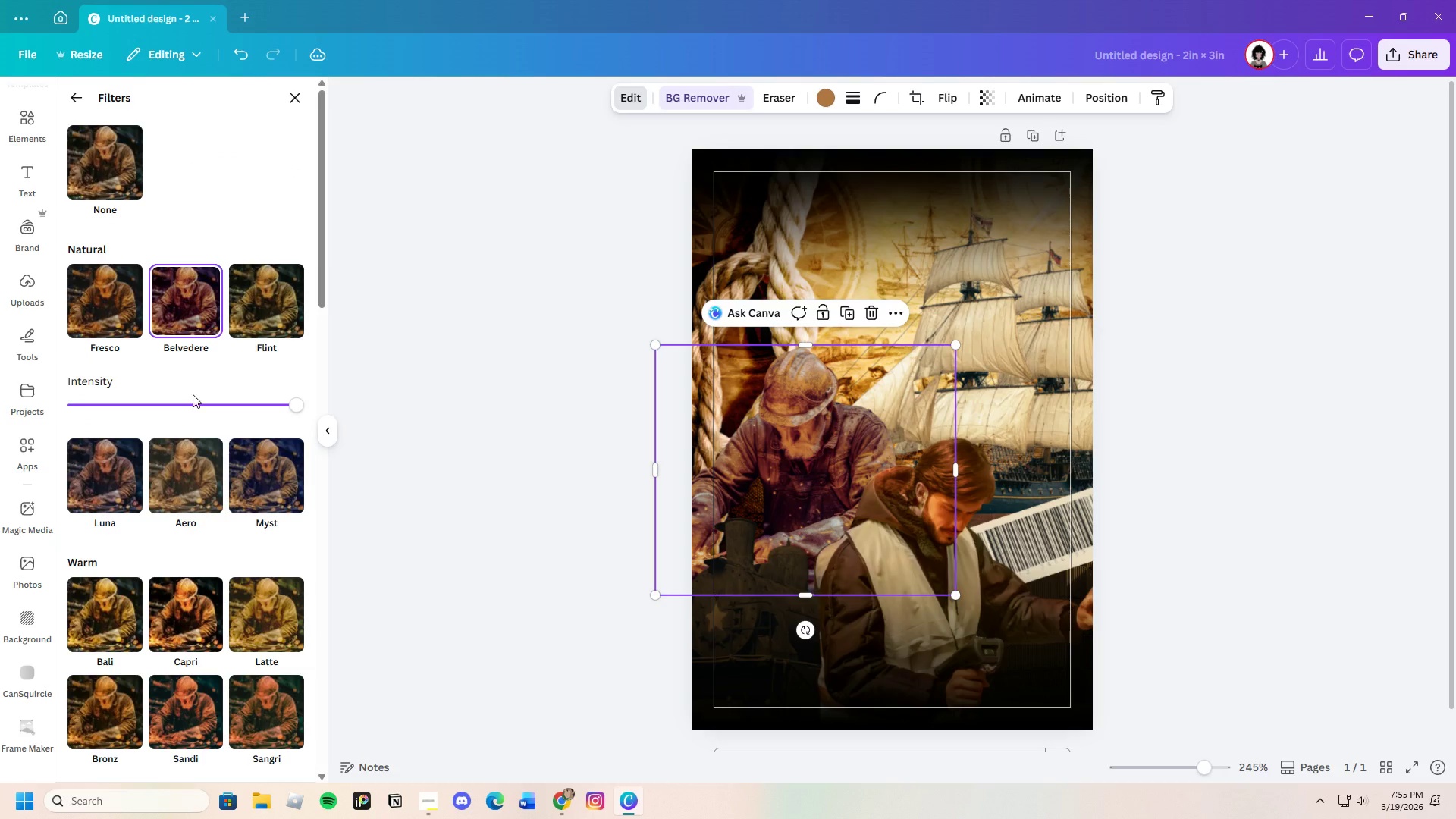 
left_click([113, 488])
 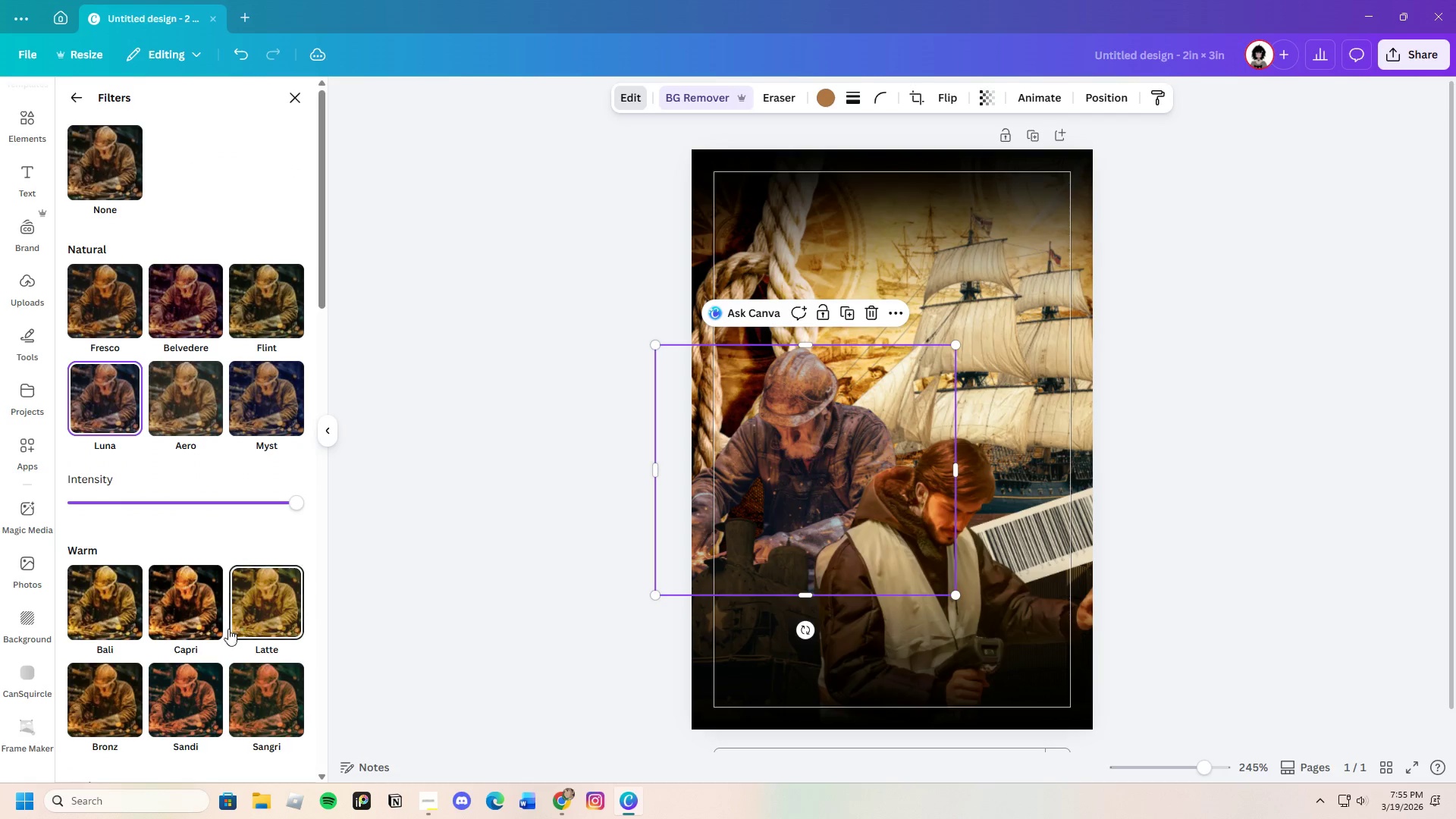 
left_click([187, 613])
 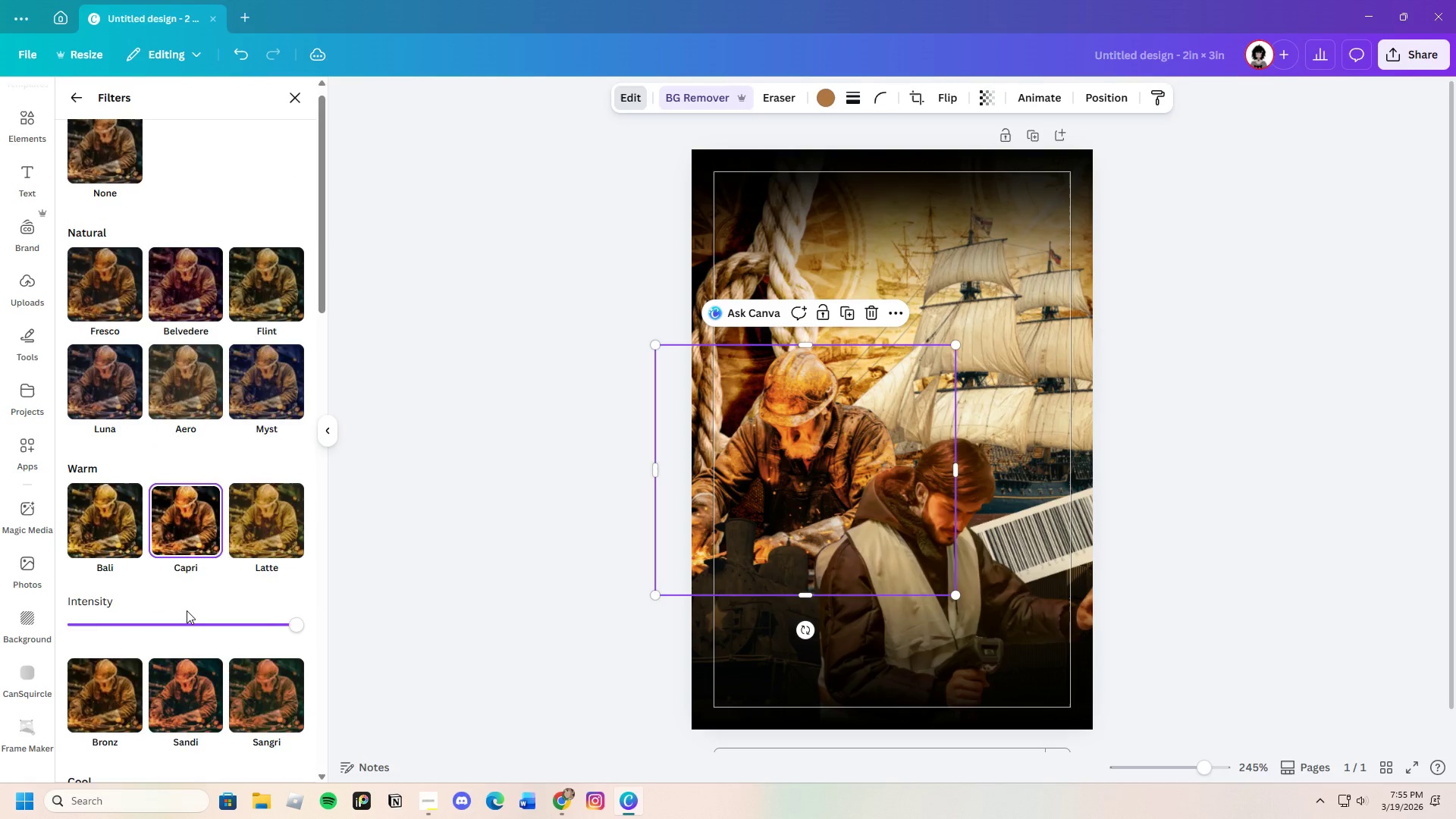 
scroll: coordinate [187, 611], scroll_direction: down, amount: 3.0
 